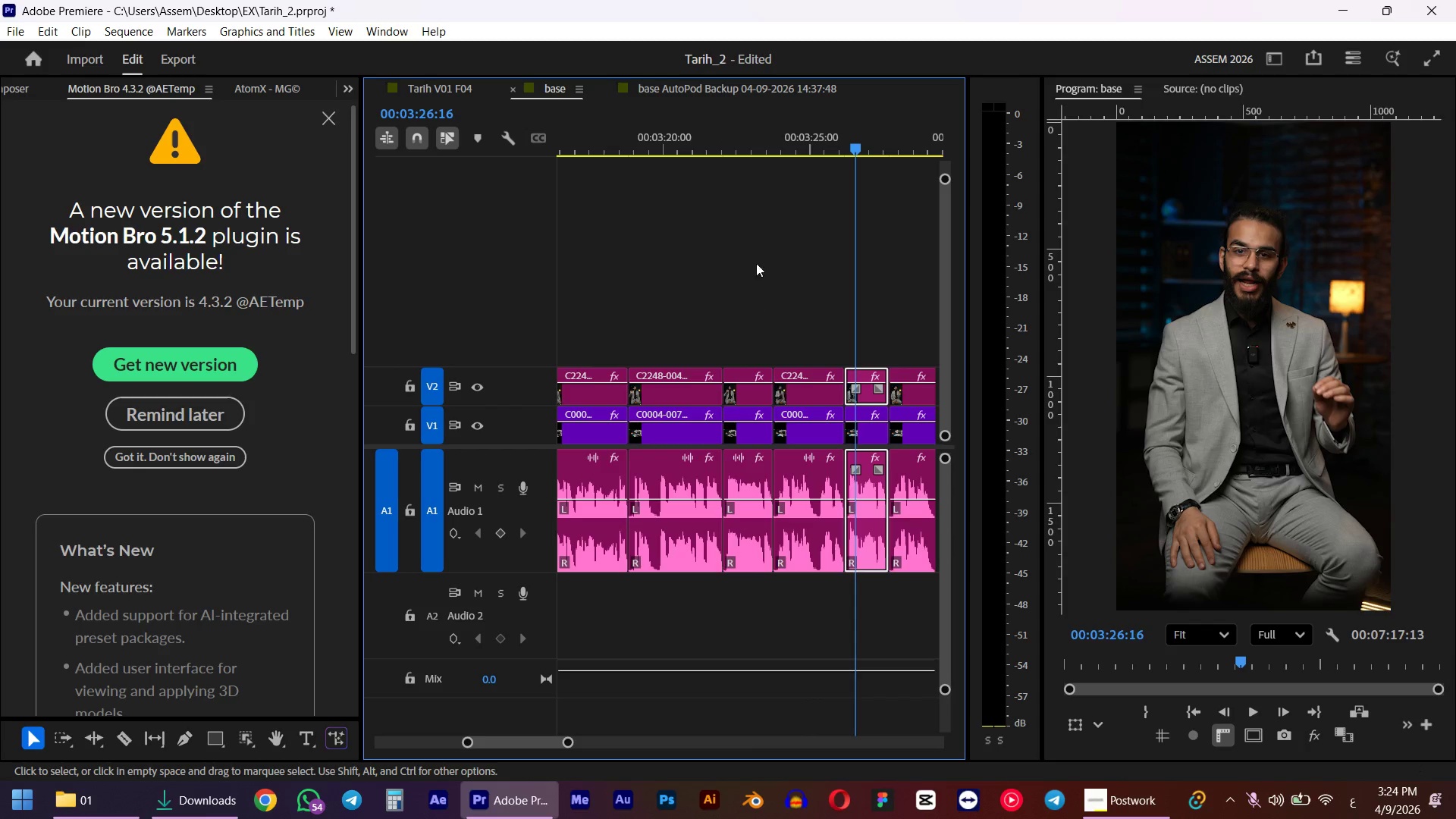 
key(Space)
 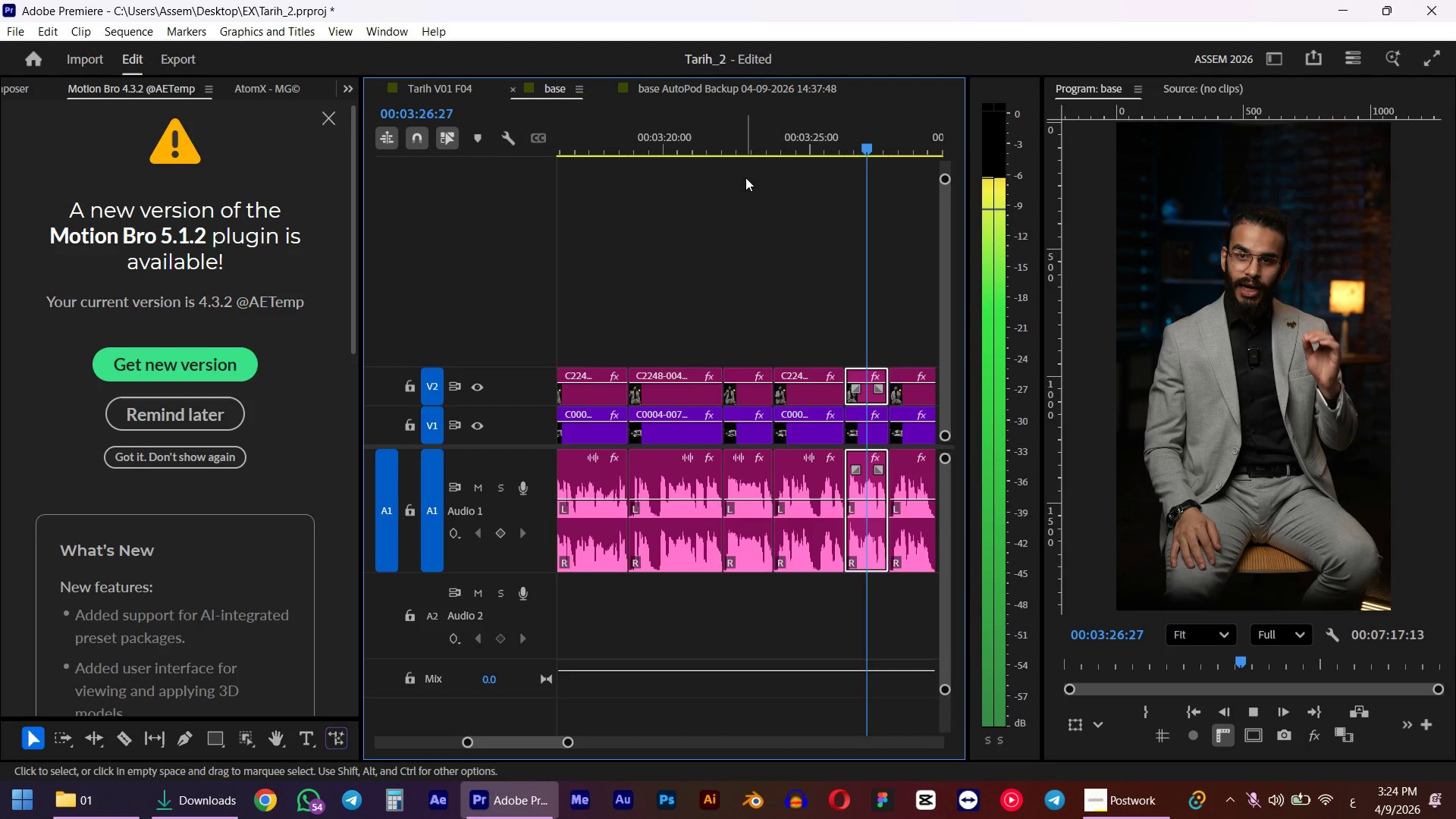 
key(Space)
 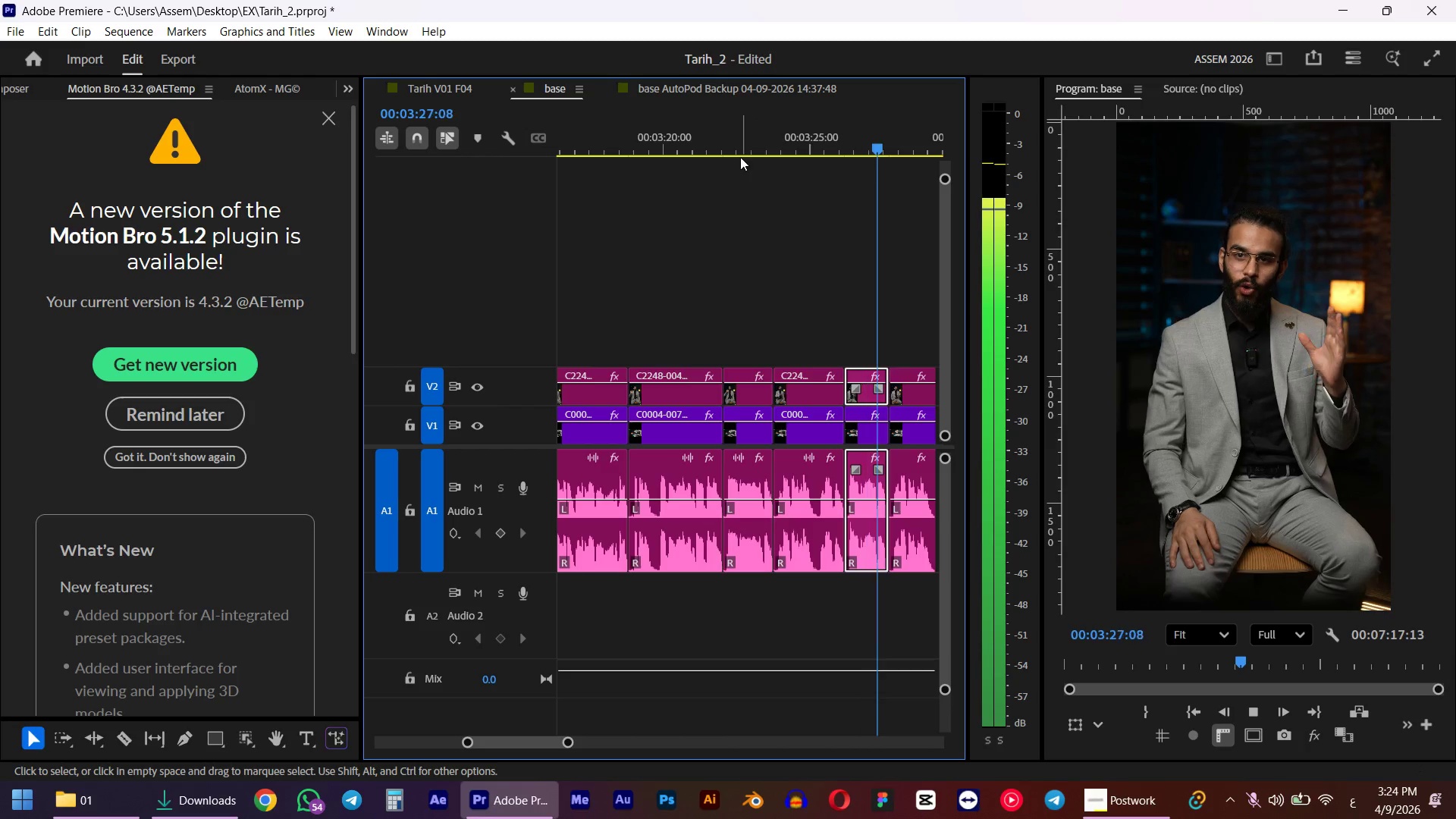 
left_click_drag(start_coordinate=[659, 165], to_coordinate=[654, 165])
 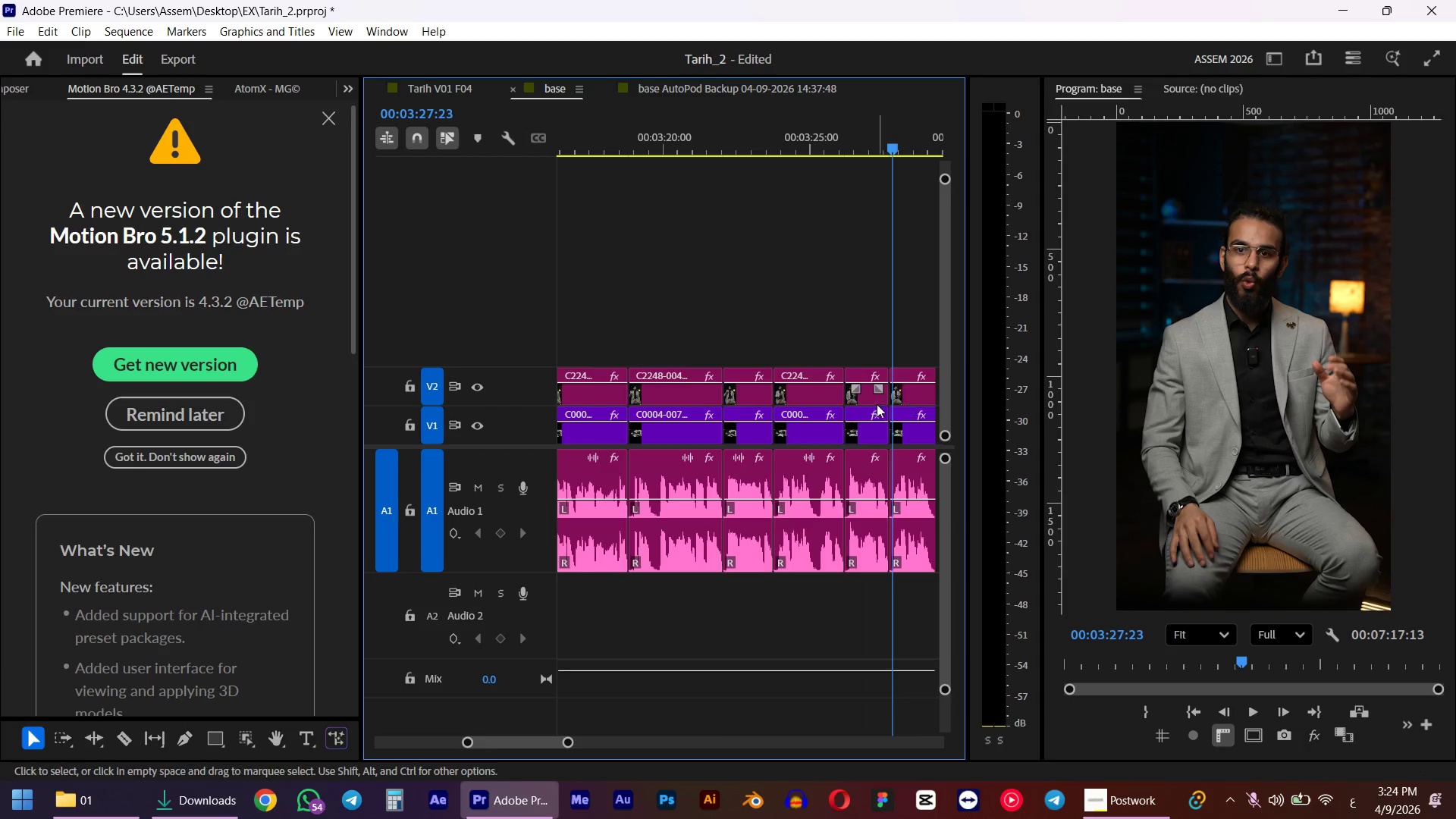 
left_click([865, 382])
 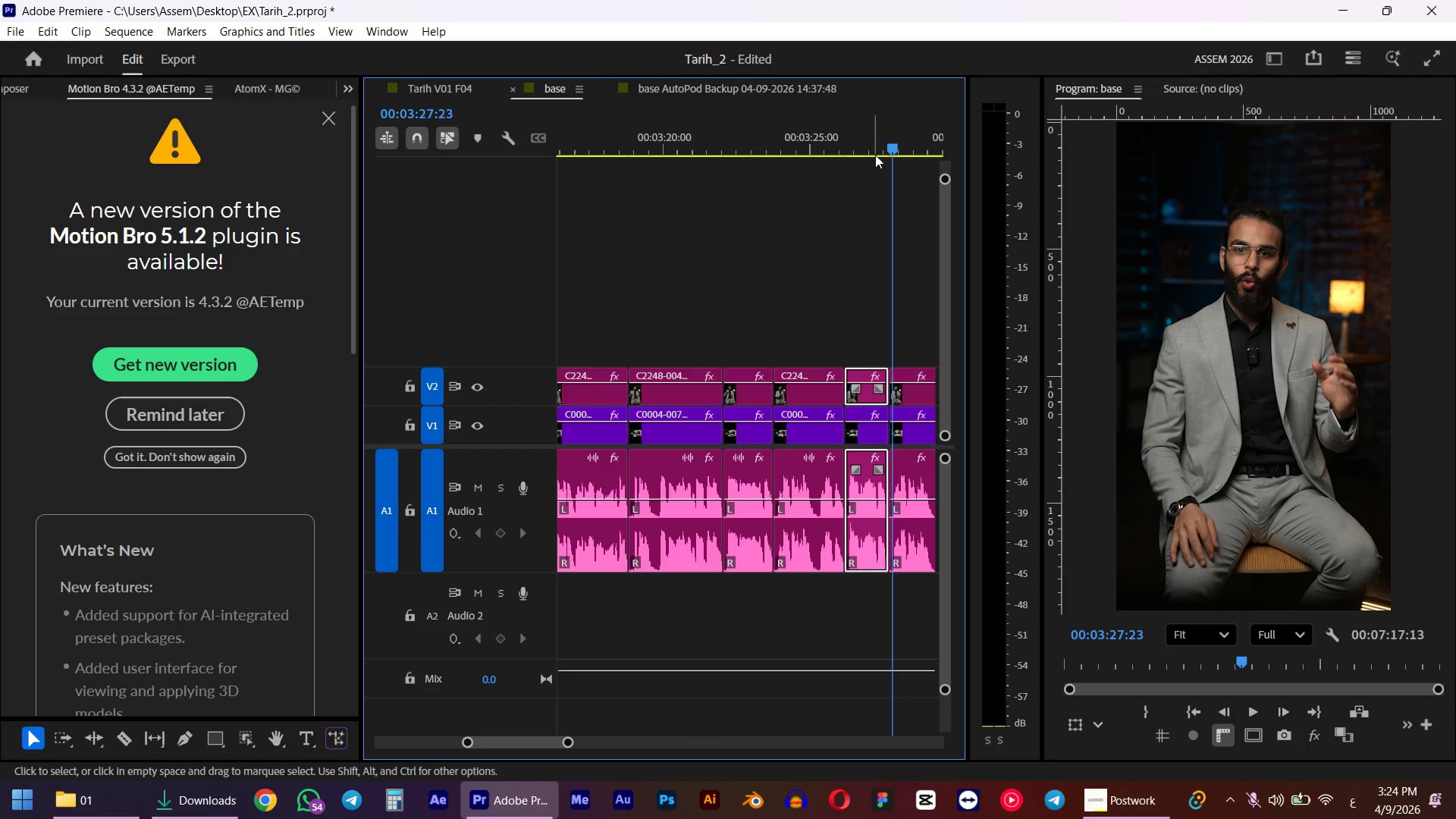 
left_click_drag(start_coordinate=[880, 140], to_coordinate=[844, 153])
 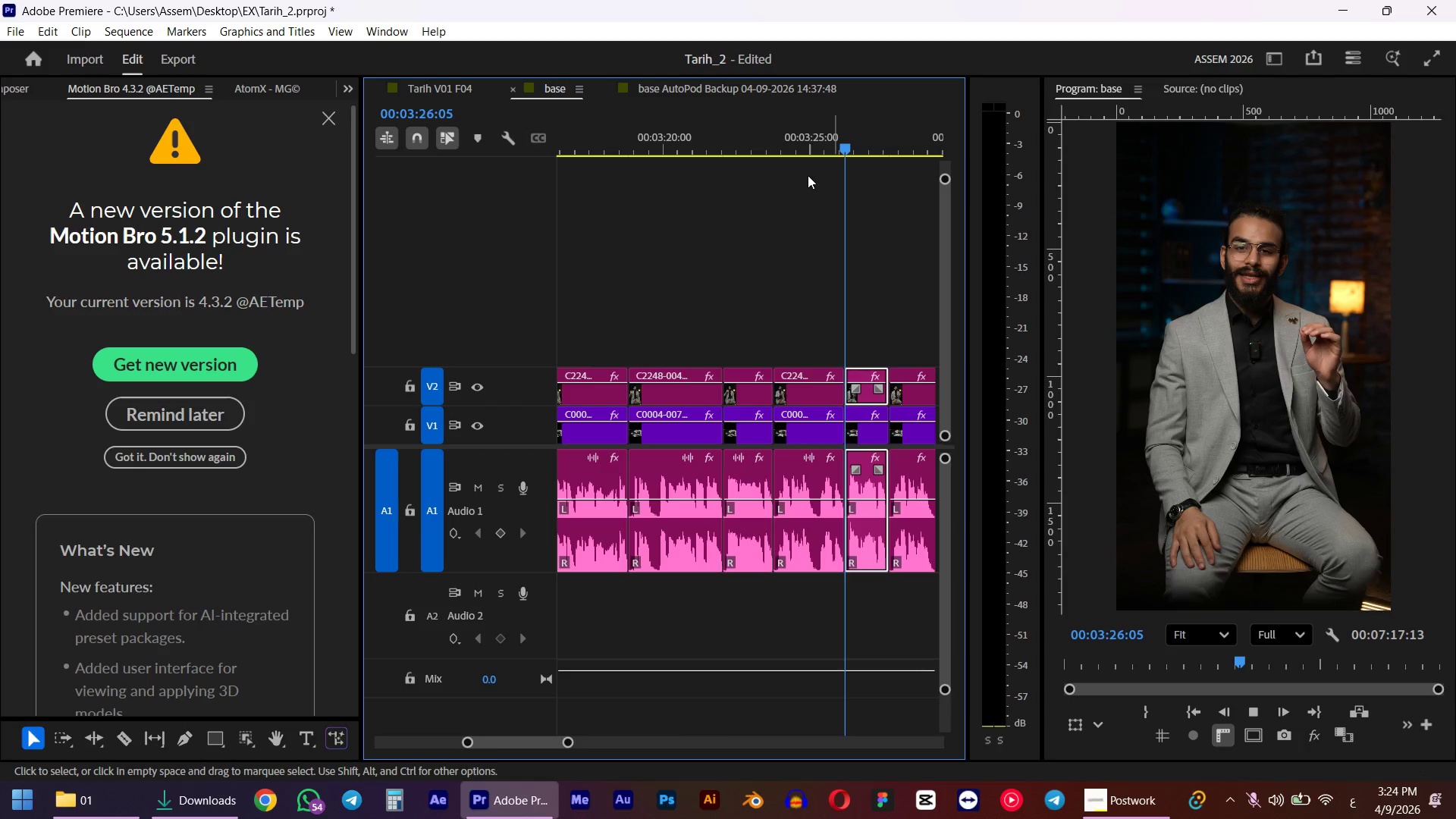 
hold_key(key=ShiftLeft, duration=0.34)
 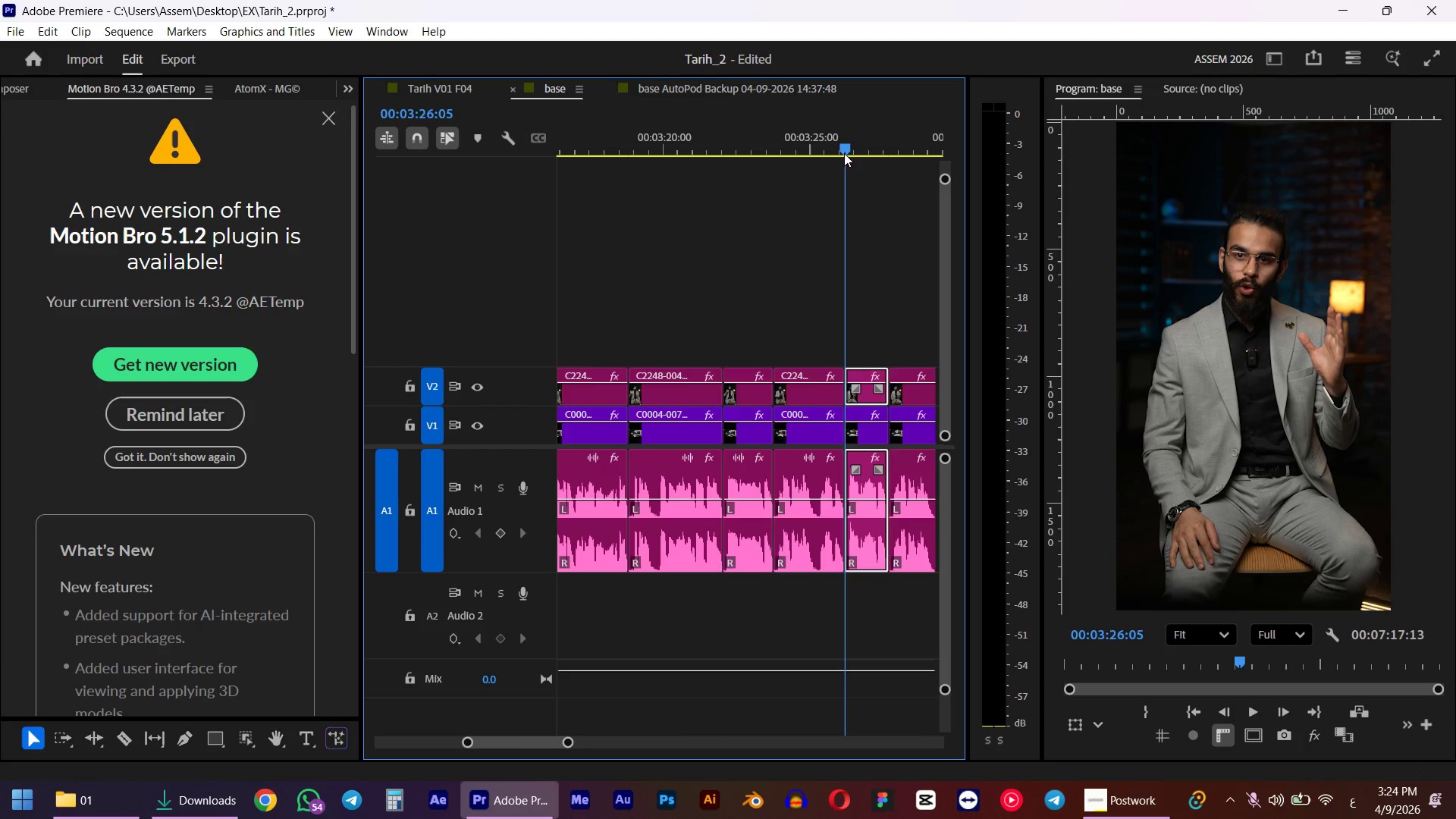 
key(Space)
 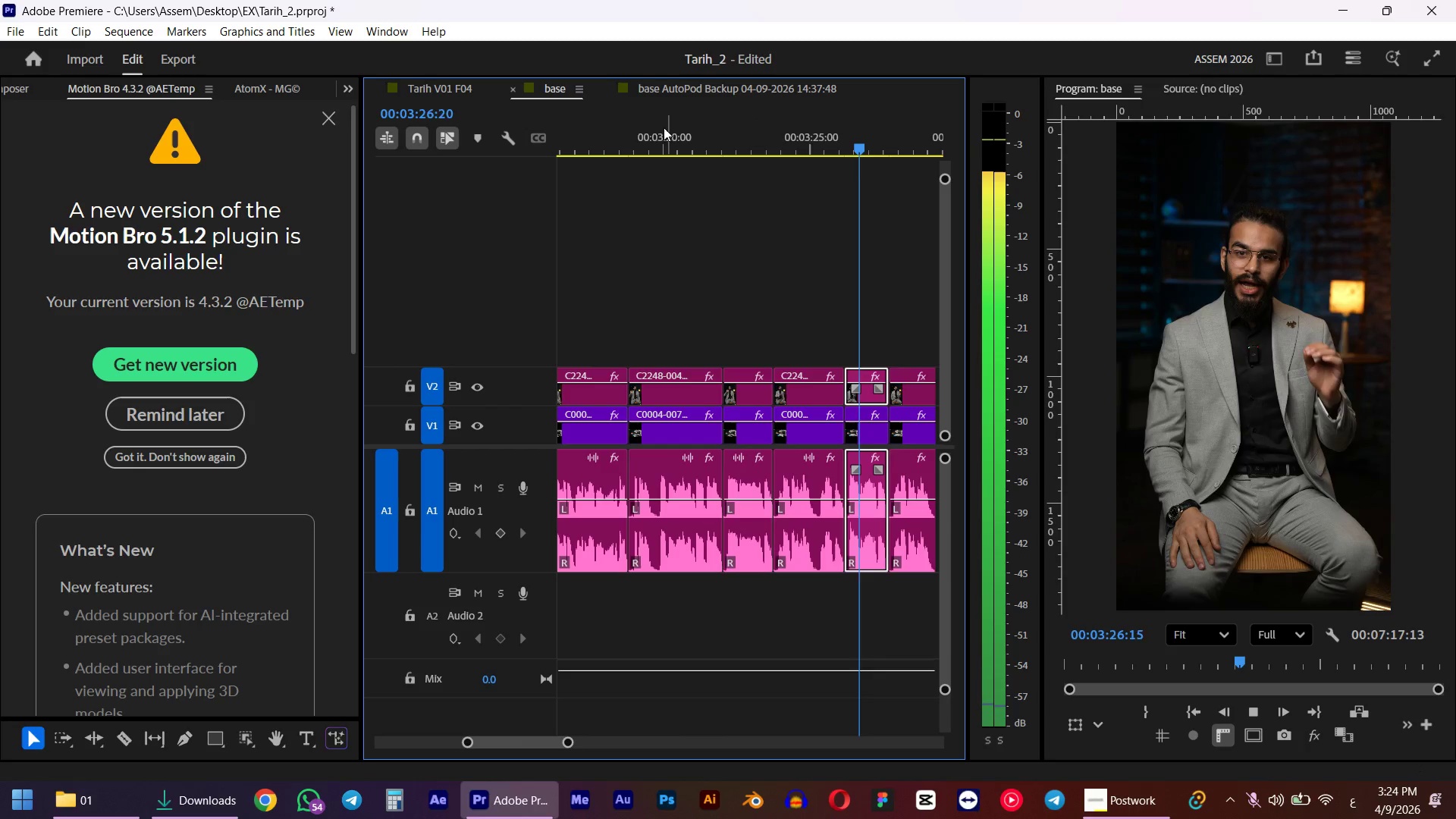 
key(Space)
 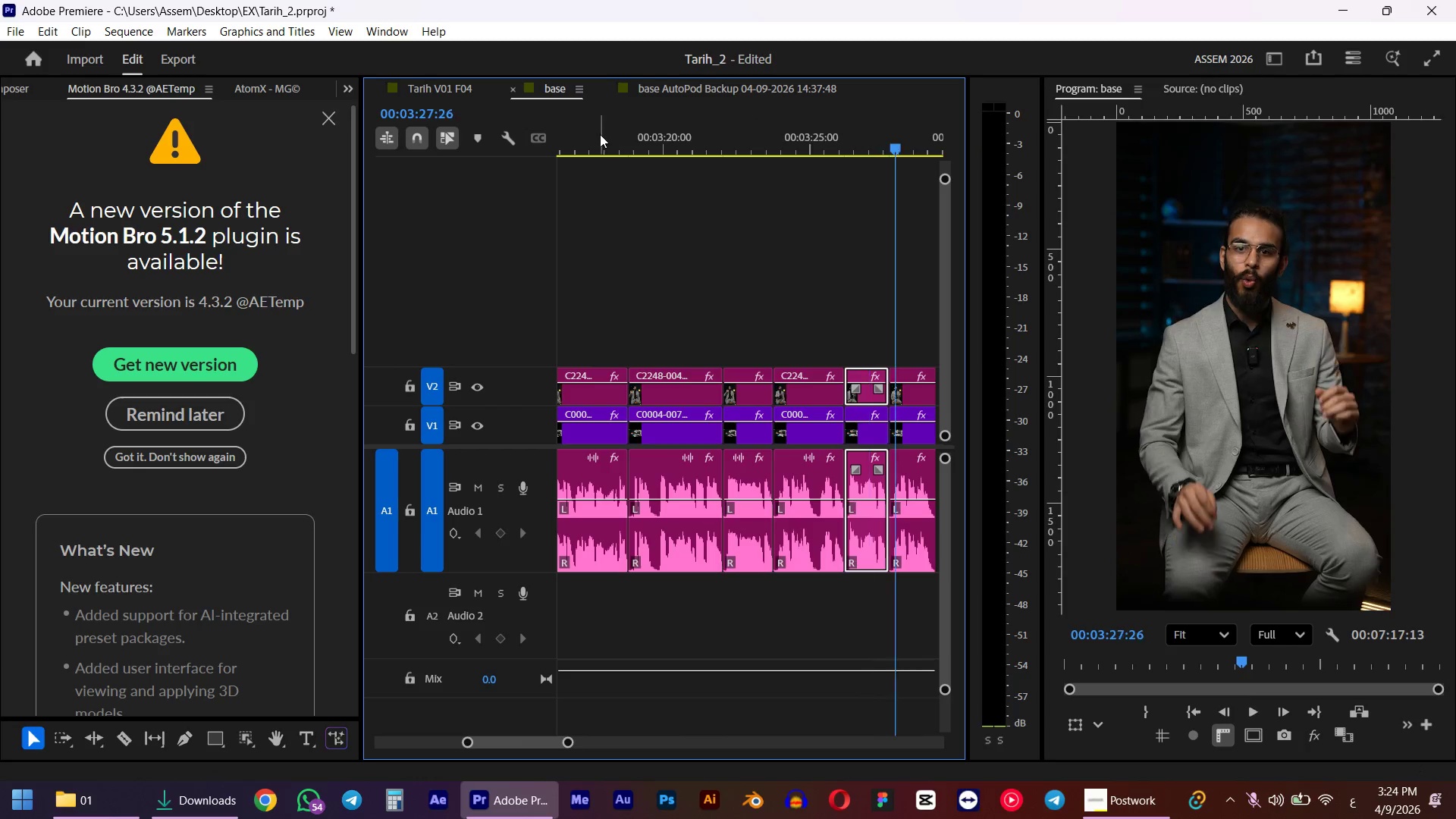 
left_click([600, 134])
 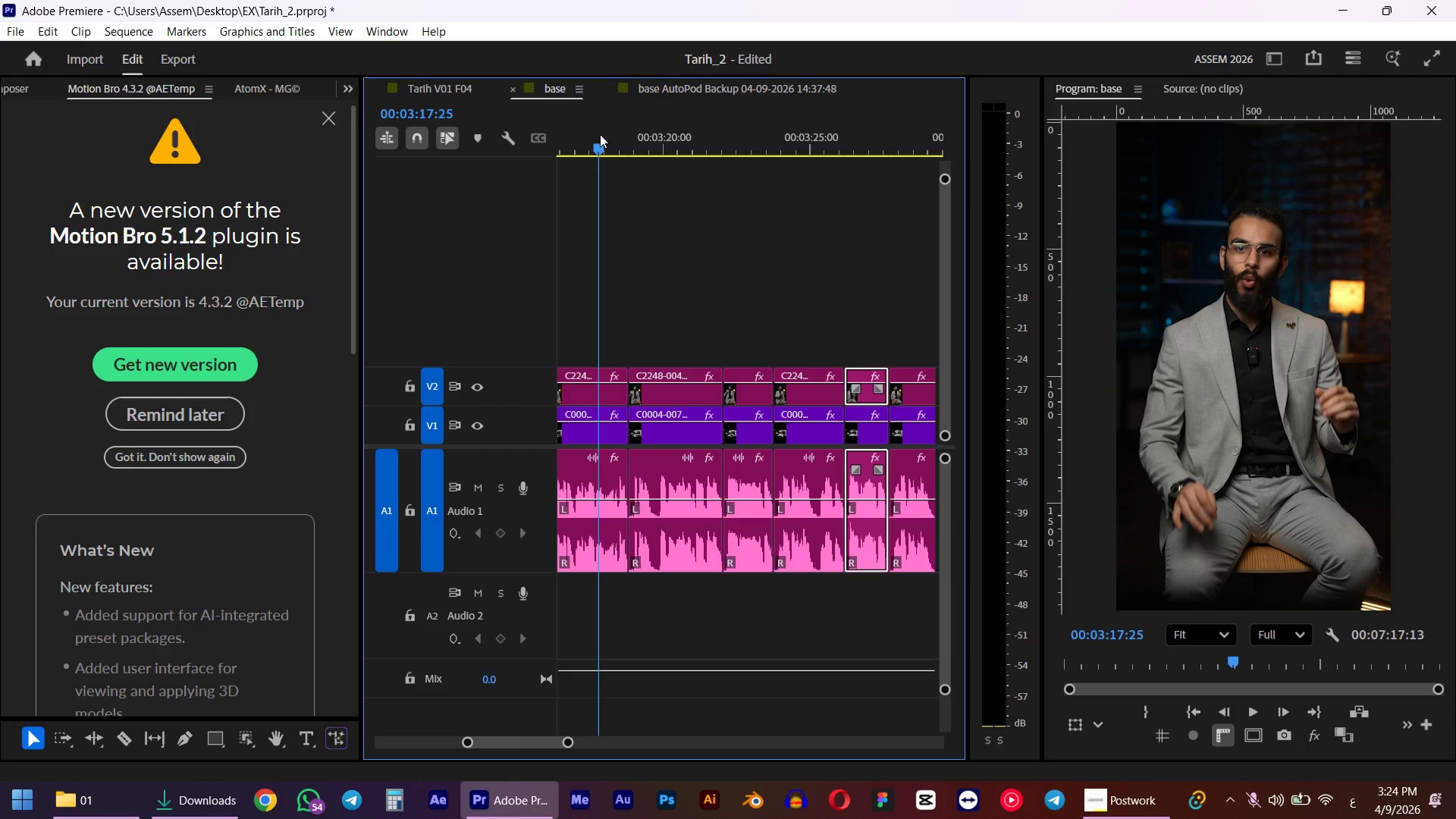 
key(Space)
 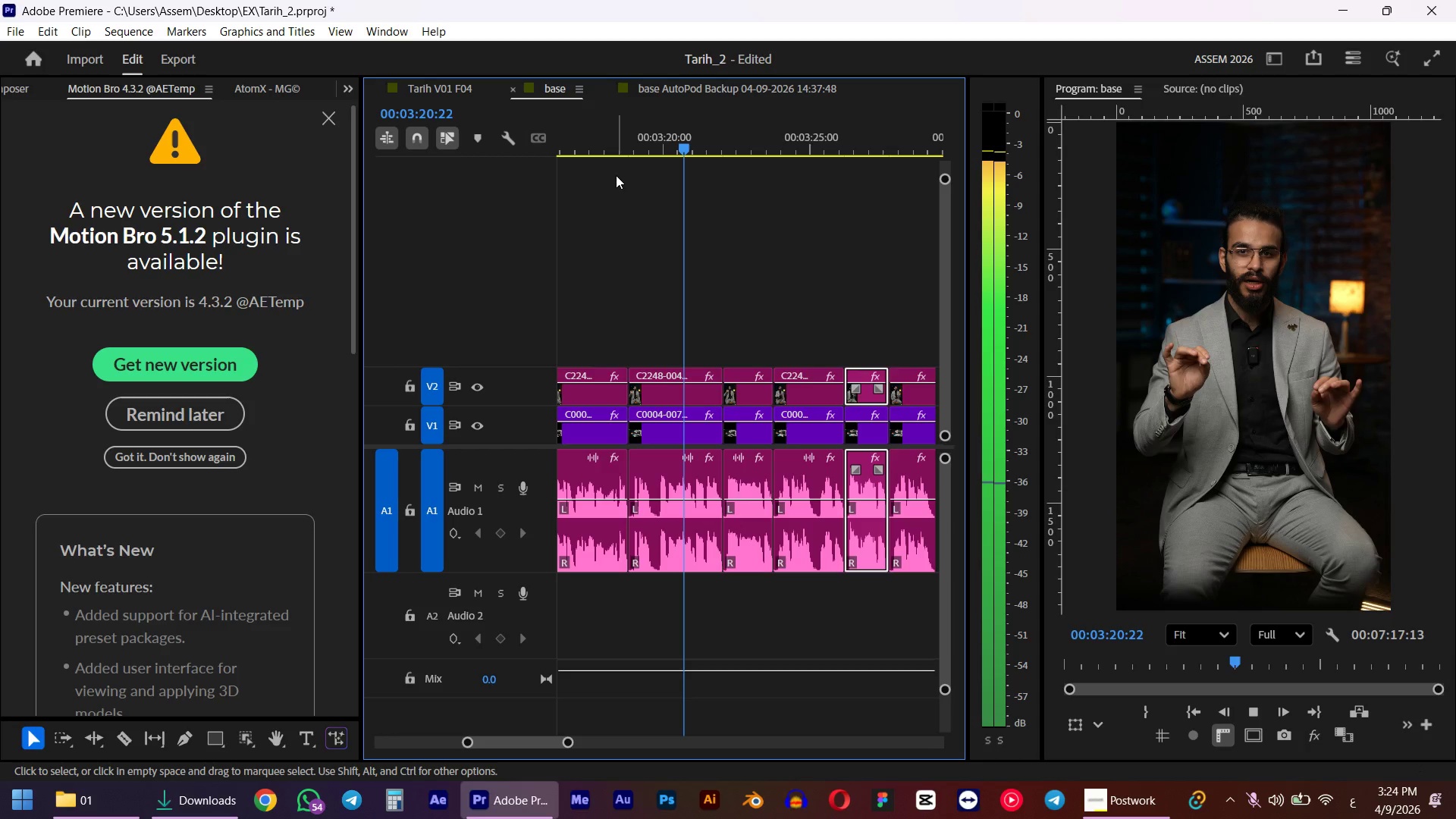 
wait(5.75)
 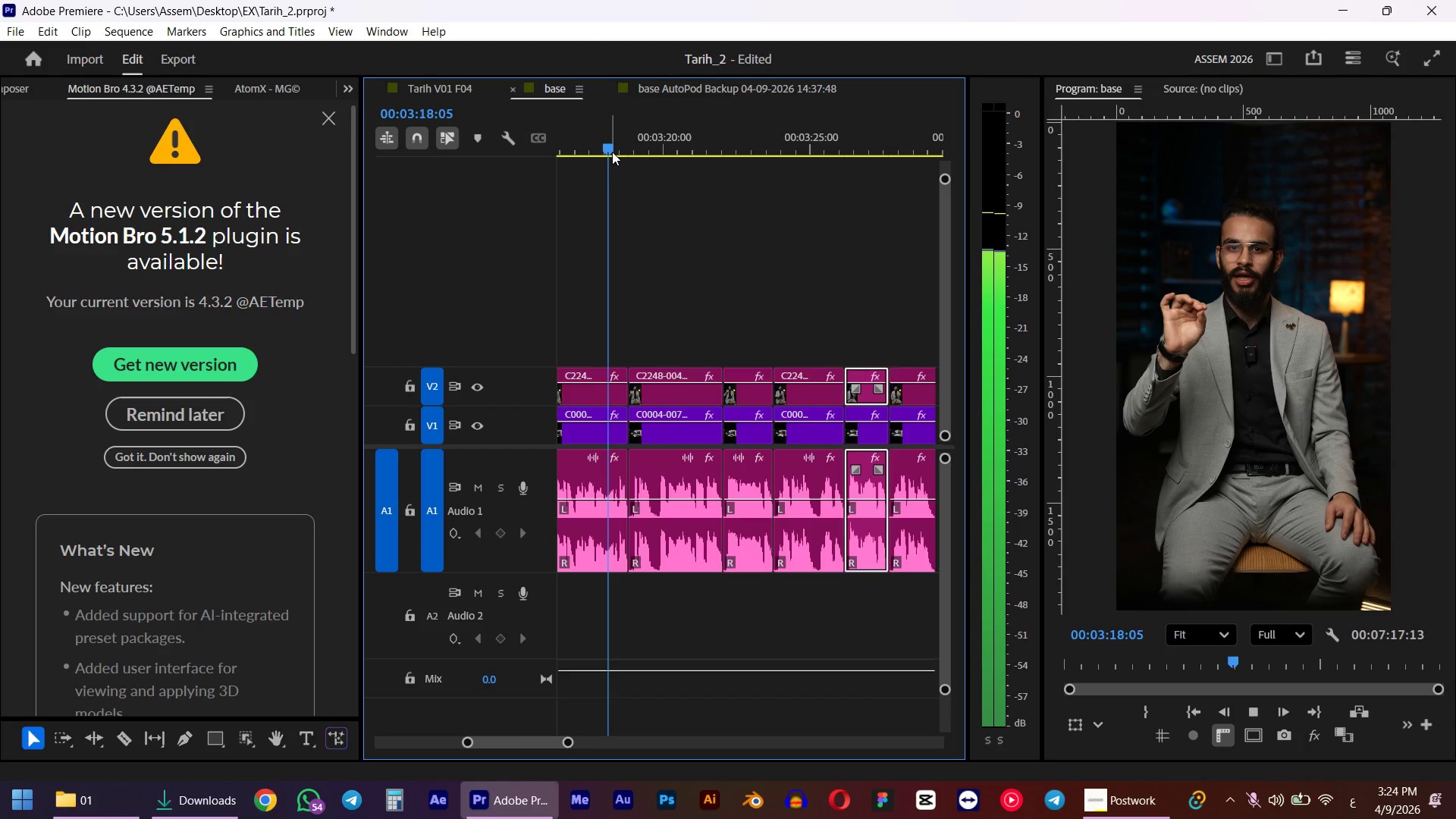 
key(Space)
 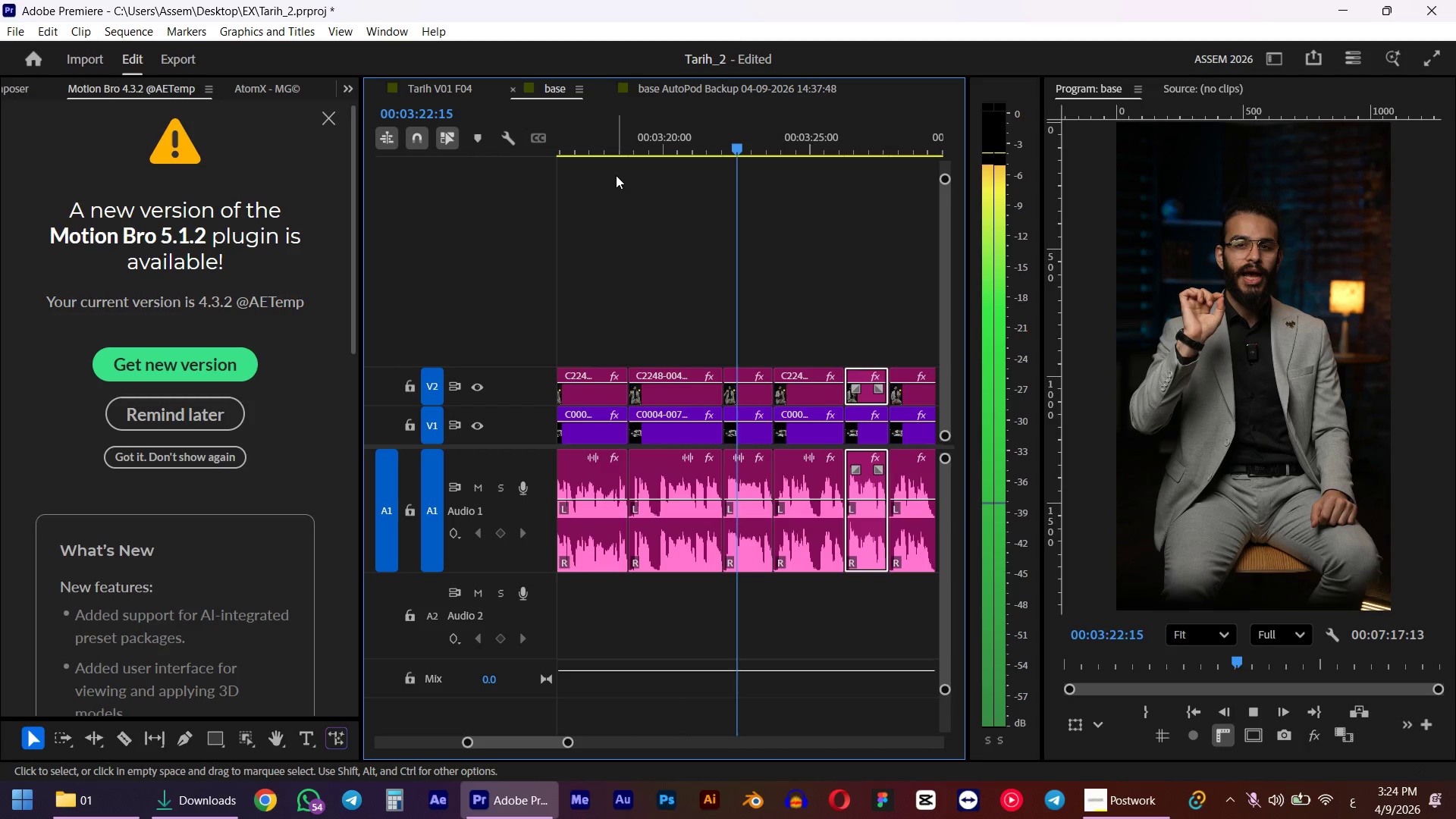 
left_click_drag(start_coordinate=[814, 331], to_coordinate=[752, 548])
 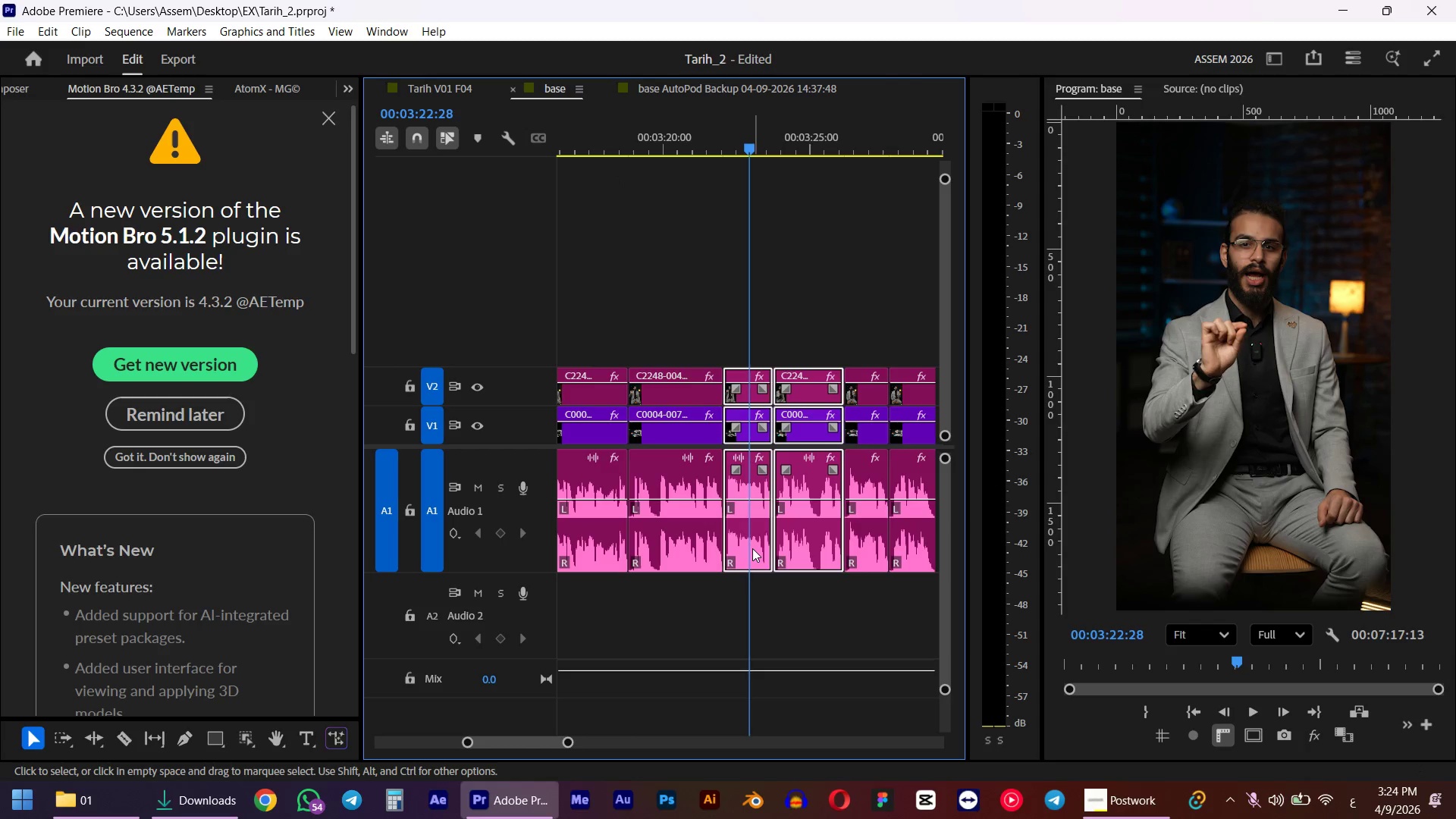 
key(D)
 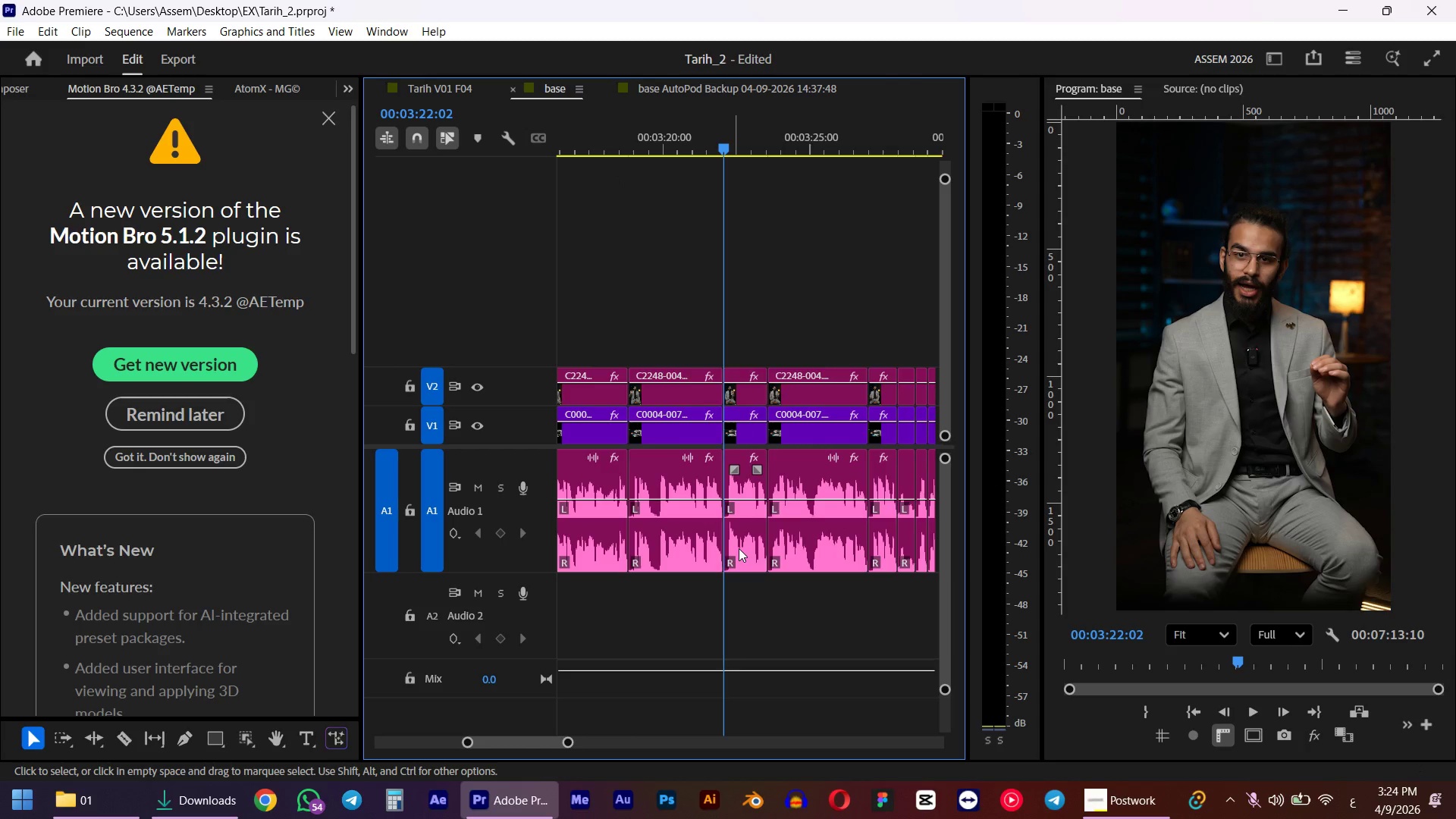 
hold_key(key=AltLeft, duration=1.03)
scroll: coordinate [726, 519], scroll_direction: up, amount: 15.0
 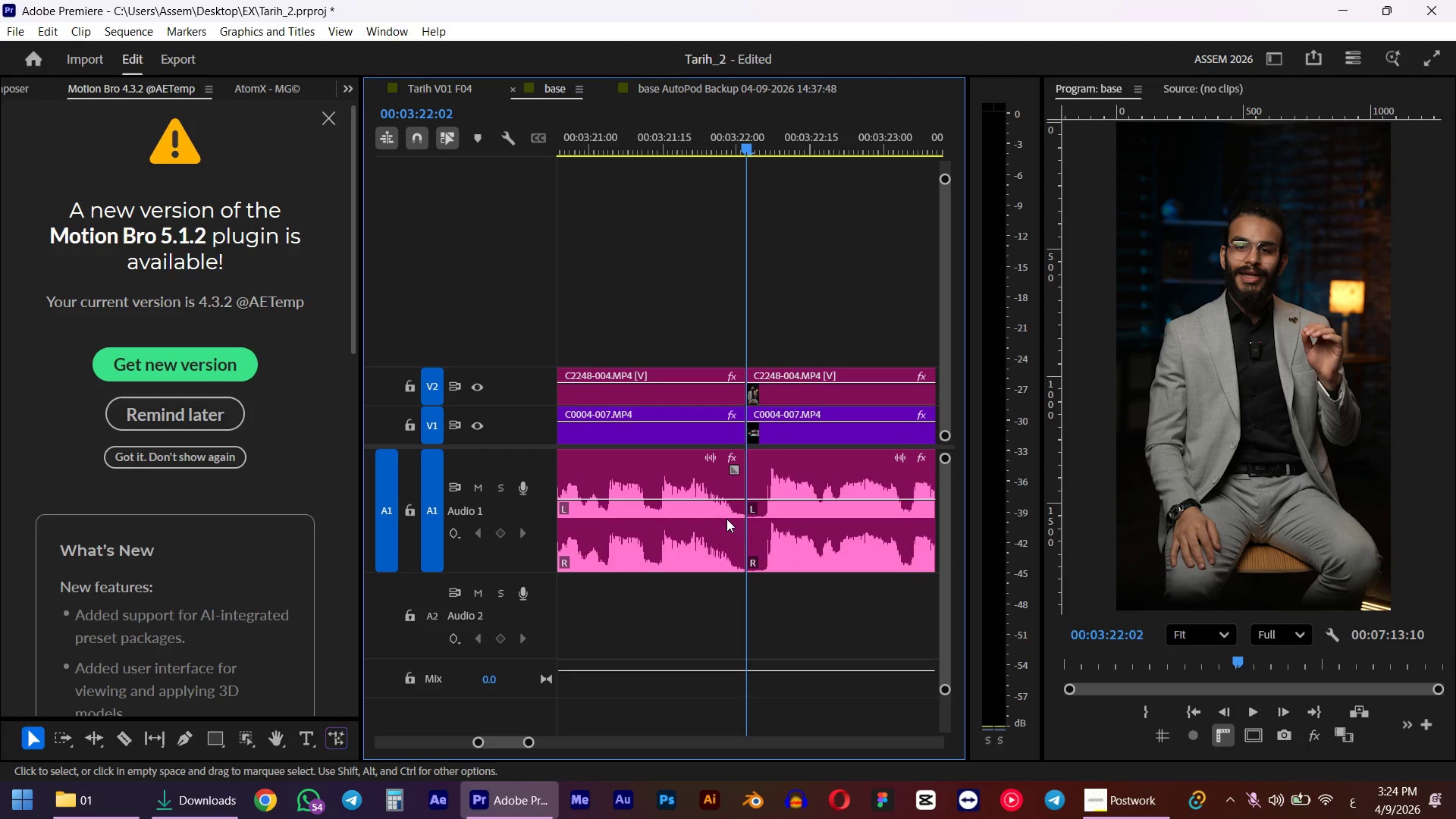 
key(ArrowRight)
 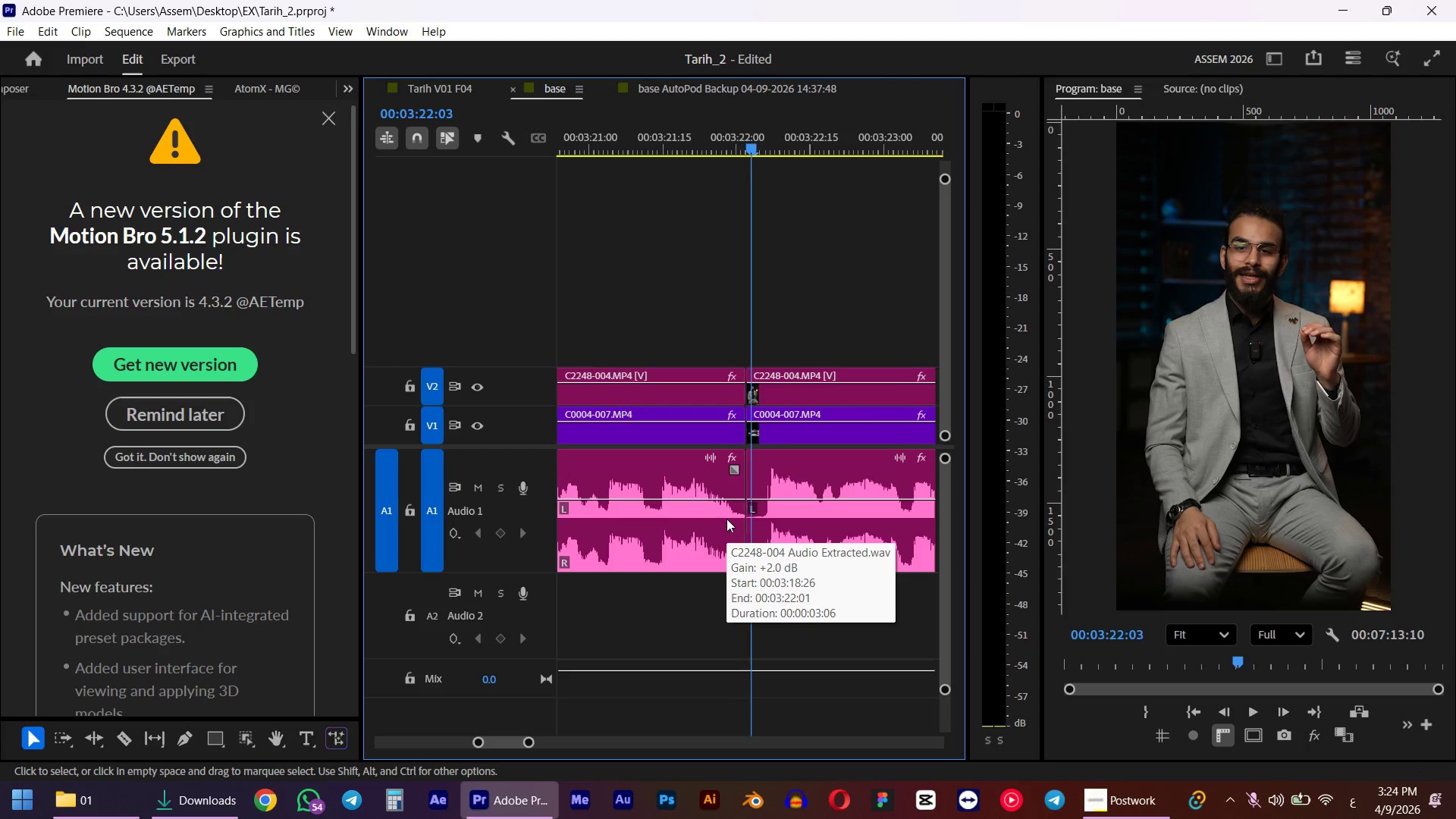 
key(ArrowRight)
 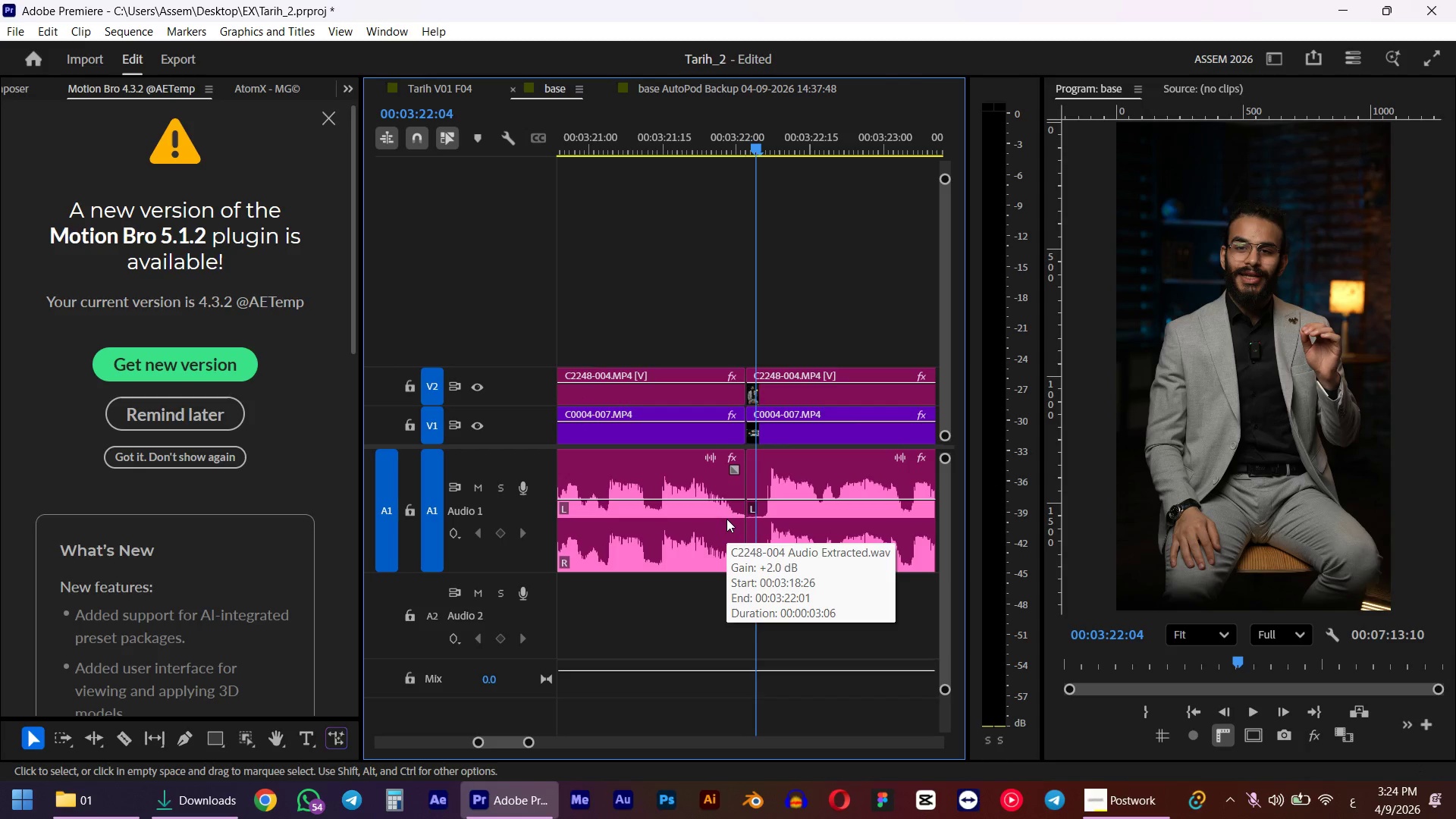 
key(Q)
 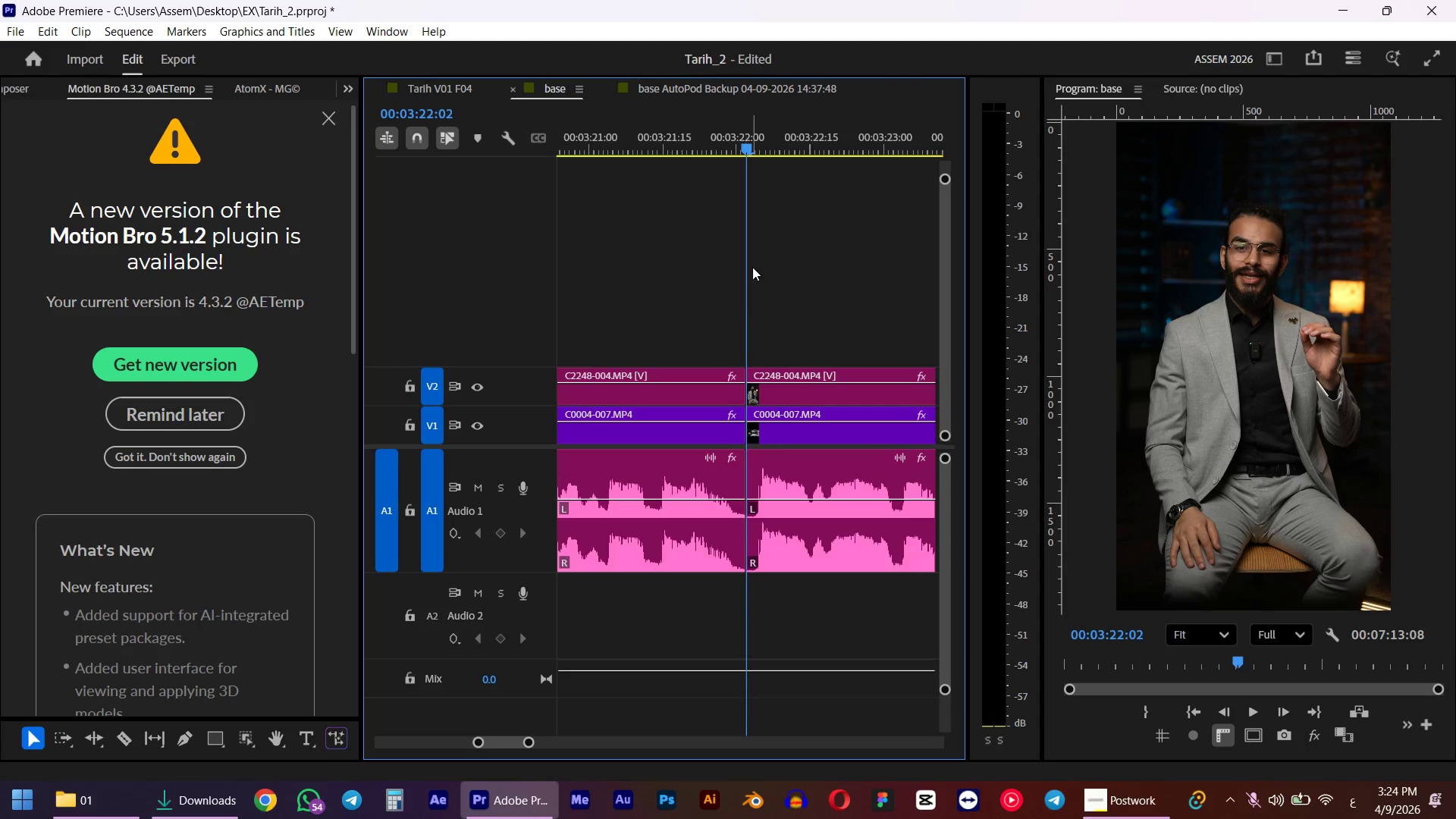 
left_click([708, 145])
 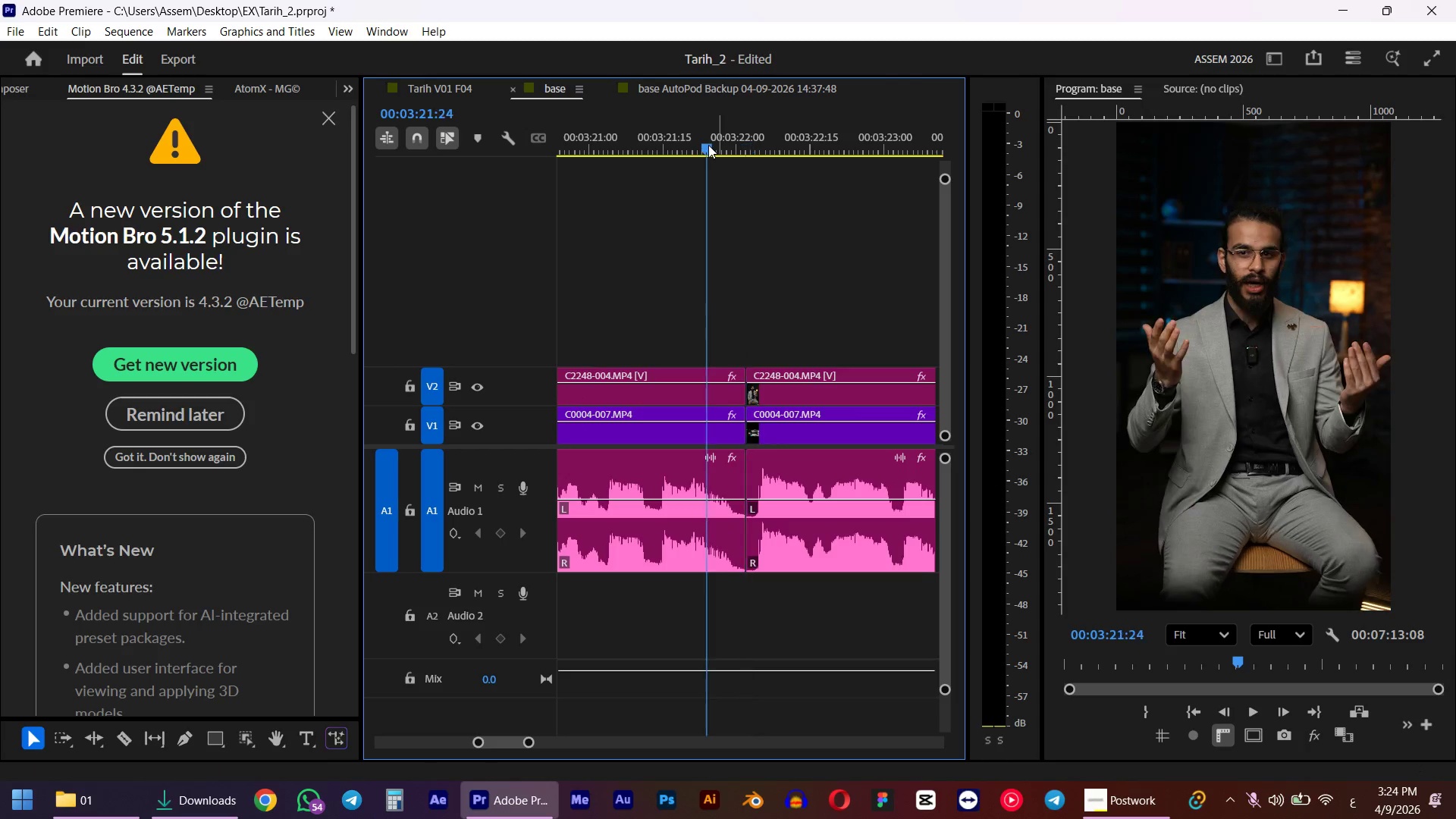 
key(Space)
 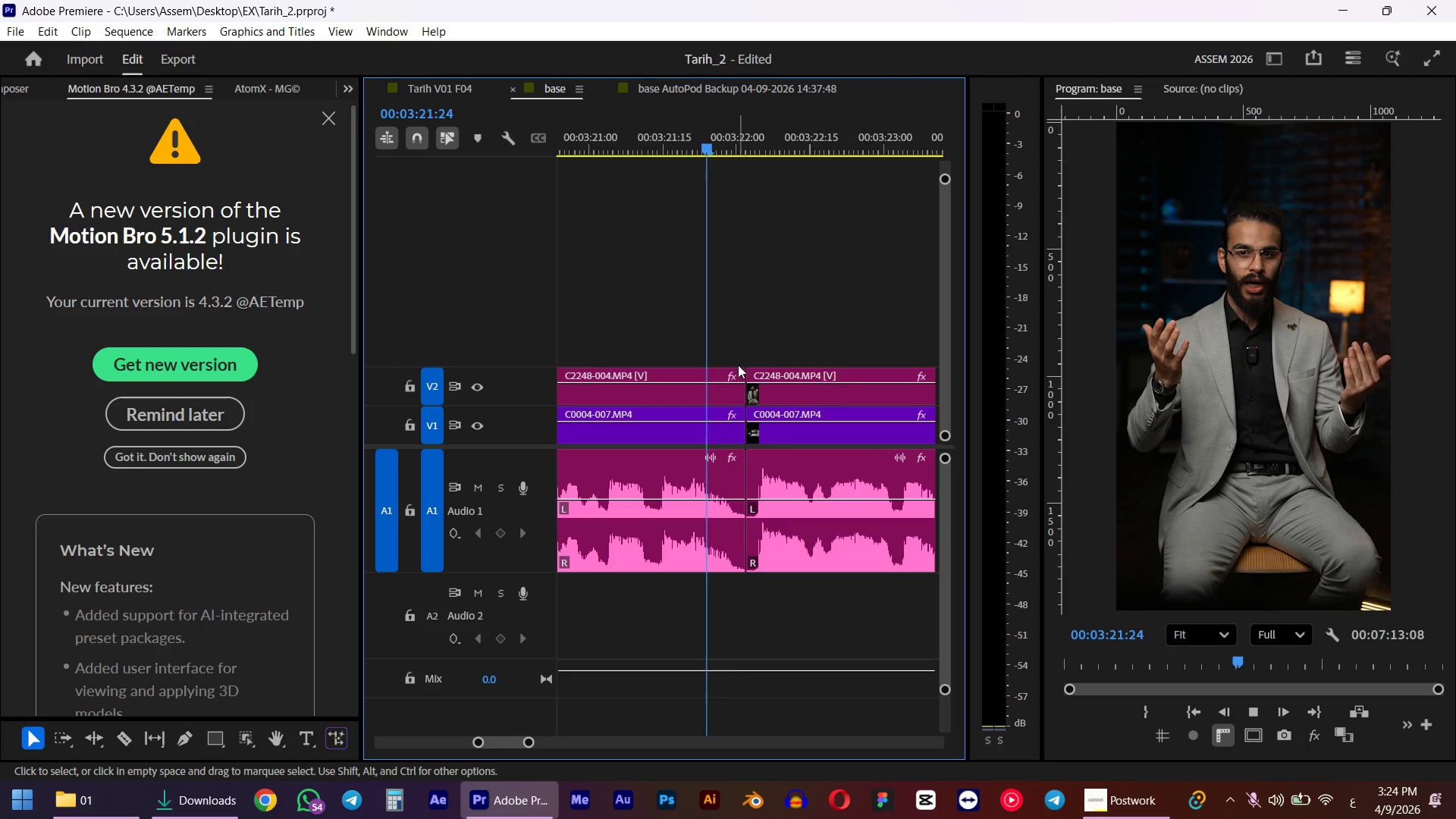 
key(Alt+AltLeft)
 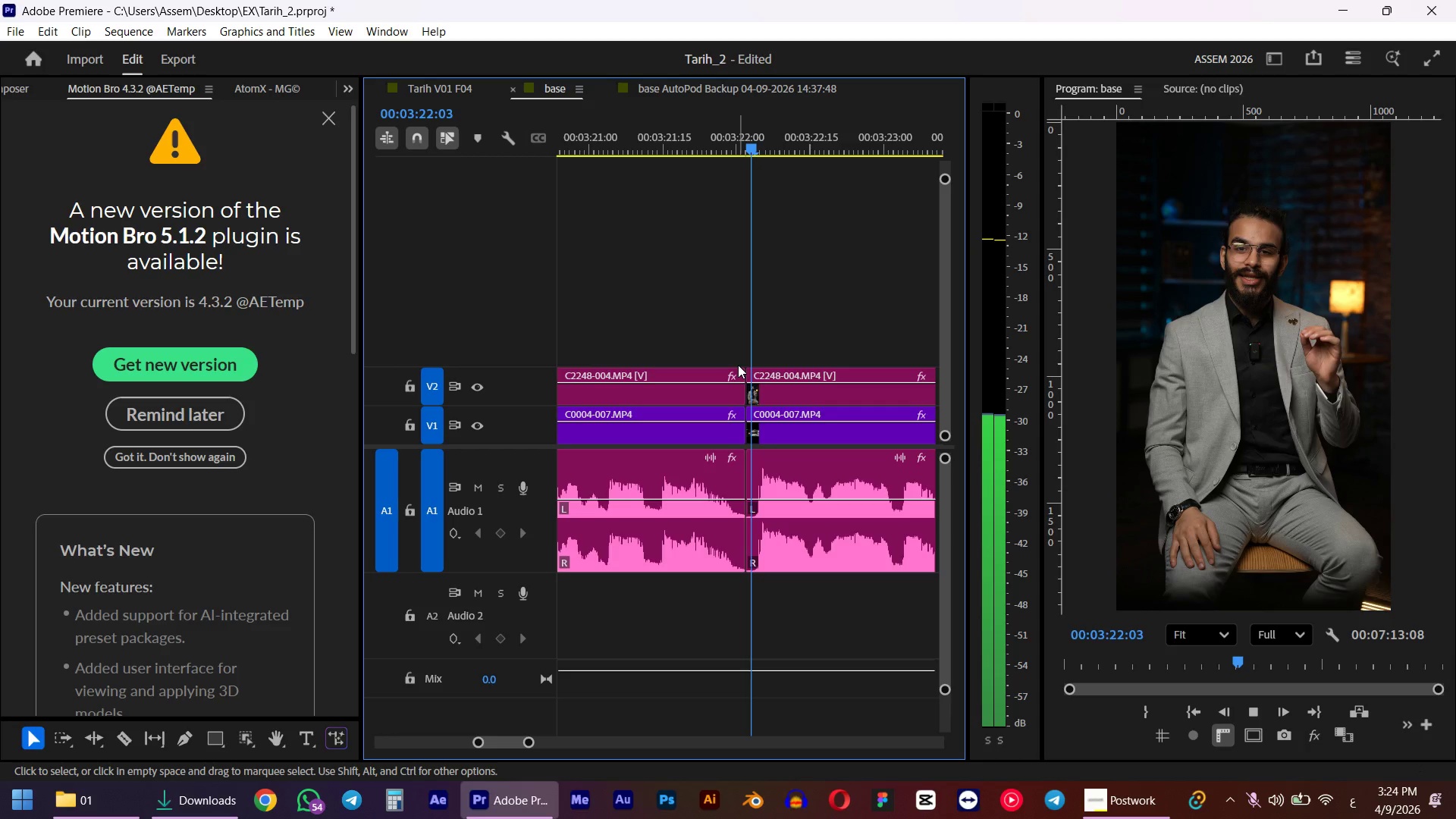 
scroll: coordinate [738, 365], scroll_direction: down, amount: 4.0
 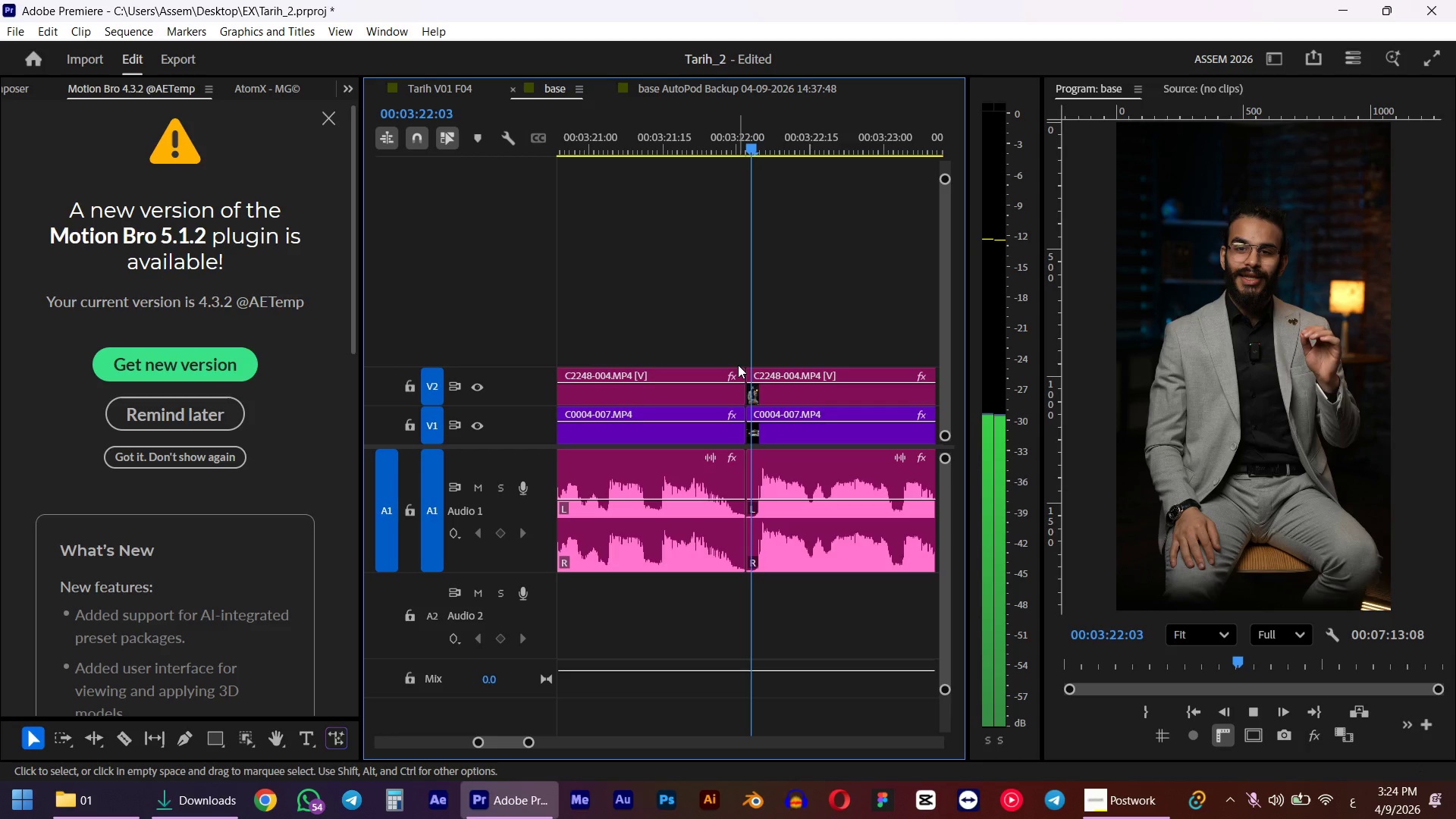 
key(Space)
 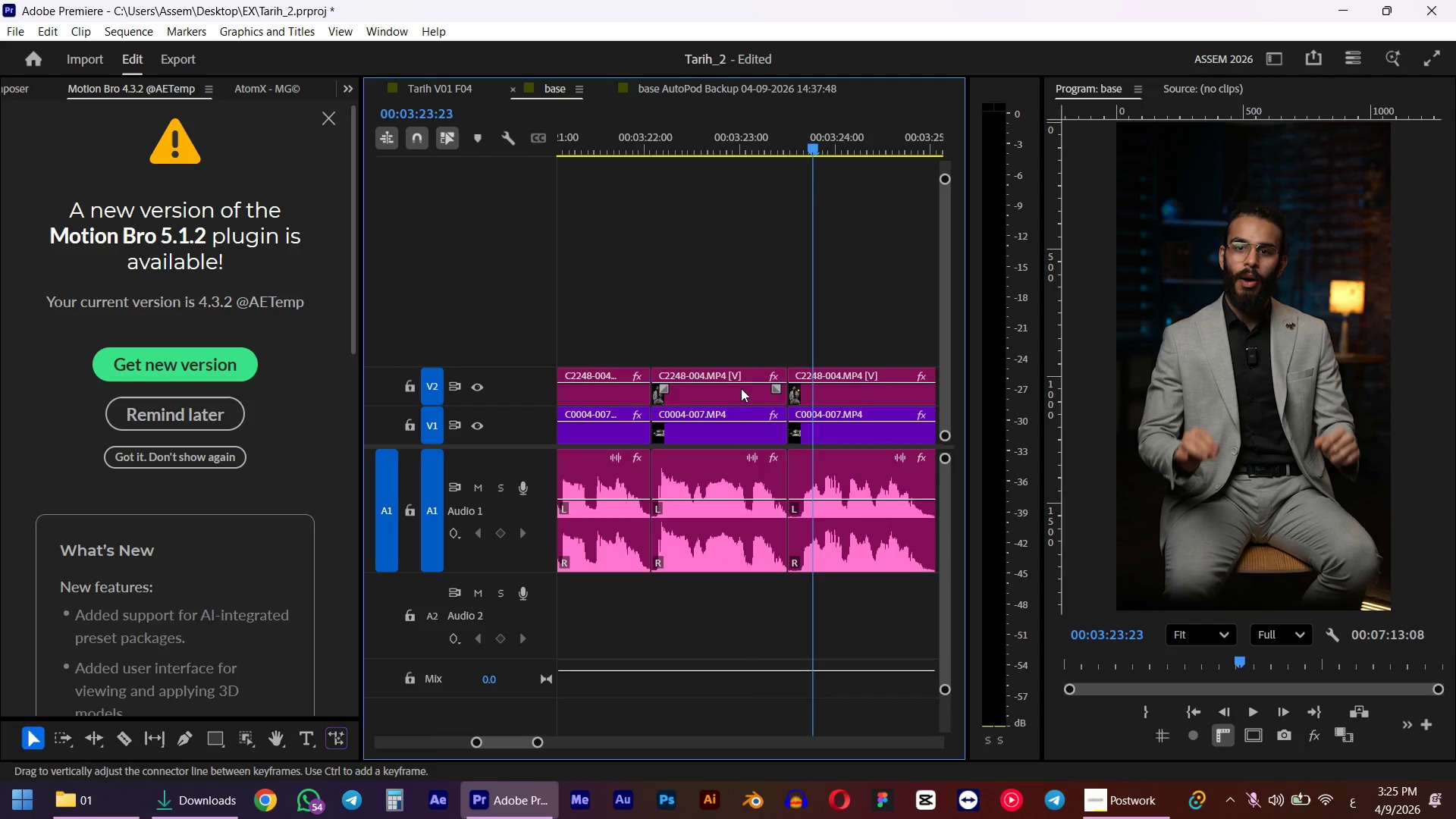 
hold_key(key=AltLeft, duration=0.44)
scroll: coordinate [754, 410], scroll_direction: up, amount: 6.0
 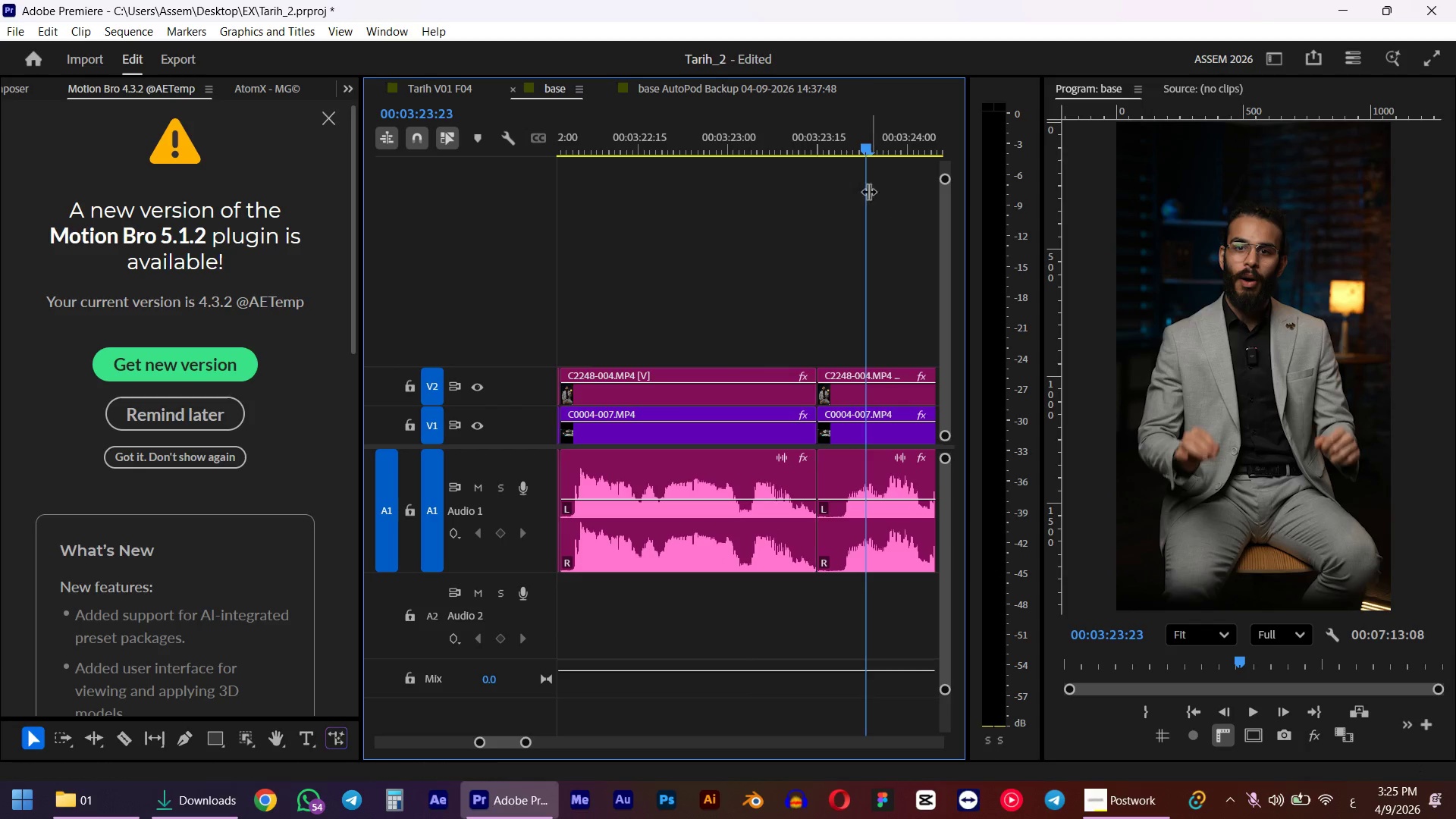 
left_click_drag(start_coordinate=[855, 148], to_coordinate=[676, 214])
 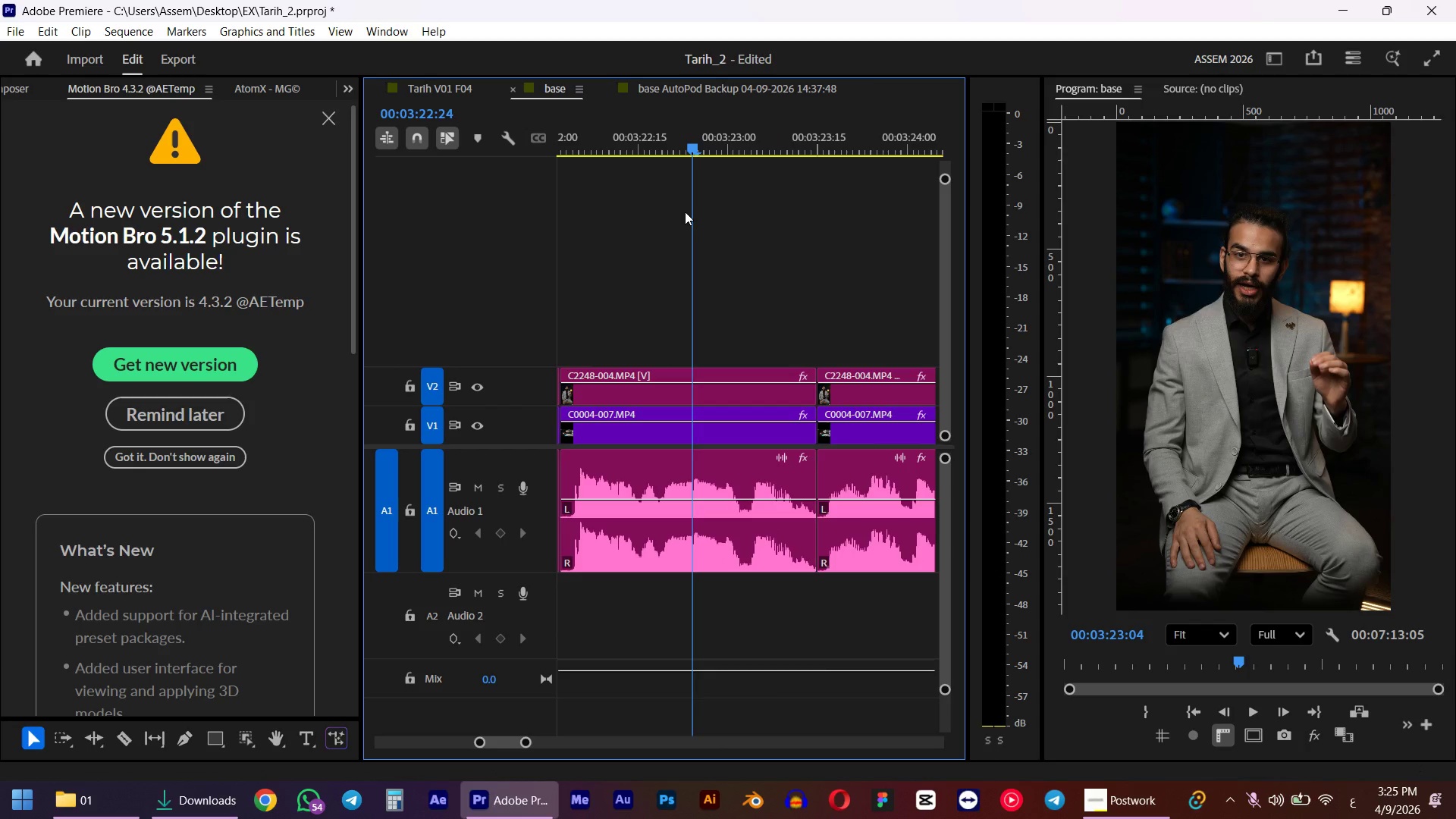 
key(Q)
 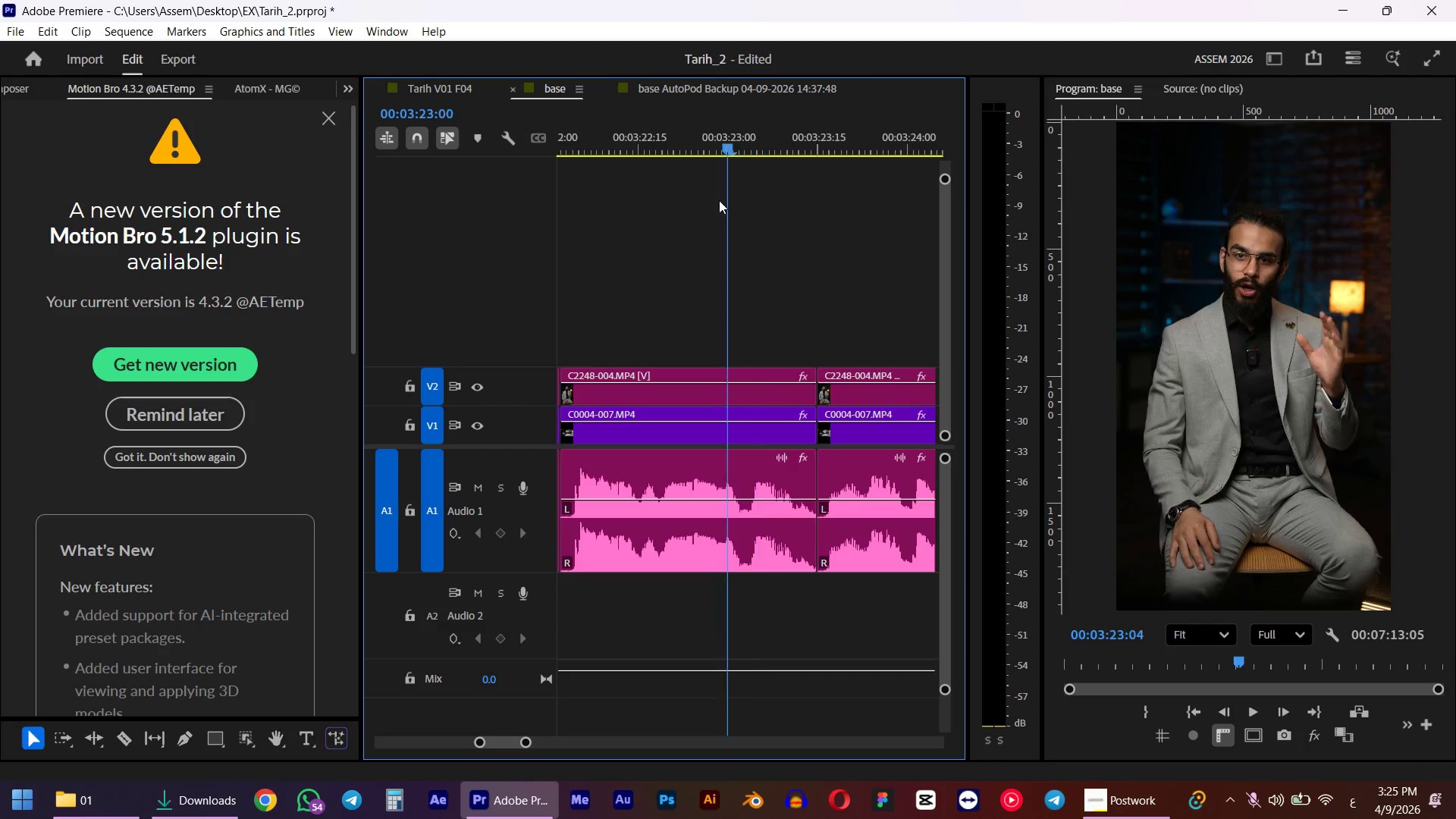 
key(Space)
 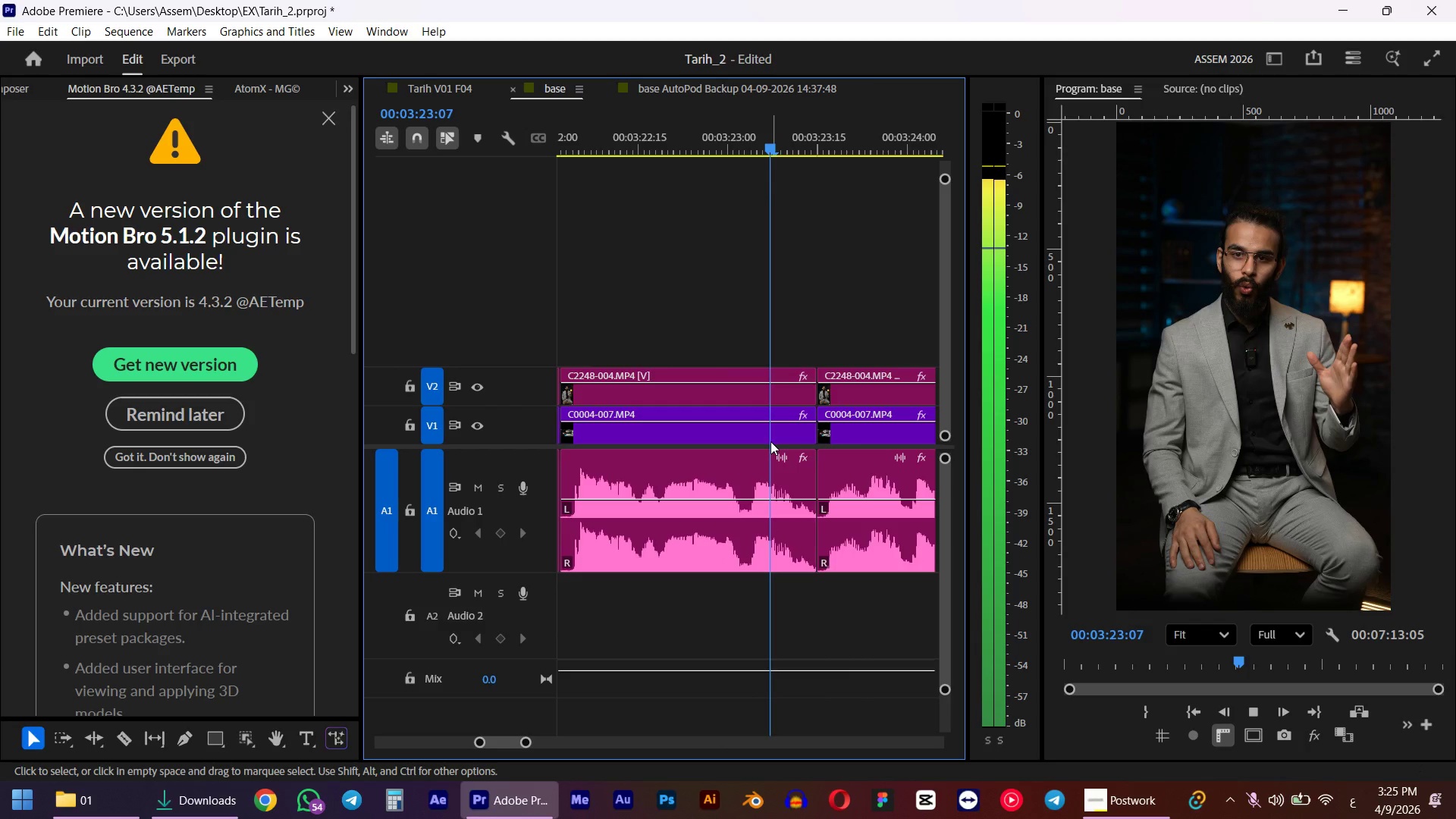 
hold_key(key=AltLeft, duration=0.48)
scroll: coordinate [770, 445], scroll_direction: down, amount: 6.0
 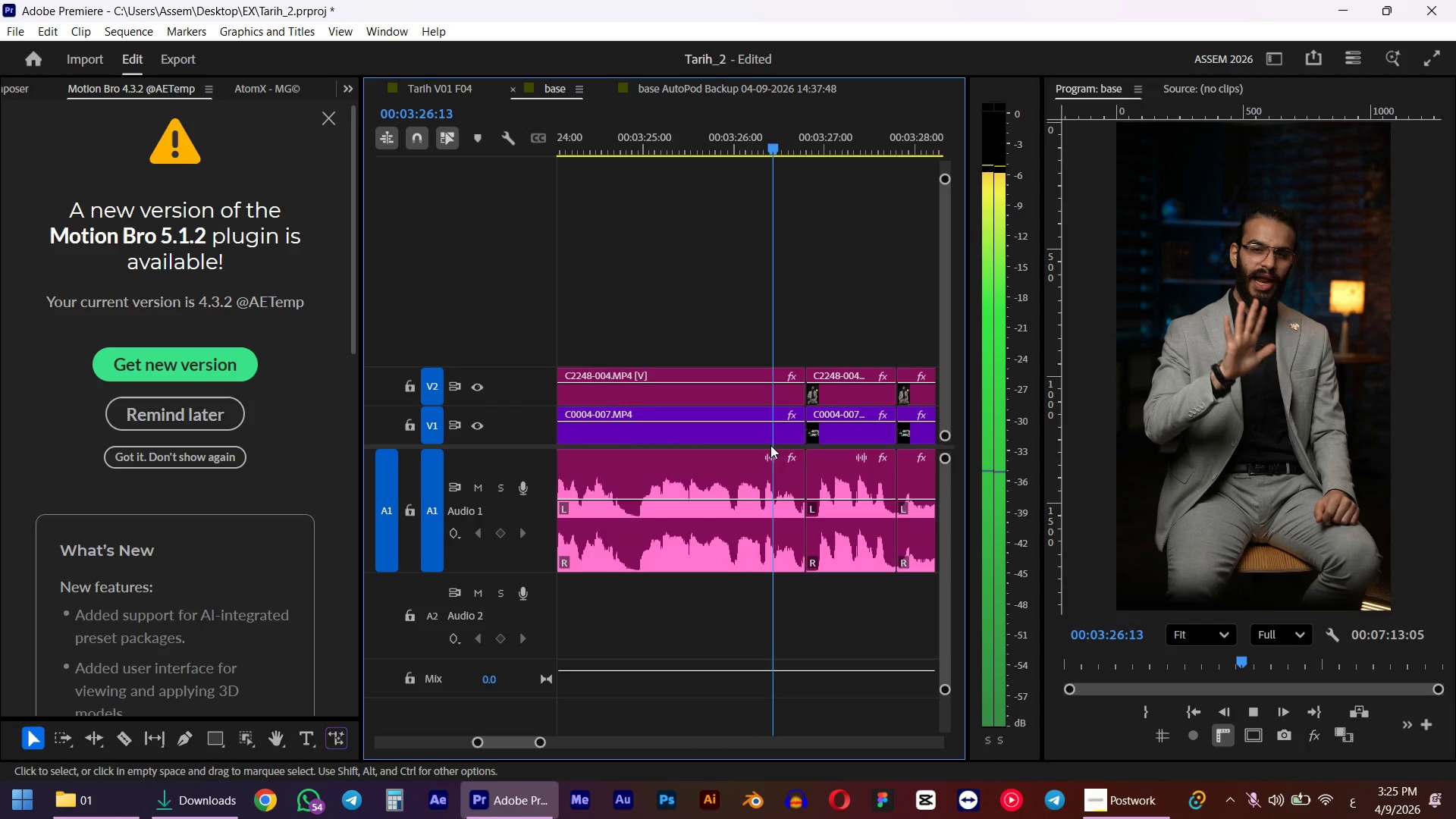 
key(Space)
 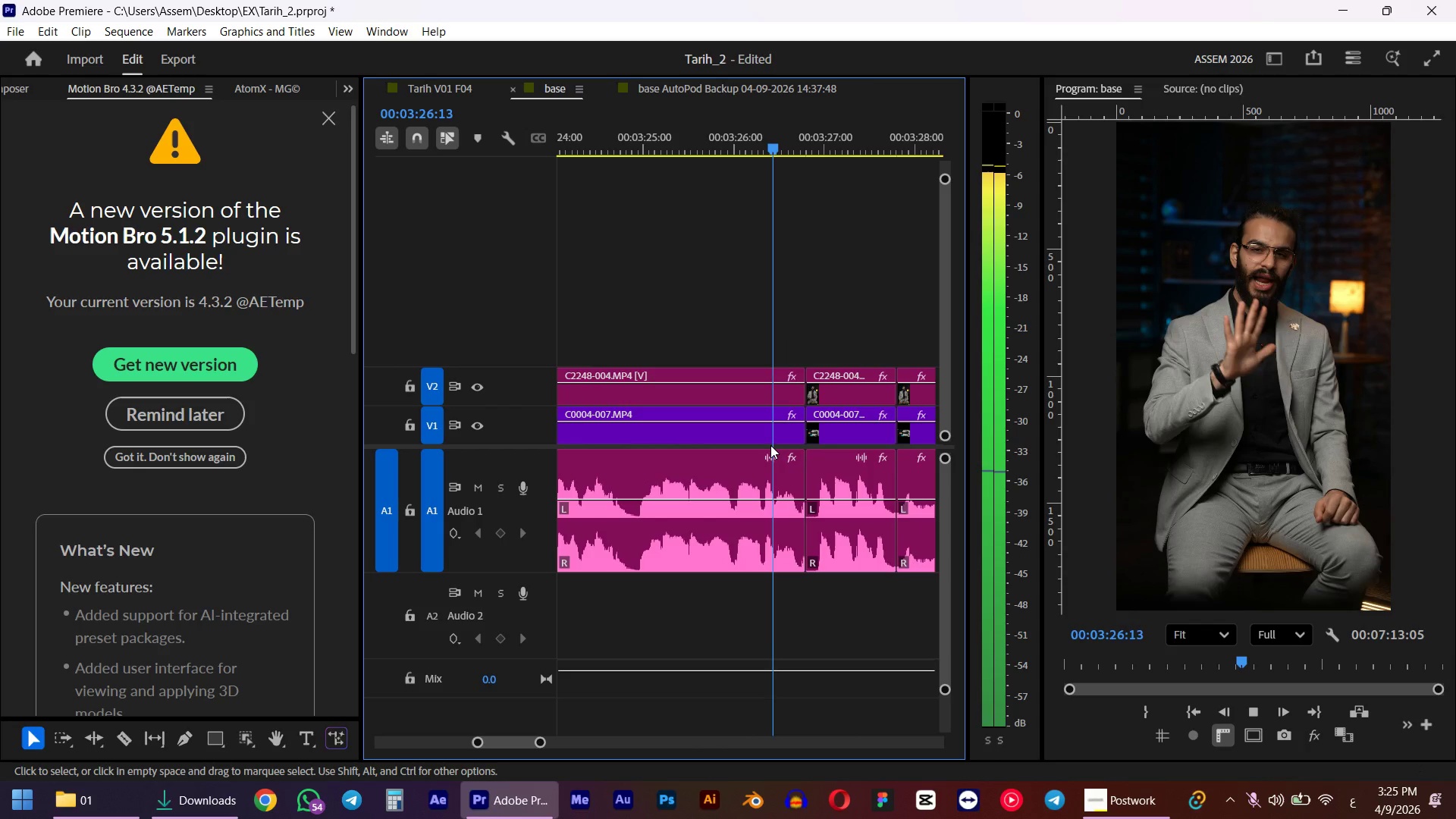 
key(A)
 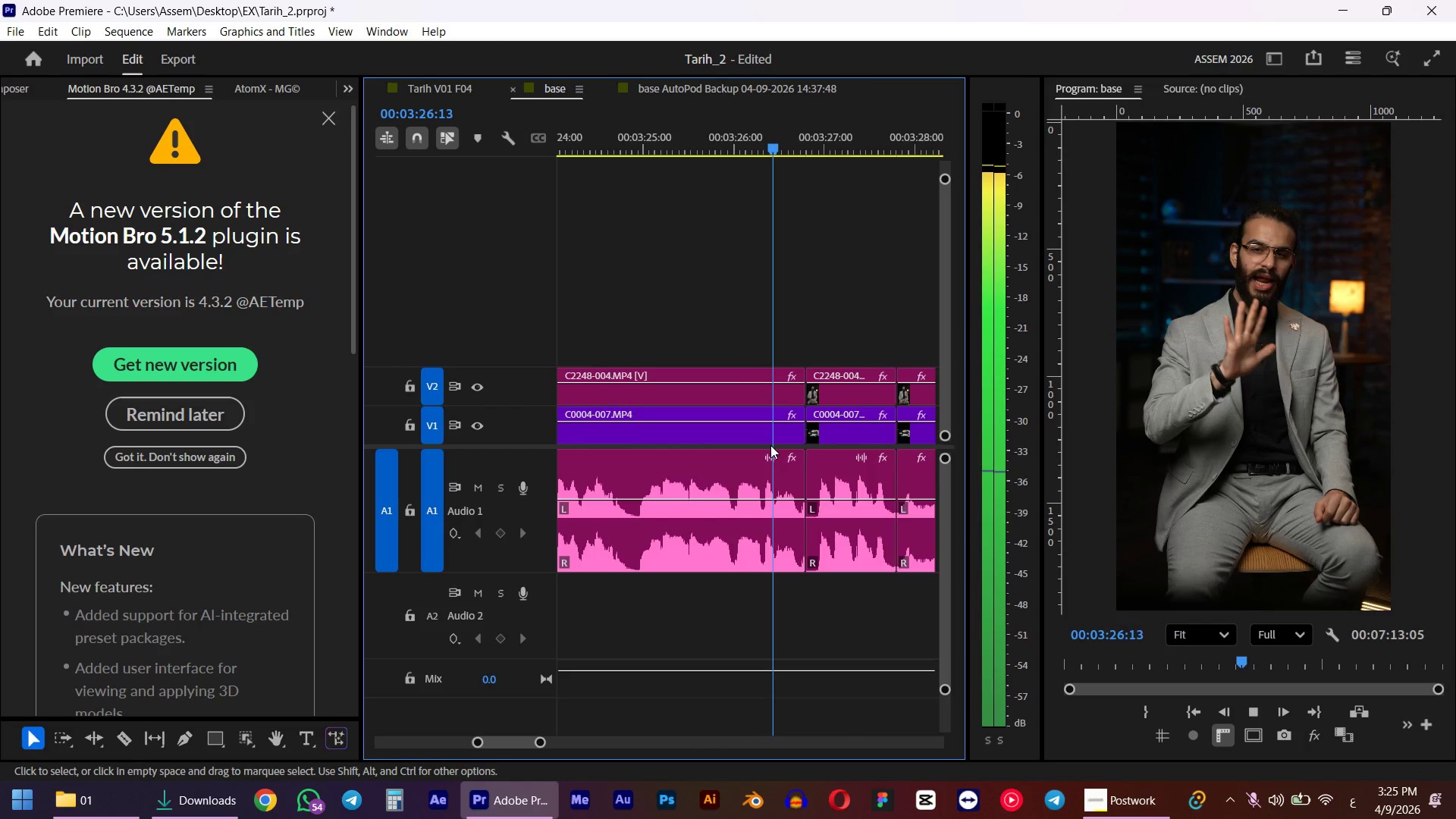 
left_click_drag(start_coordinate=[842, 498], to_coordinate=[861, 497])
 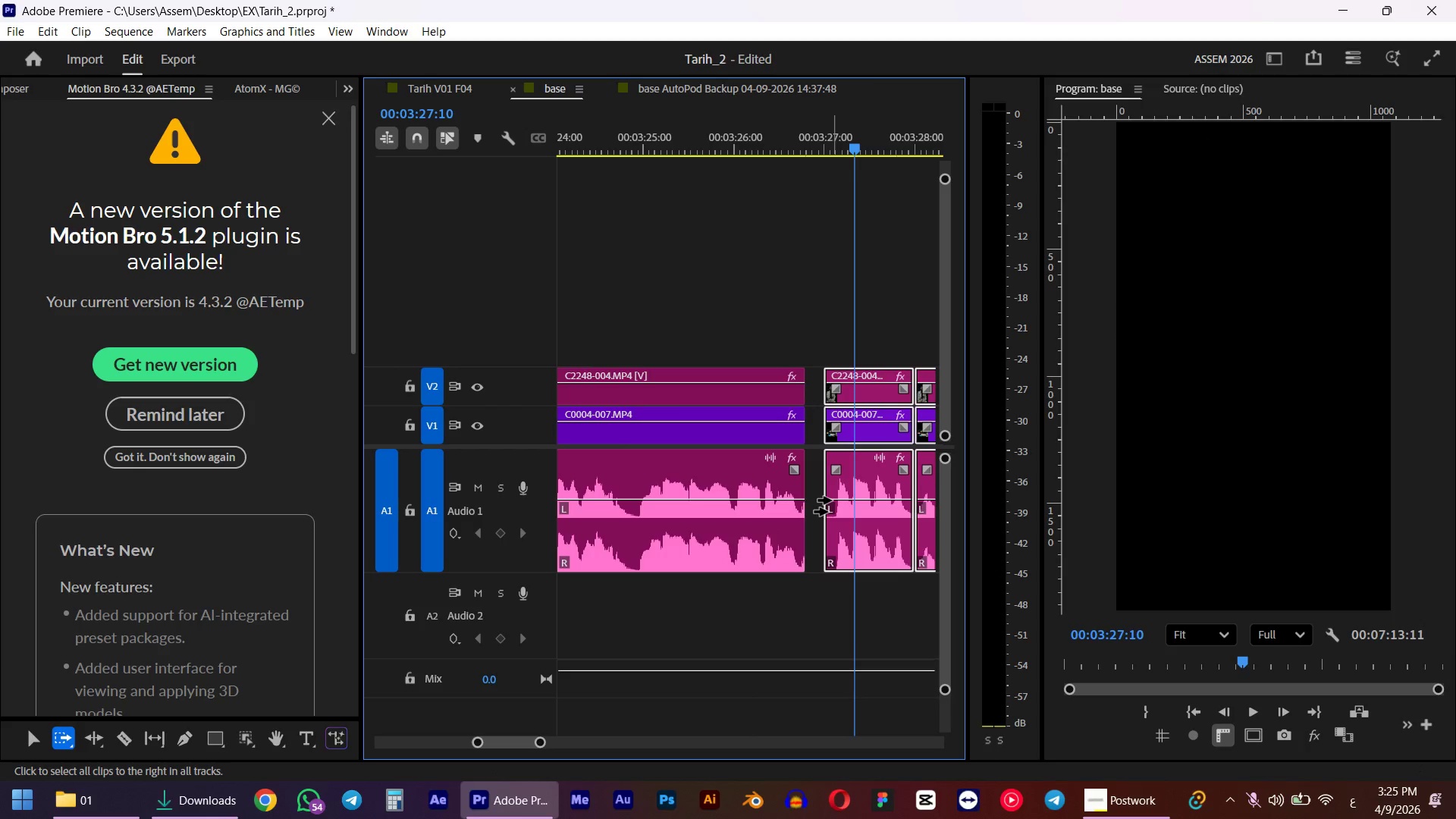 
key(V)
 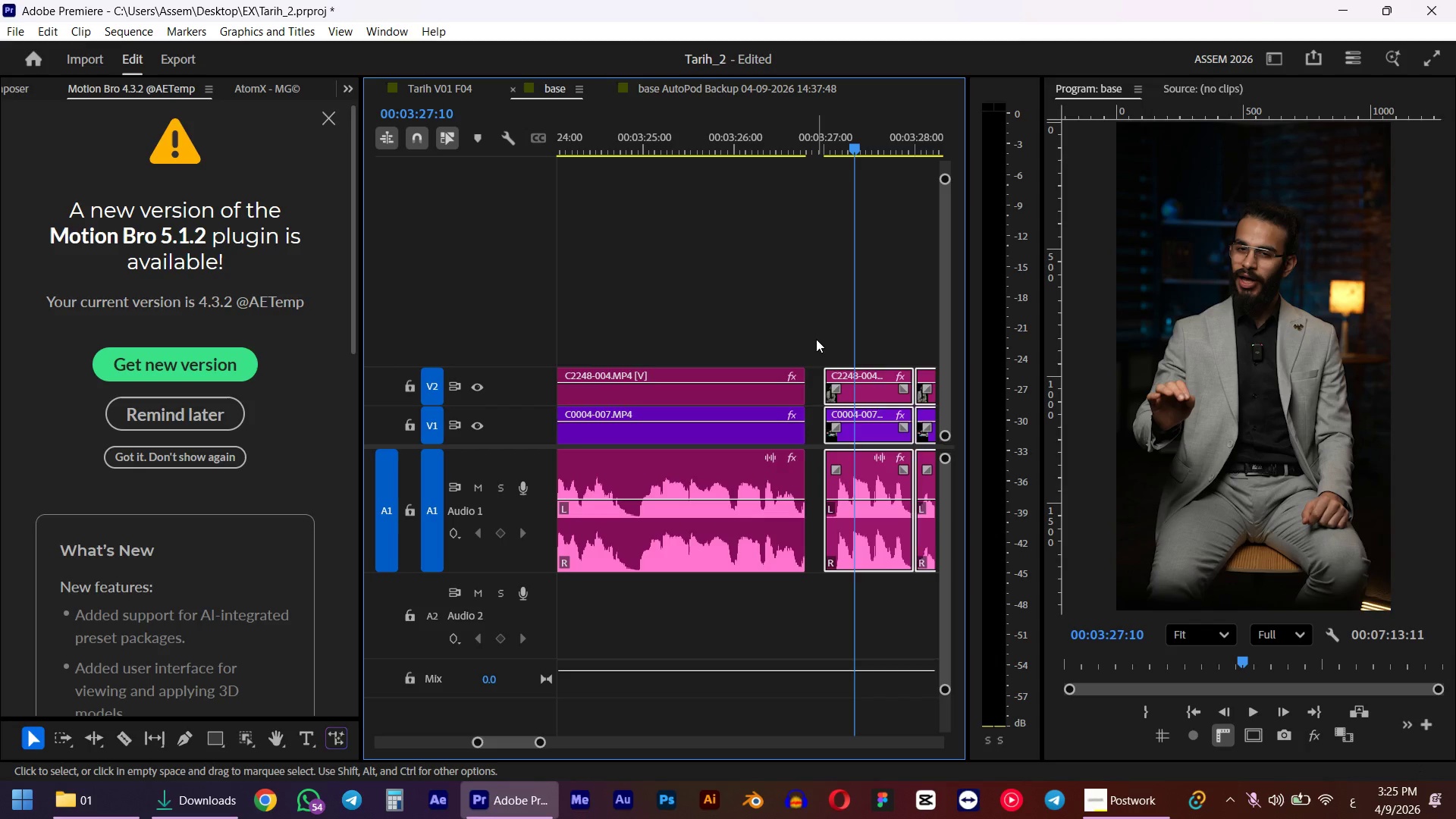 
left_click_drag(start_coordinate=[816, 339], to_coordinate=[765, 535])
 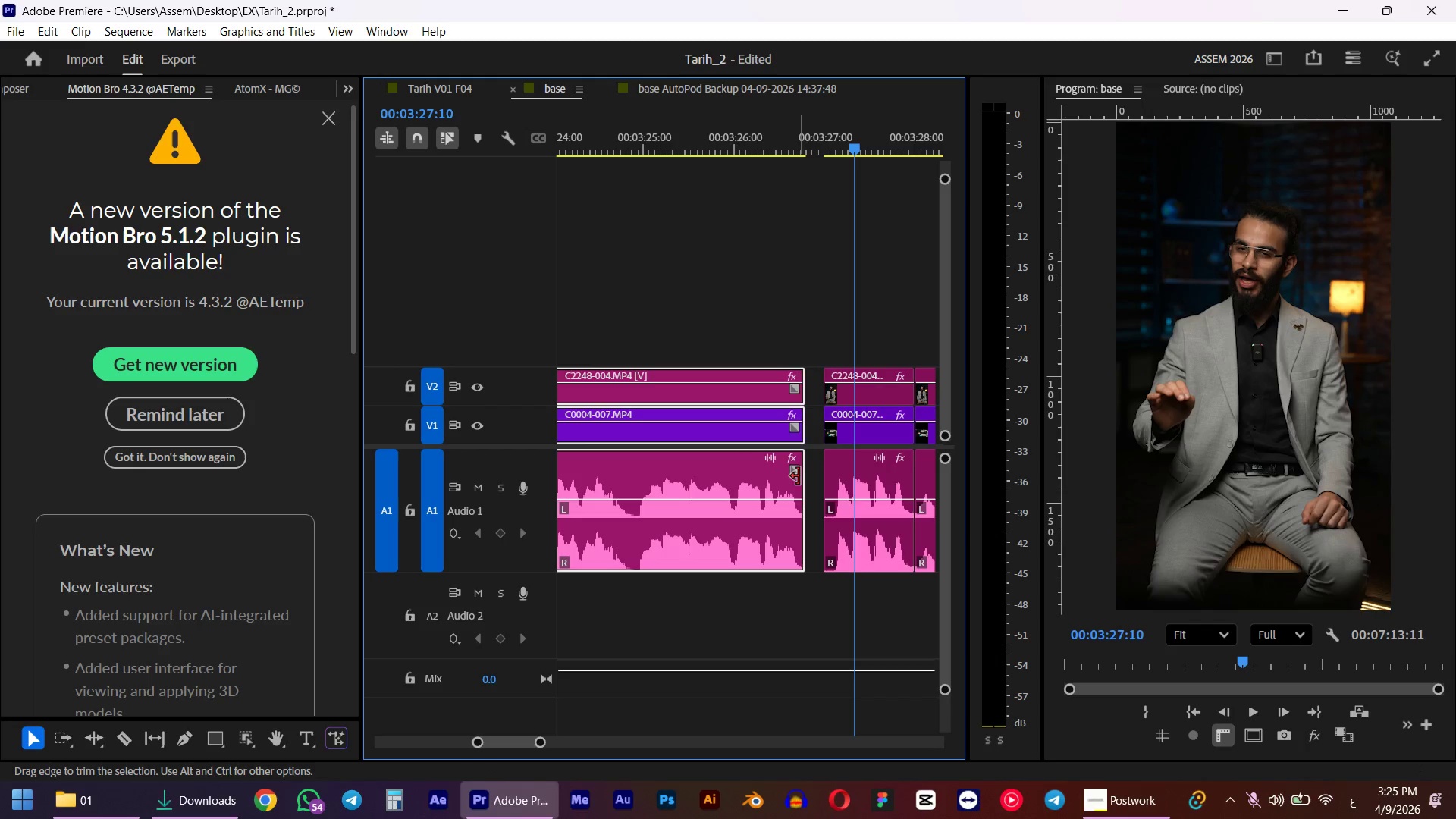 
left_click_drag(start_coordinate=[800, 476], to_coordinate=[818, 475])
 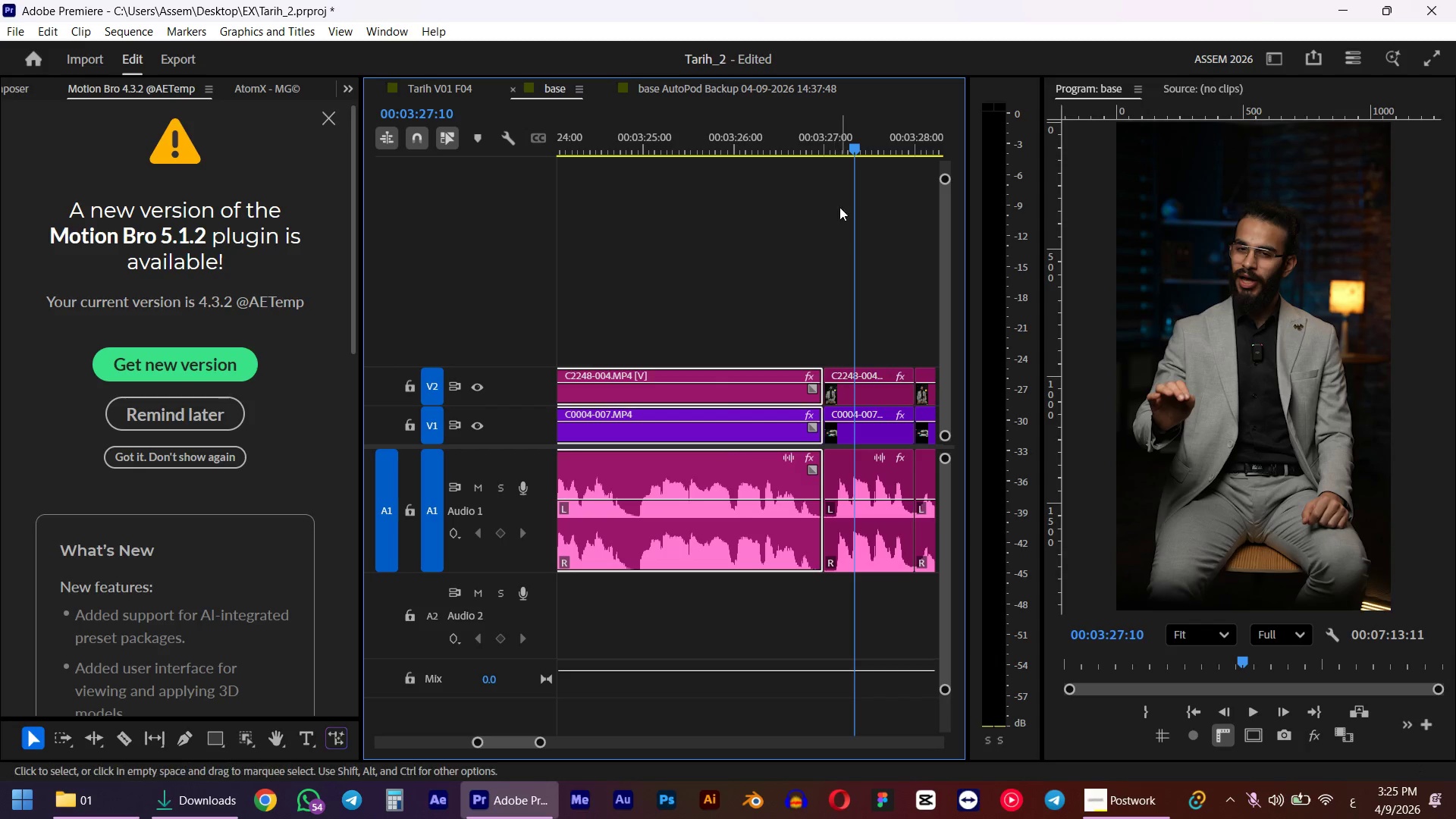 
left_click_drag(start_coordinate=[839, 152], to_coordinate=[836, 154])
 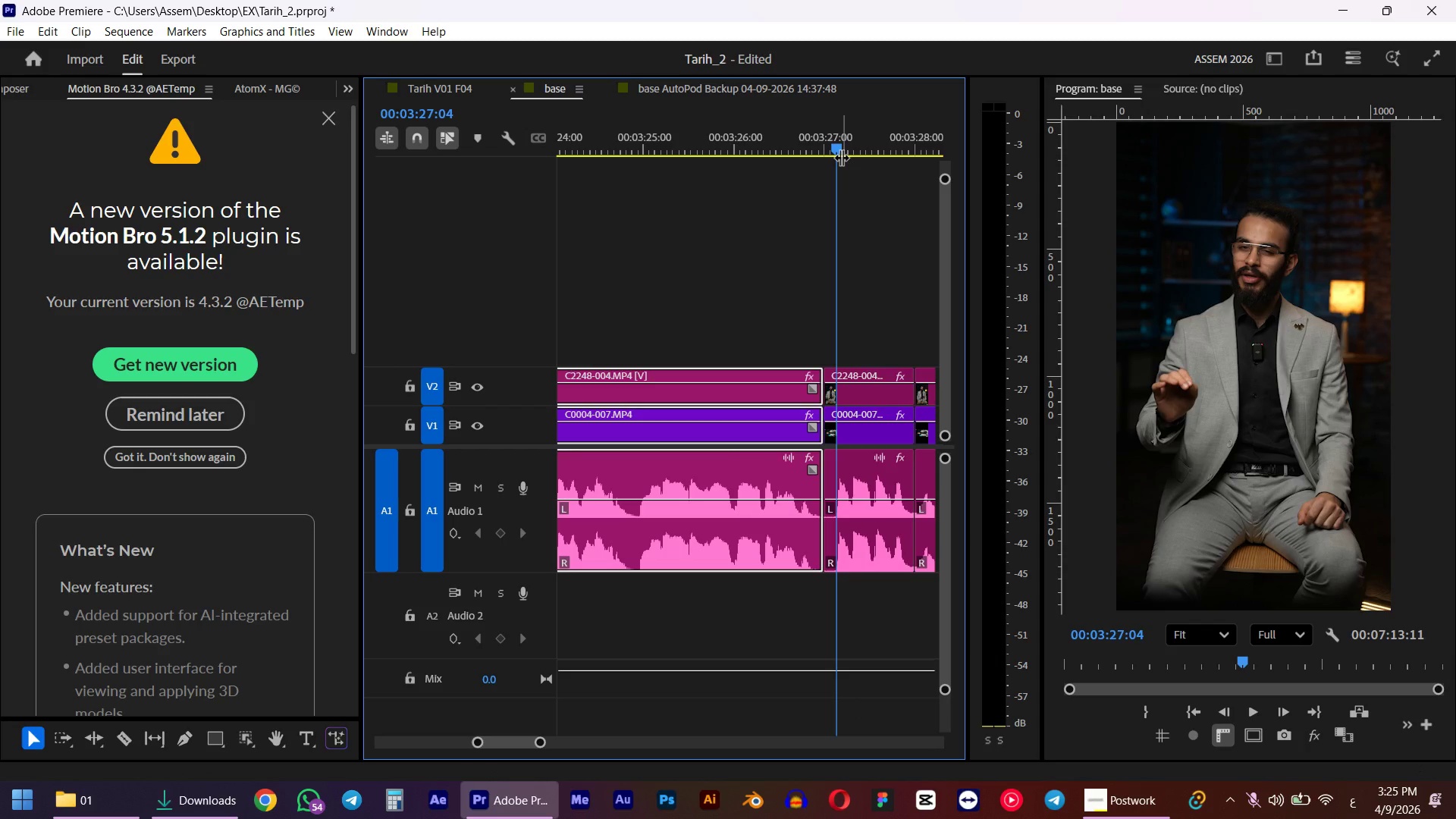 
key(ArrowLeft)
 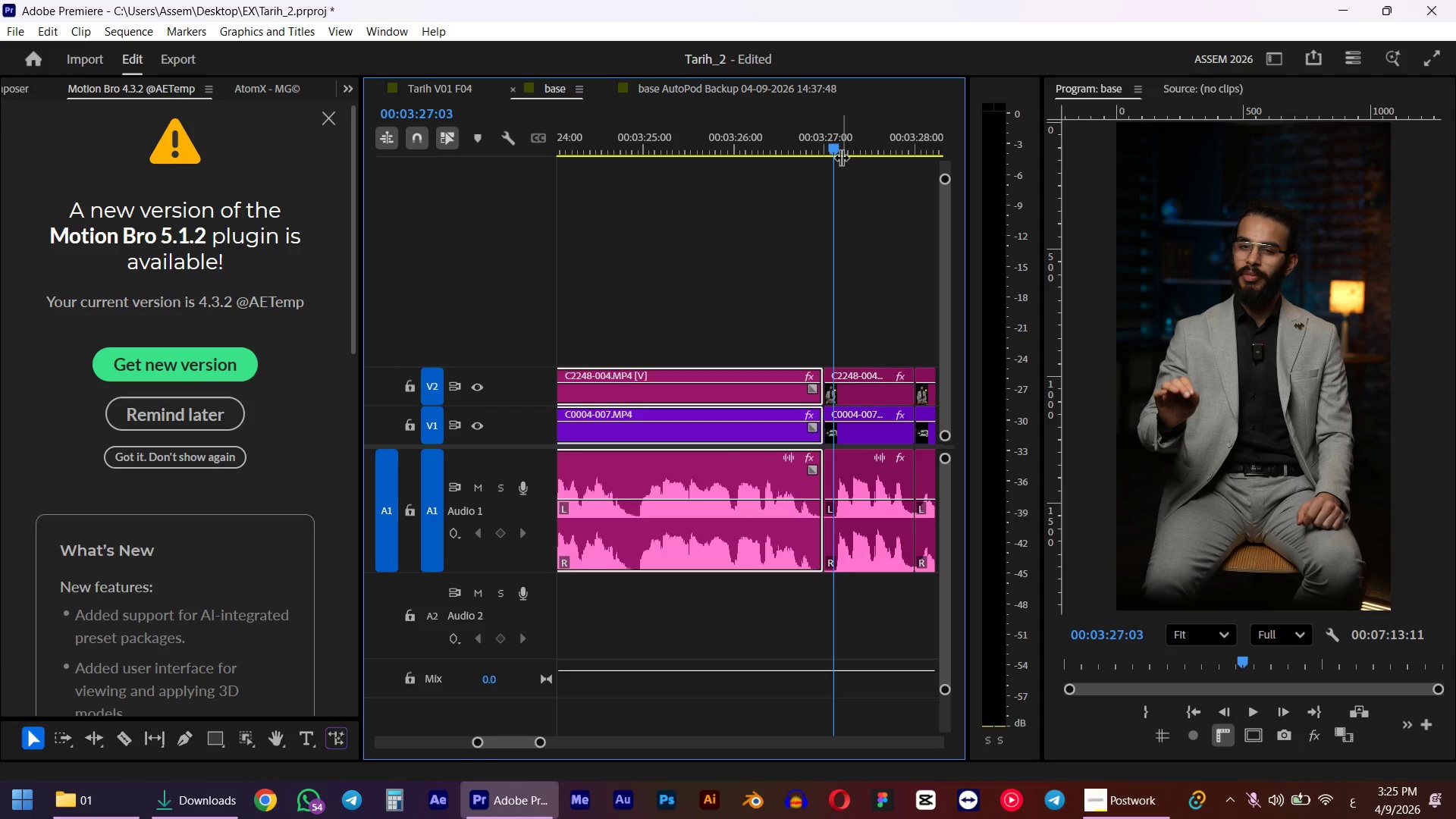 
key(Q)
 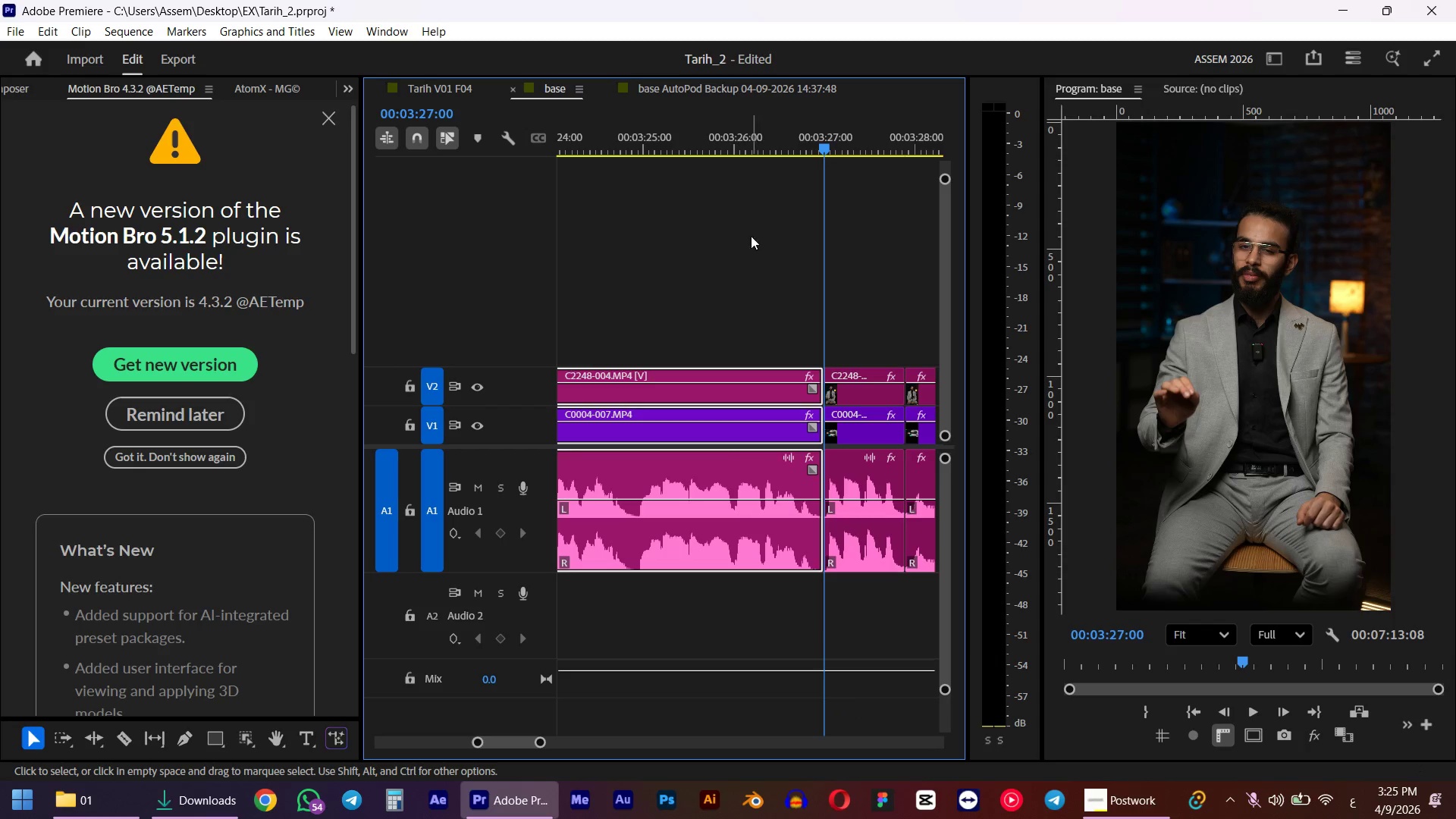 
left_click([774, 136])
 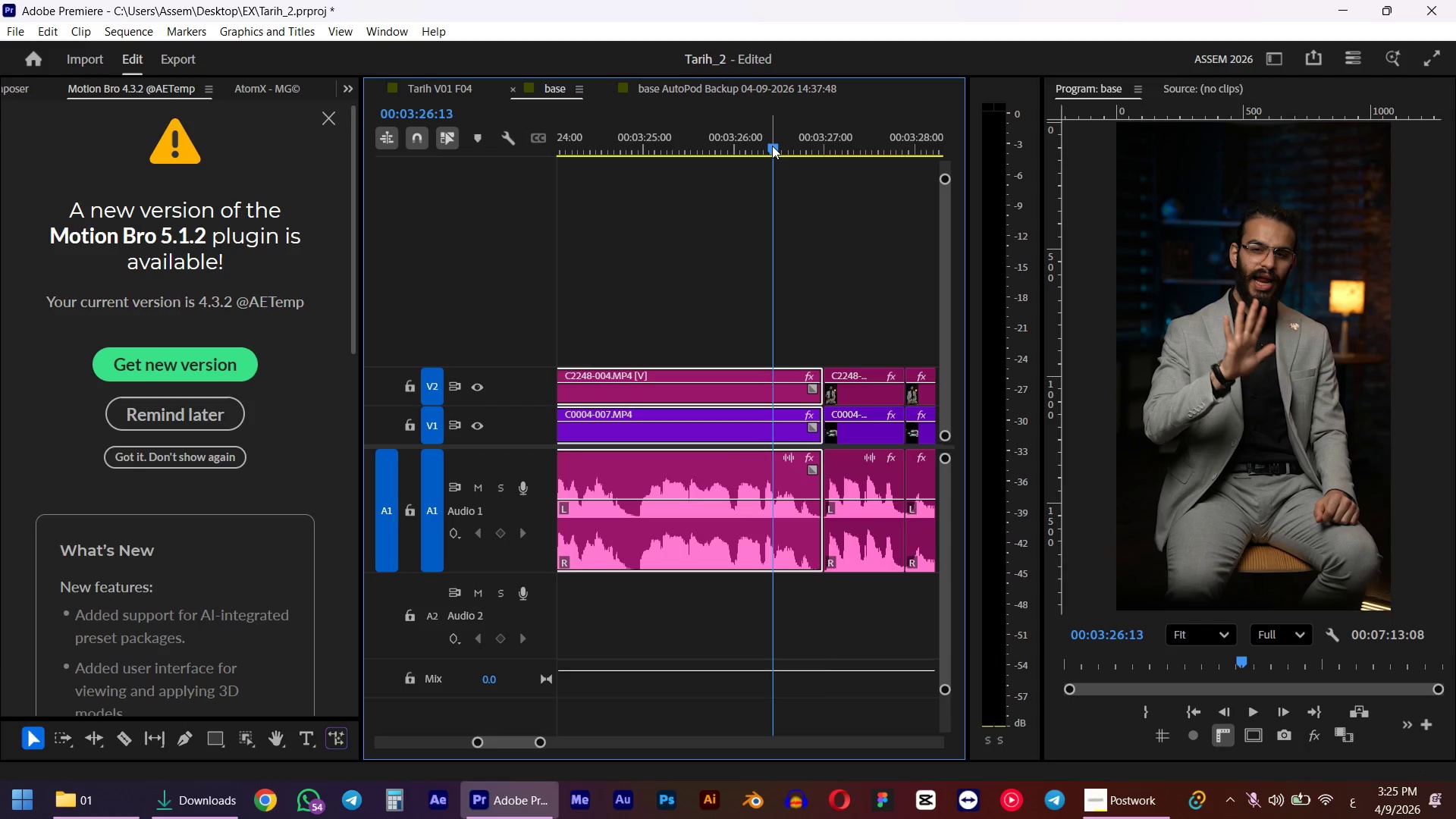 
key(Space)
 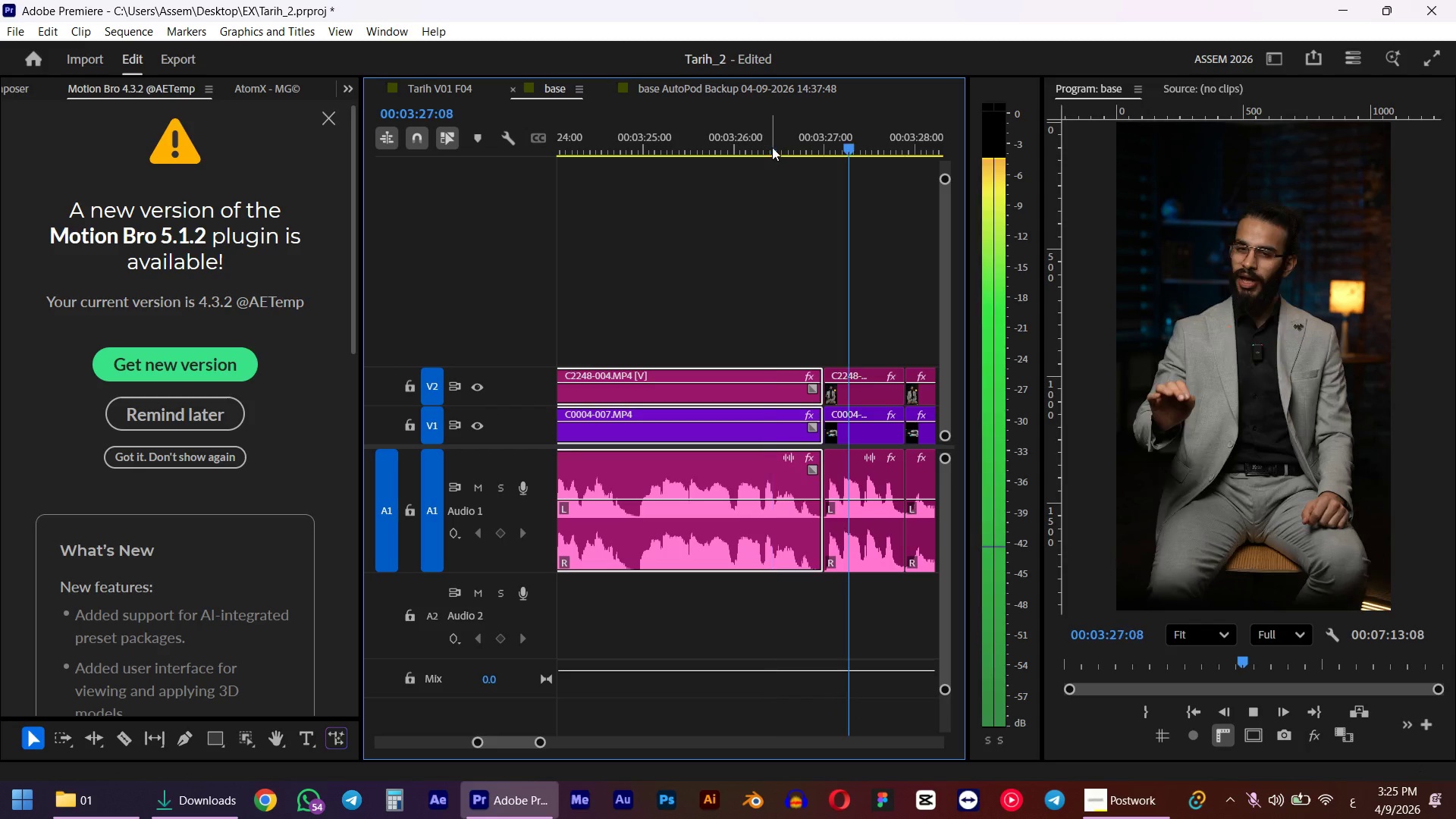 
key(Space)
 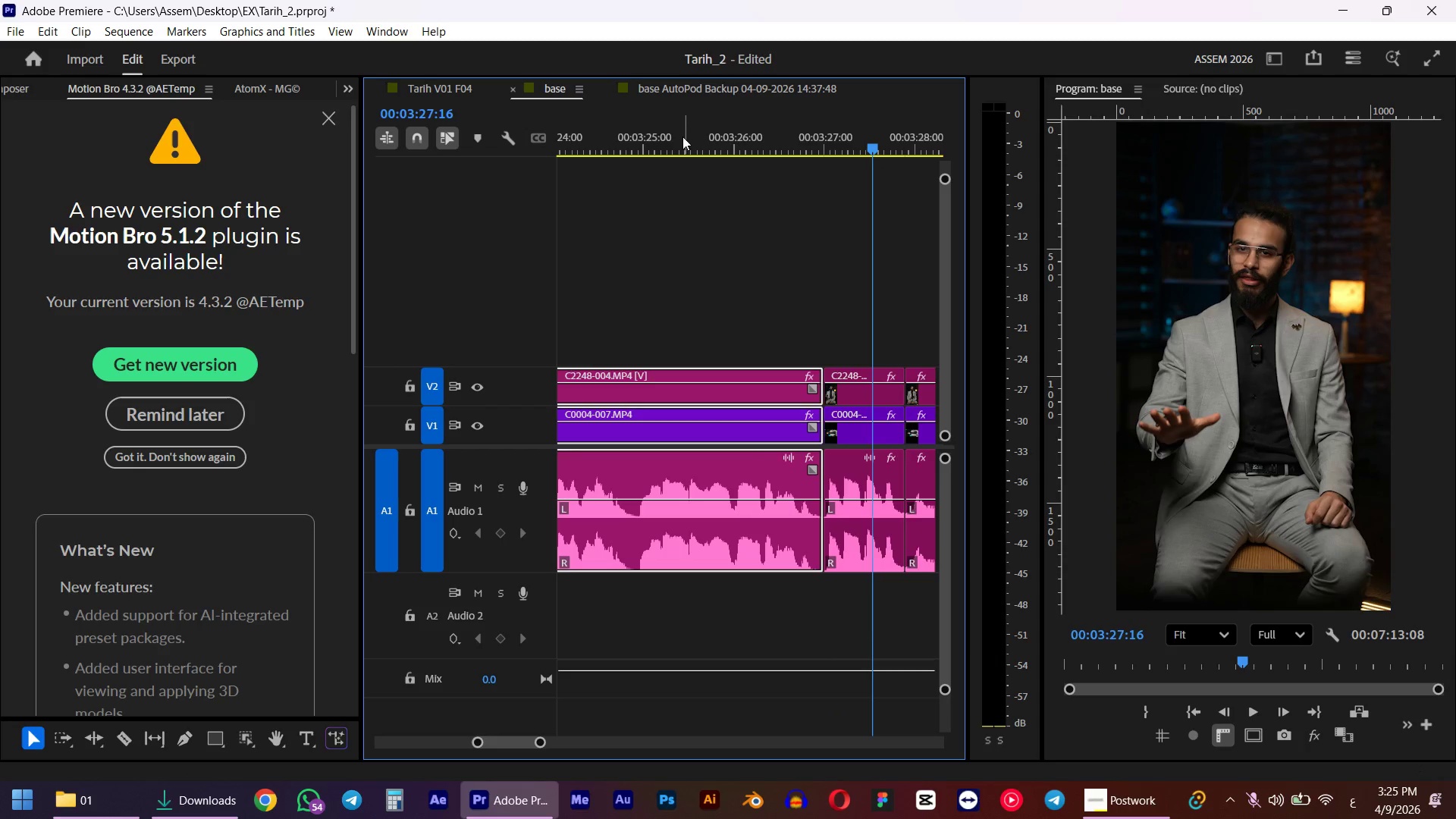 
left_click([674, 137])
 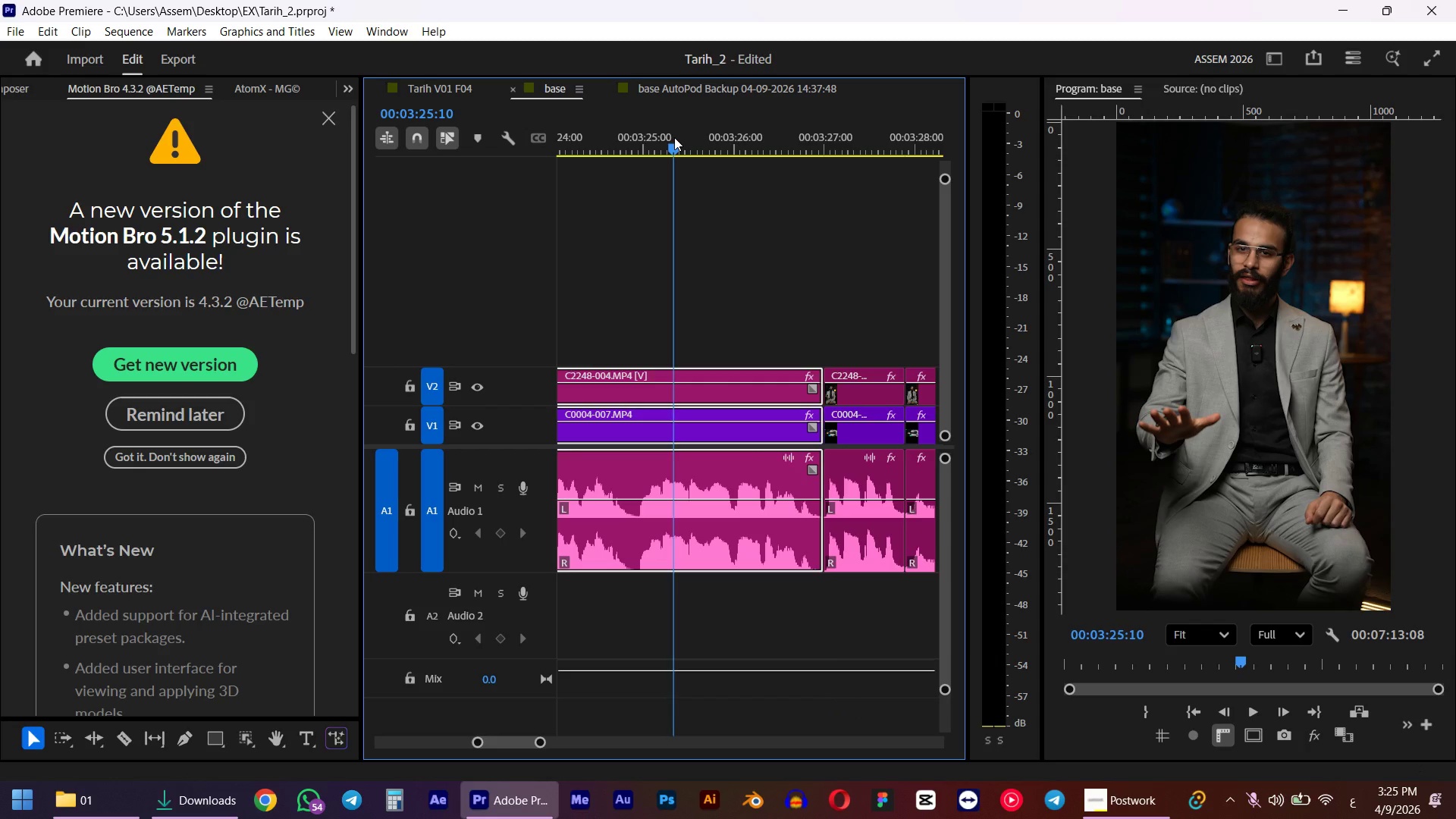 
key(Space)
 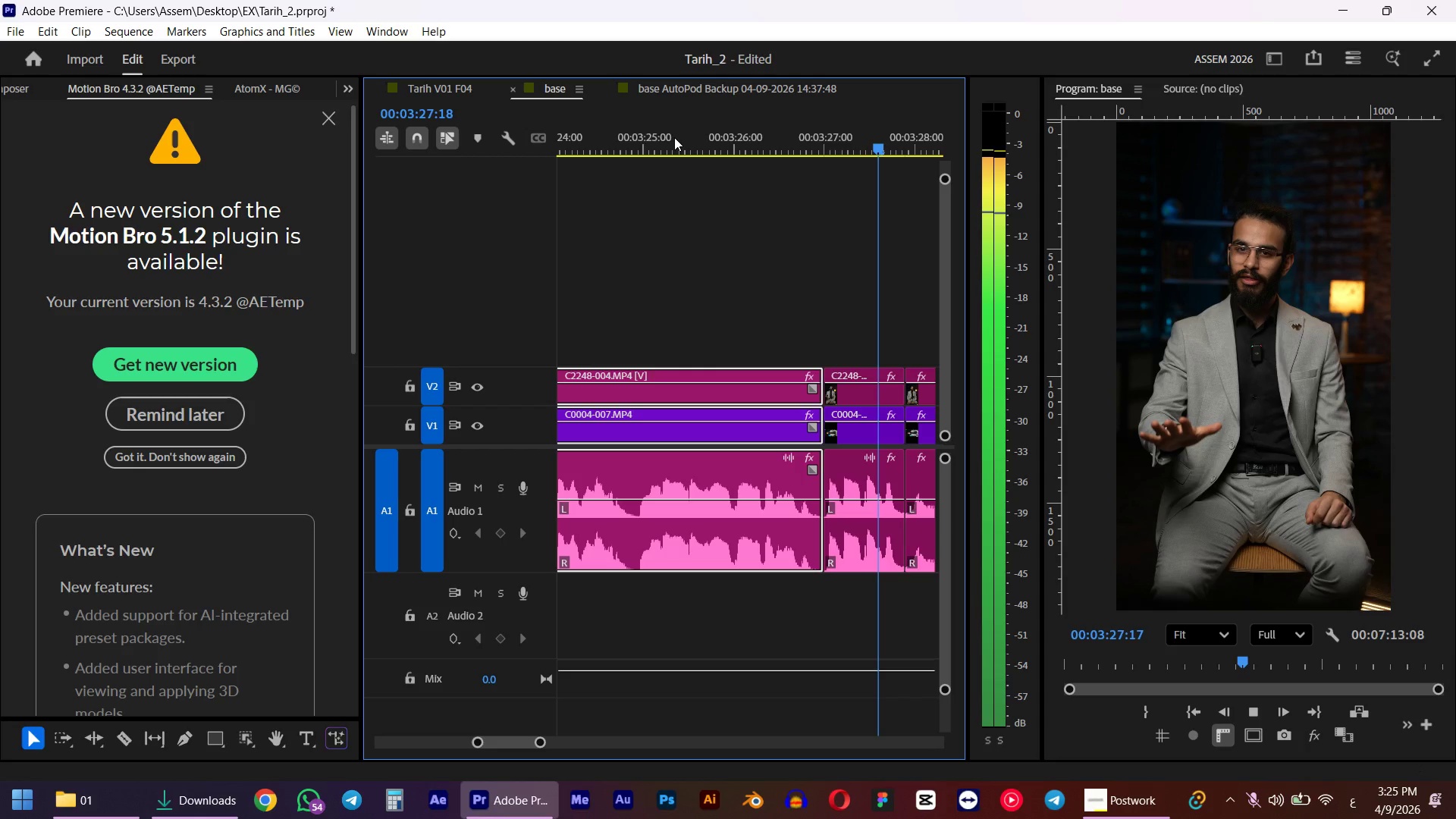 
hold_key(key=AltLeft, duration=1.45)
scroll: coordinate [764, 317], scroll_direction: down, amount: 5.0
 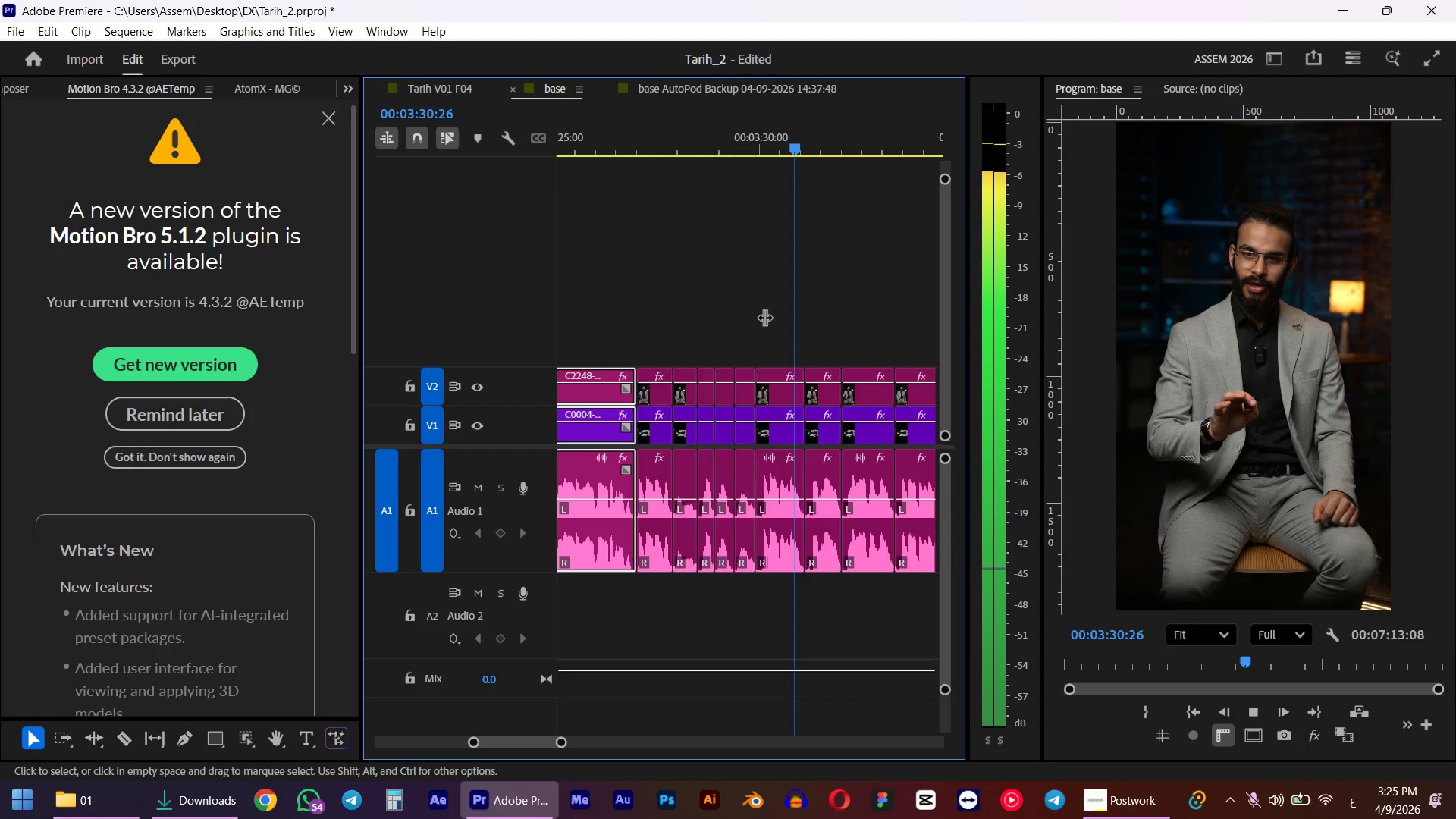 
key(Space)
 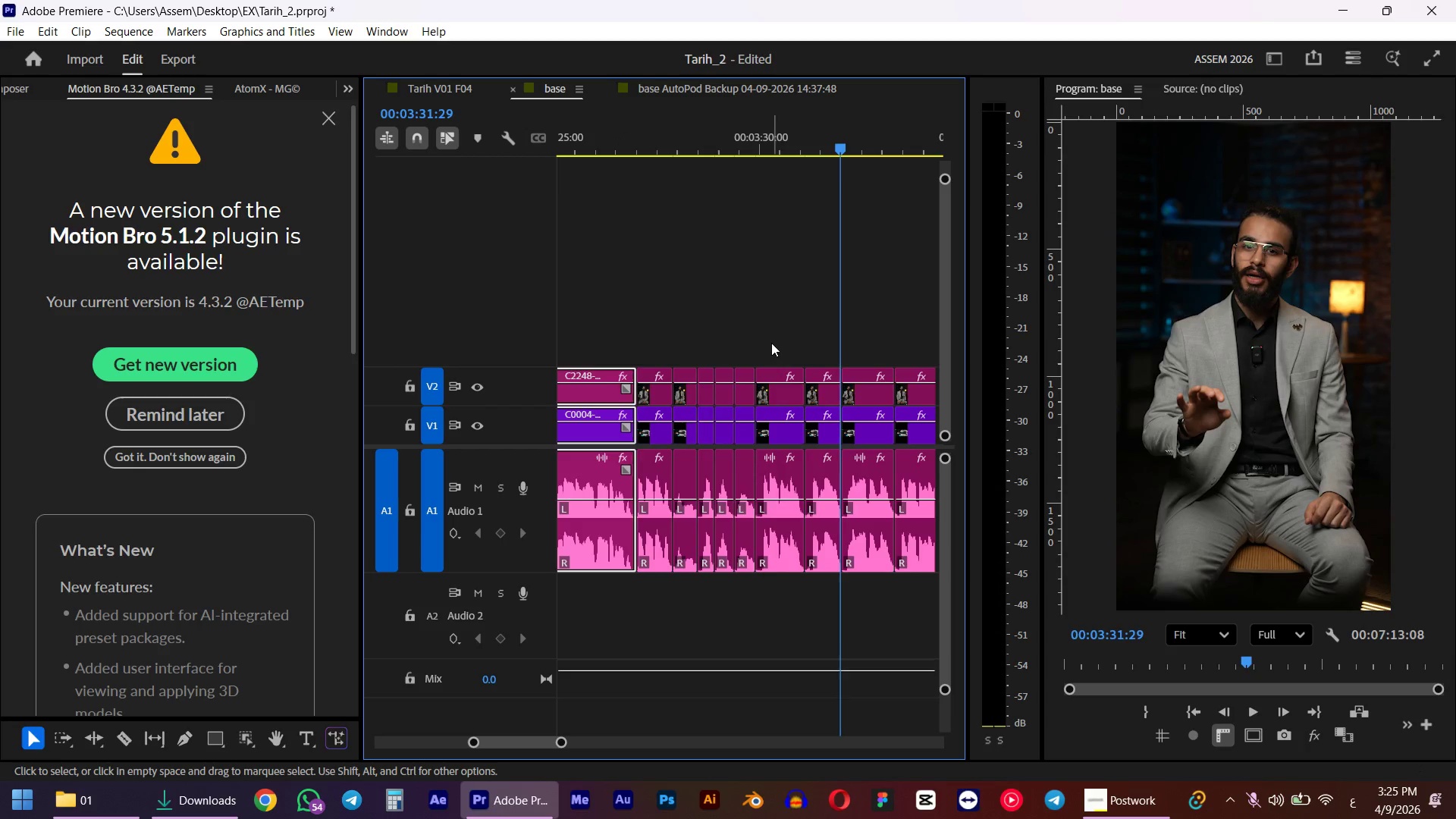 
left_click([771, 343])
 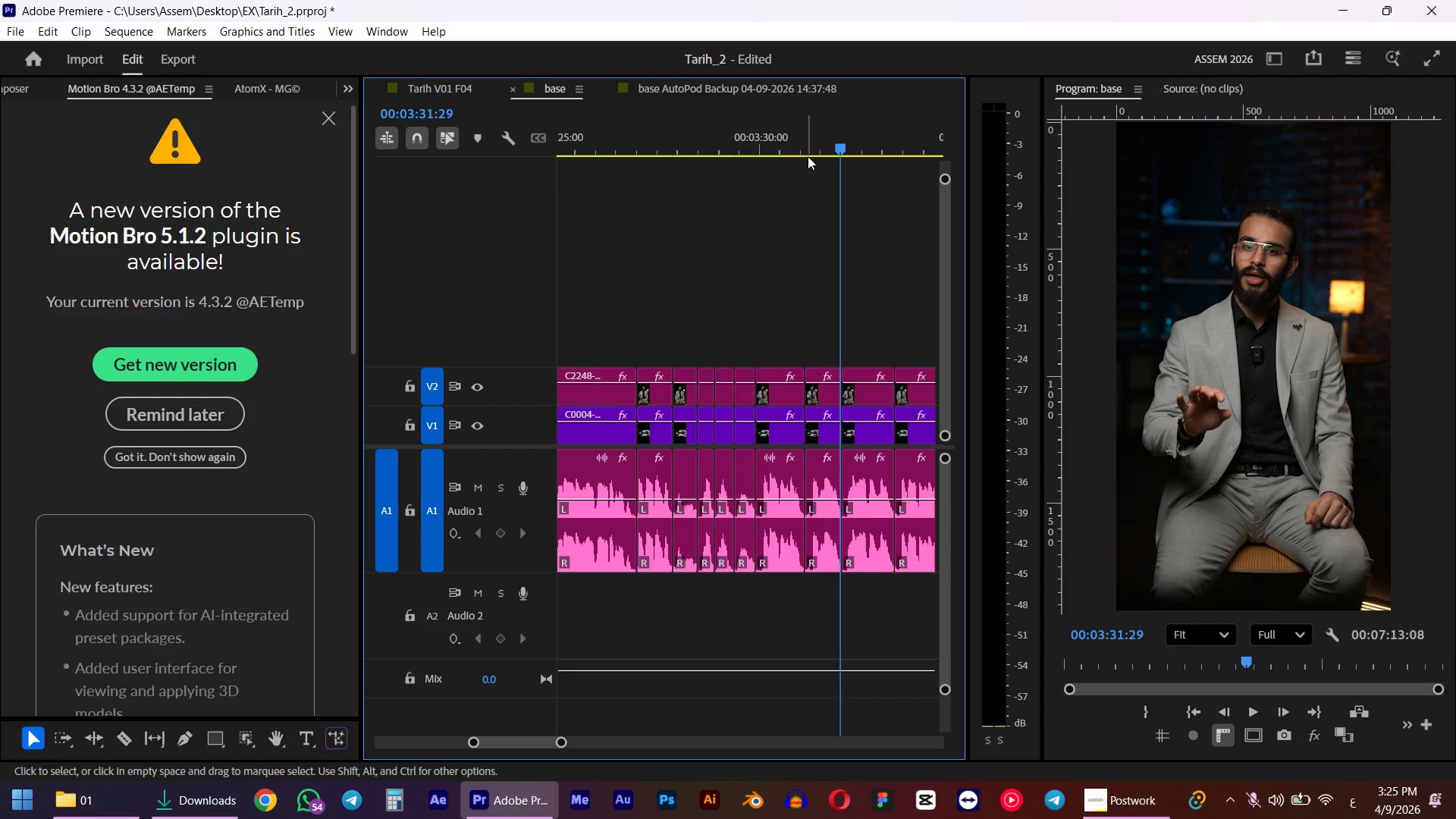 
left_click_drag(start_coordinate=[810, 119], to_coordinate=[767, 155])
 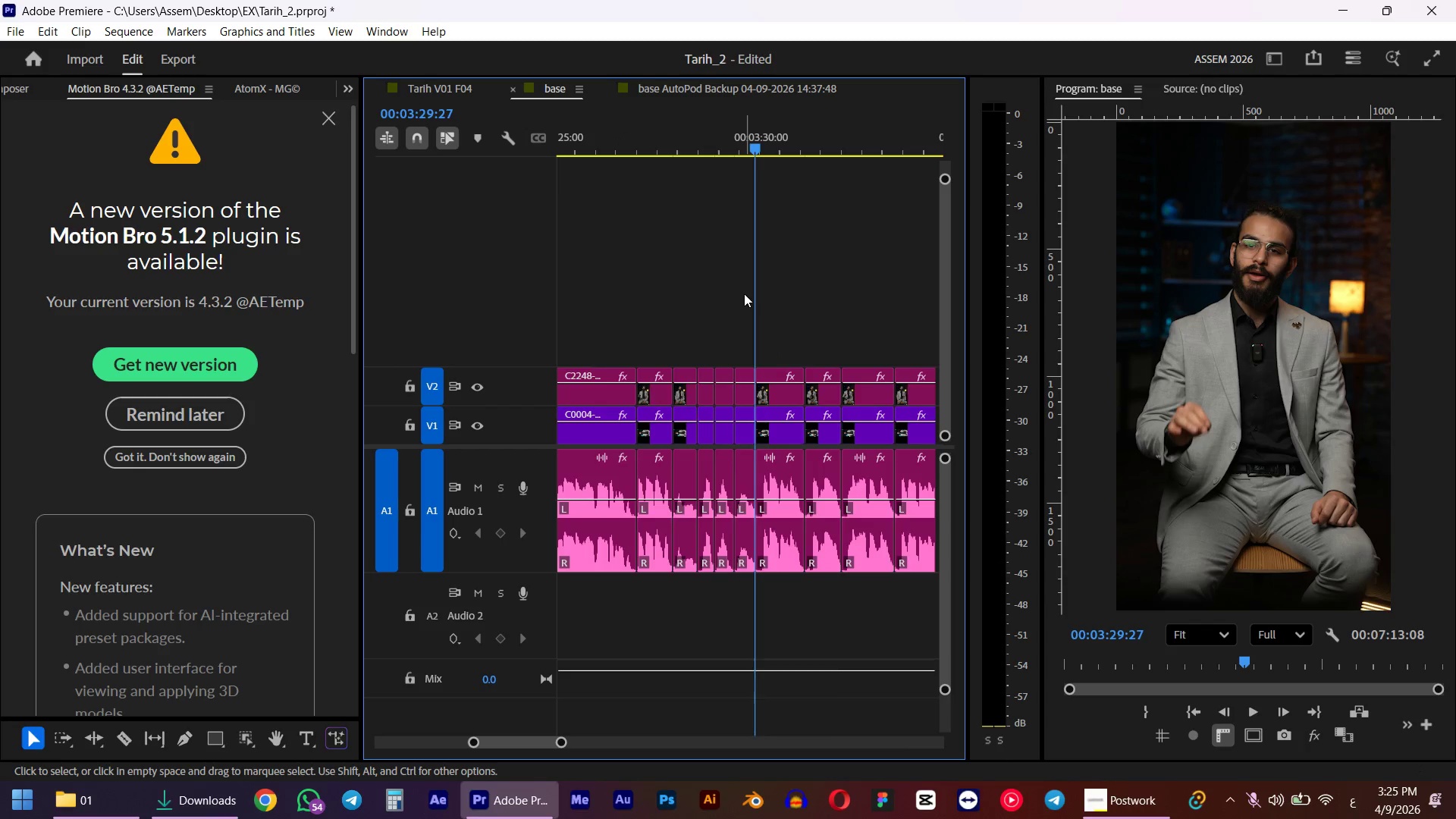 
hold_key(key=ShiftLeft, duration=0.38)
 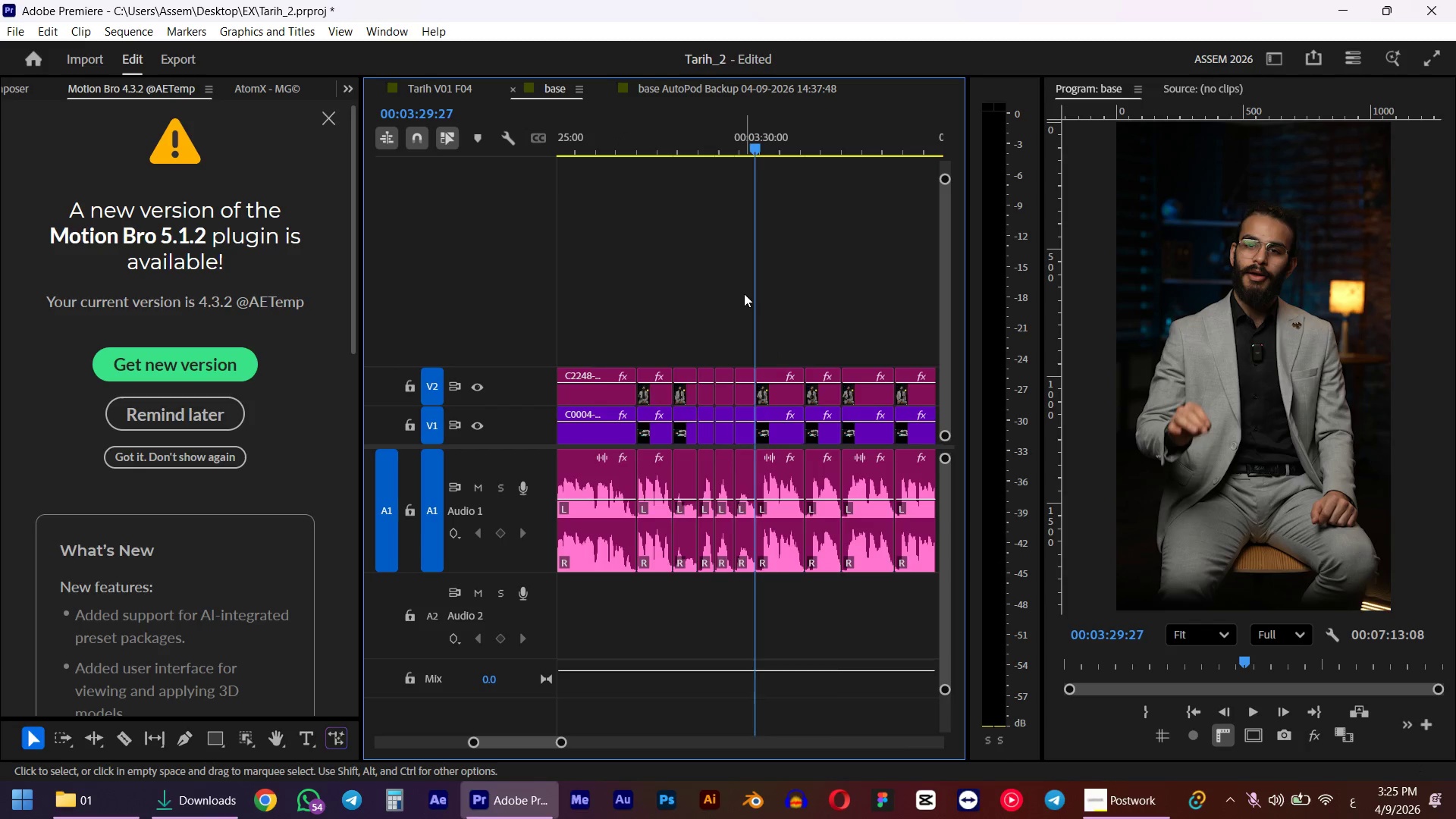 
key(Space)
 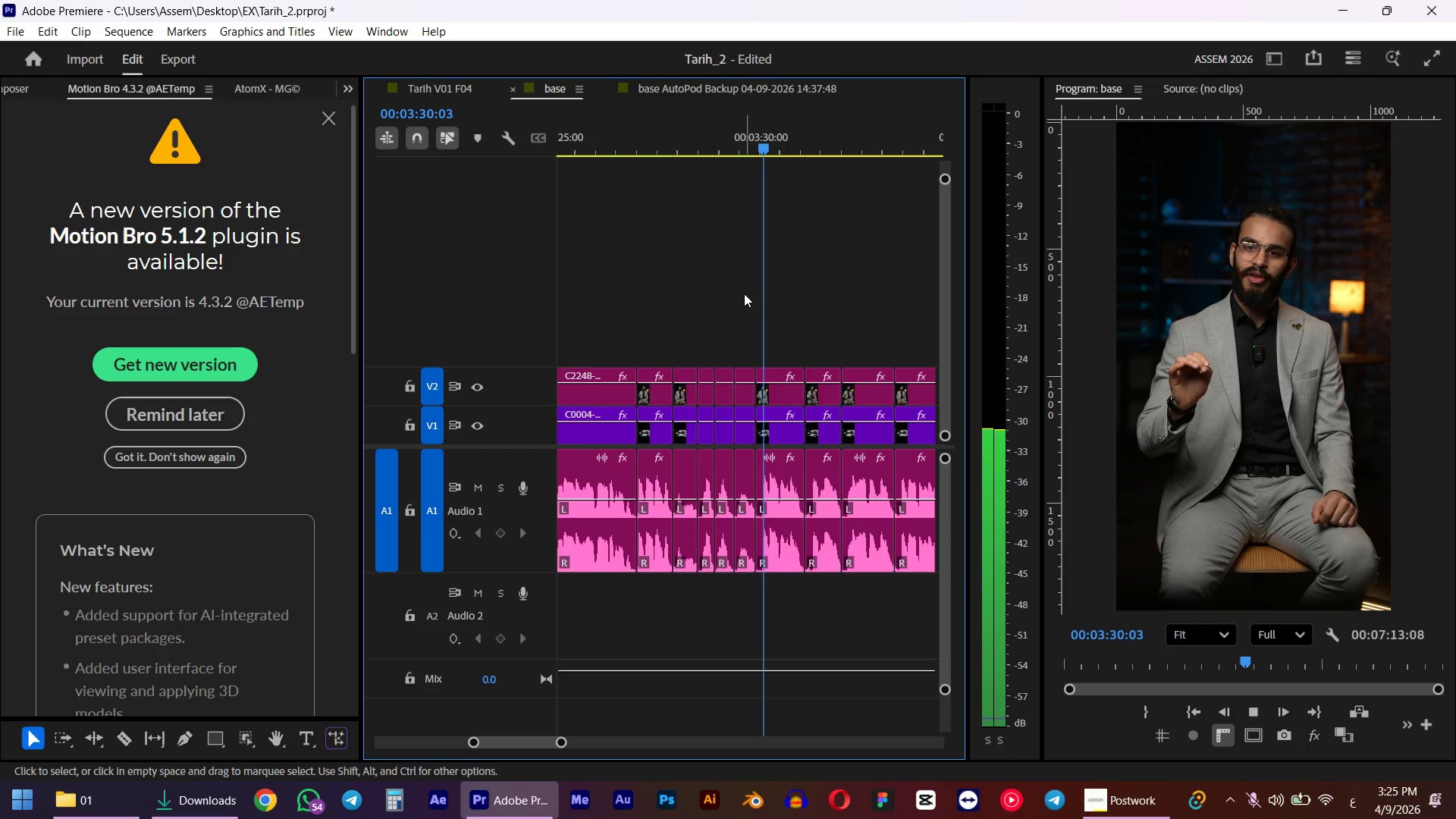 
key(Space)
 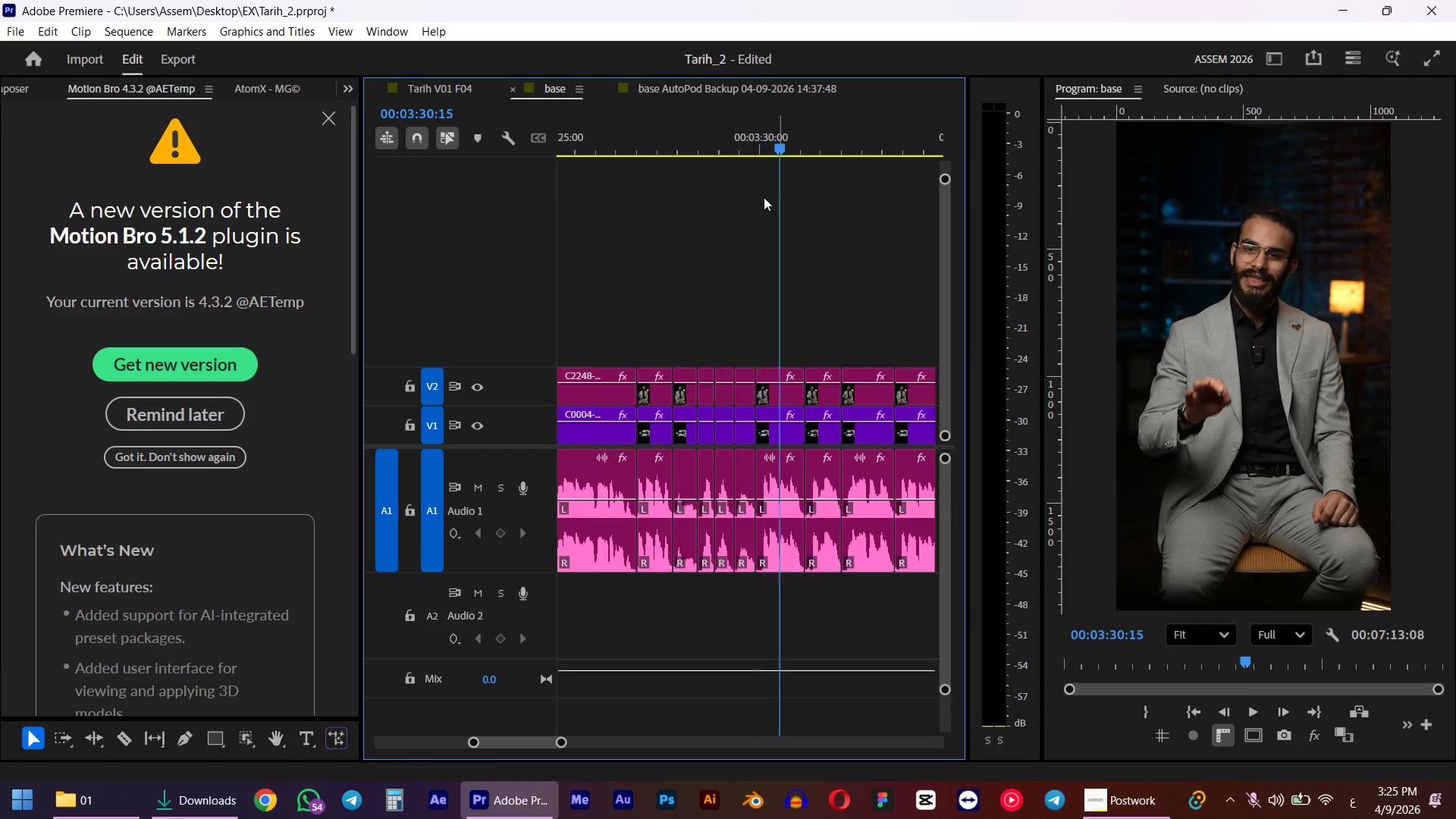 
left_click_drag(start_coordinate=[780, 143], to_coordinate=[758, 146])
 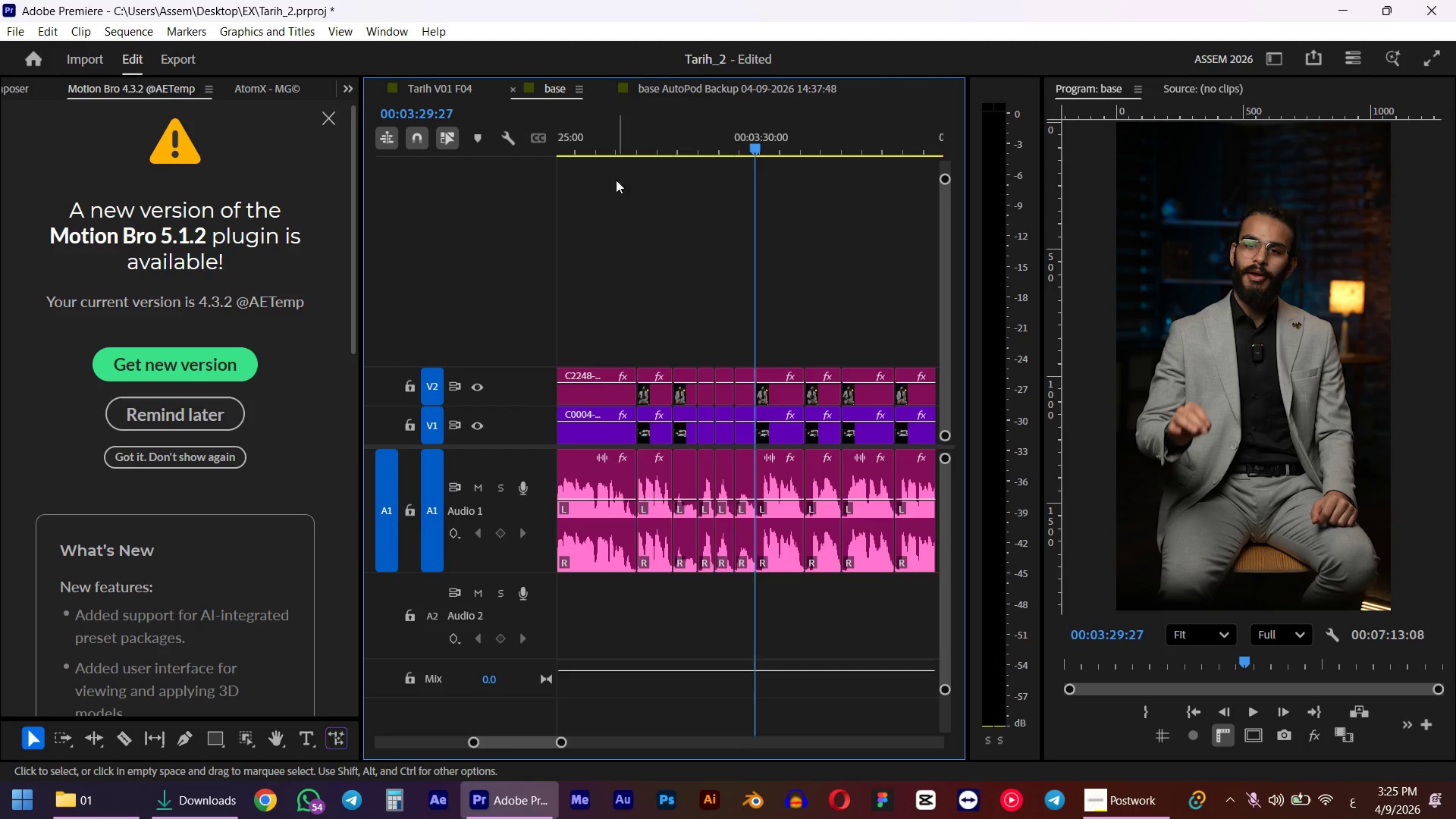 
hold_key(key=ShiftLeft, duration=0.47)
 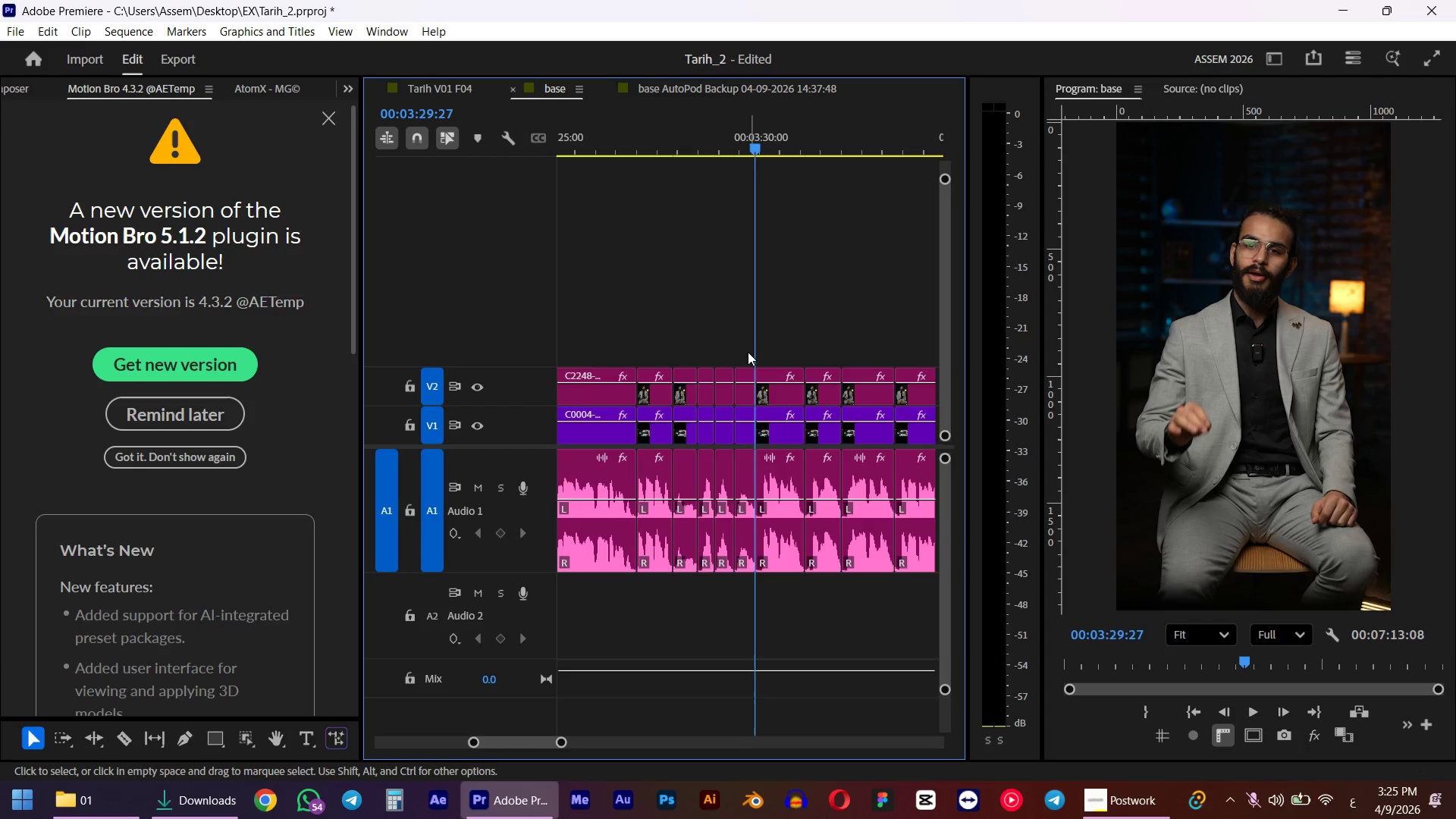 
left_click_drag(start_coordinate=[739, 344], to_coordinate=[750, 498])
 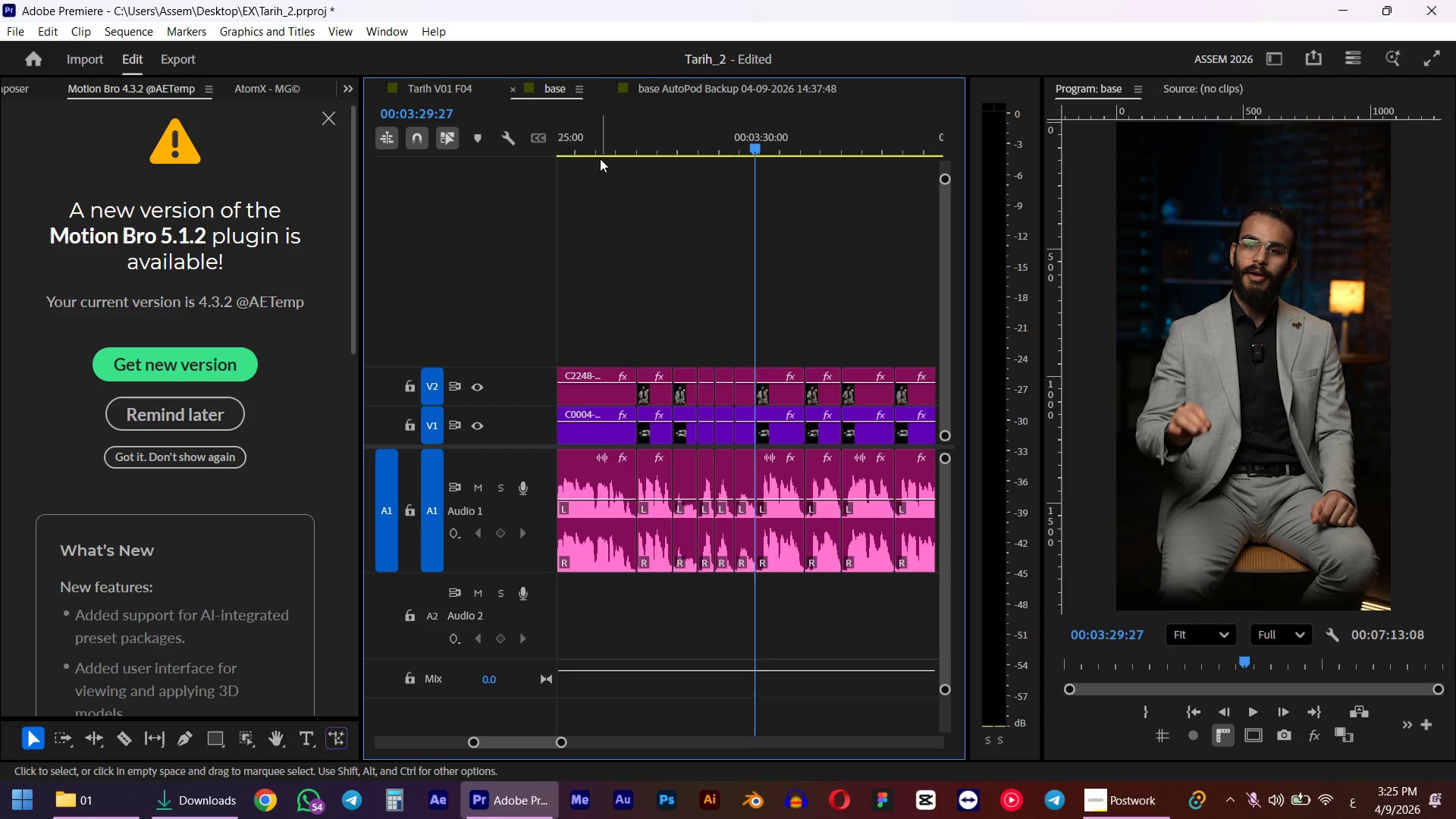 
double_click([592, 140])
 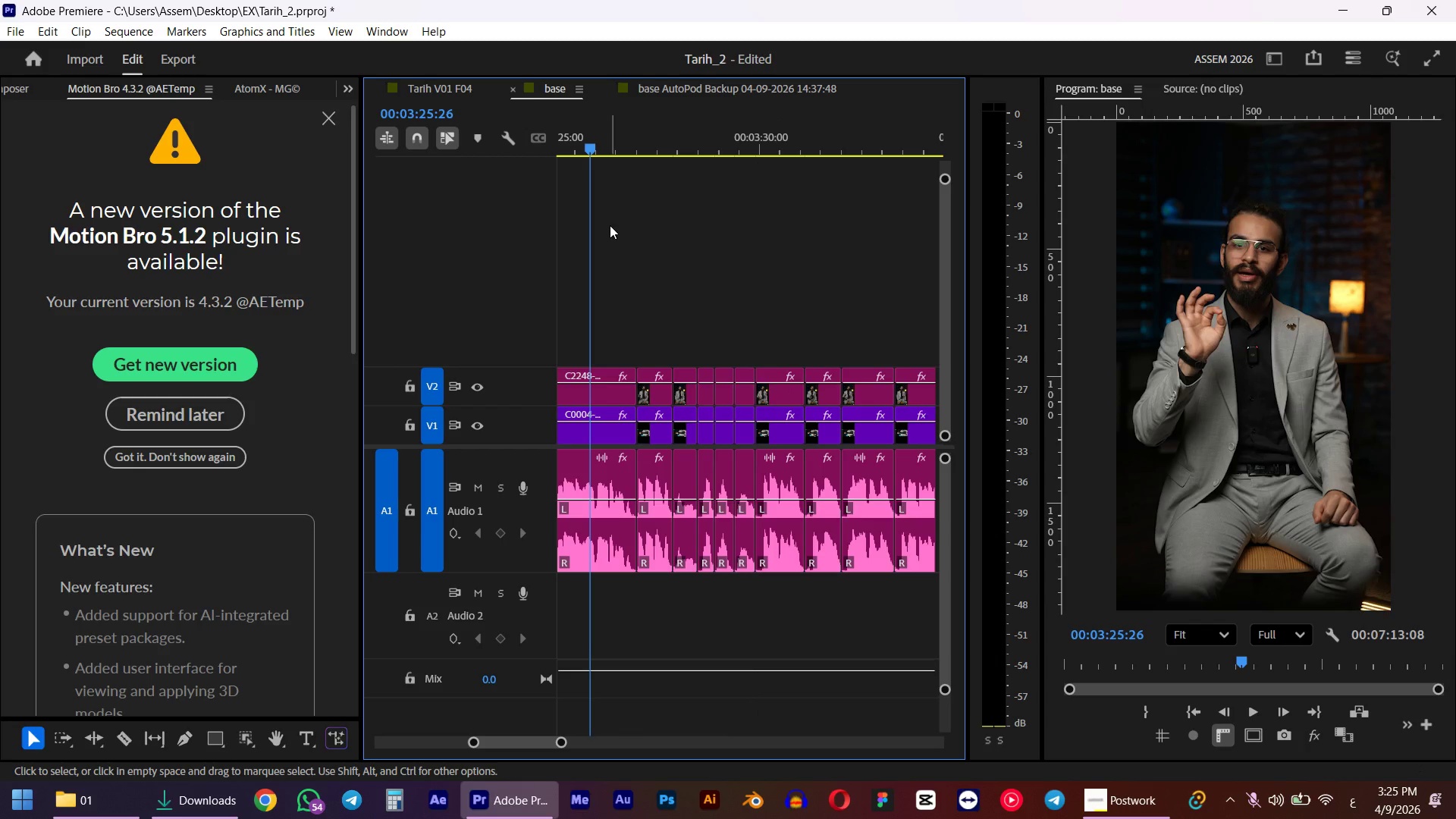 
left_click([745, 401])
 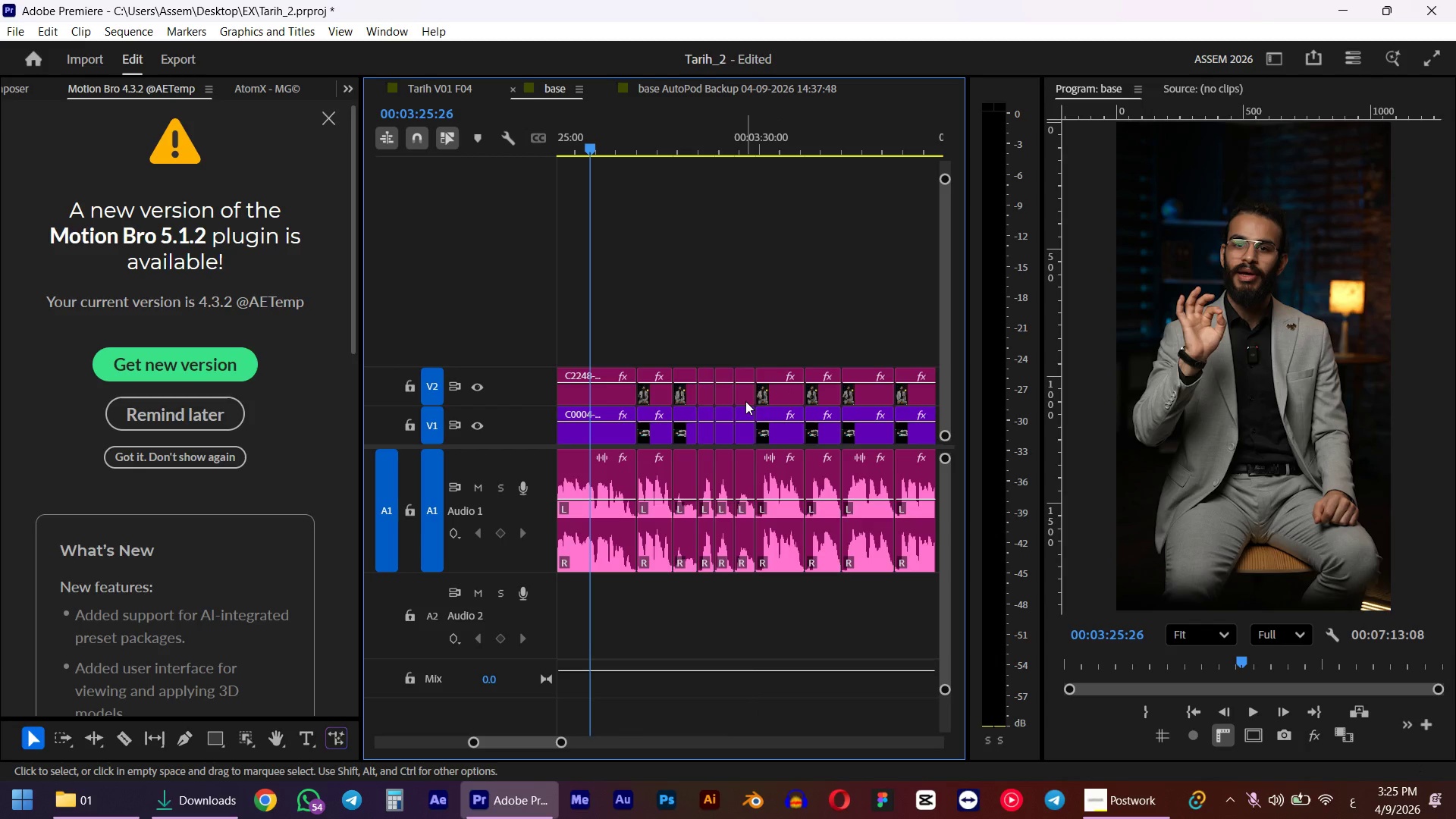 
key(Space)
 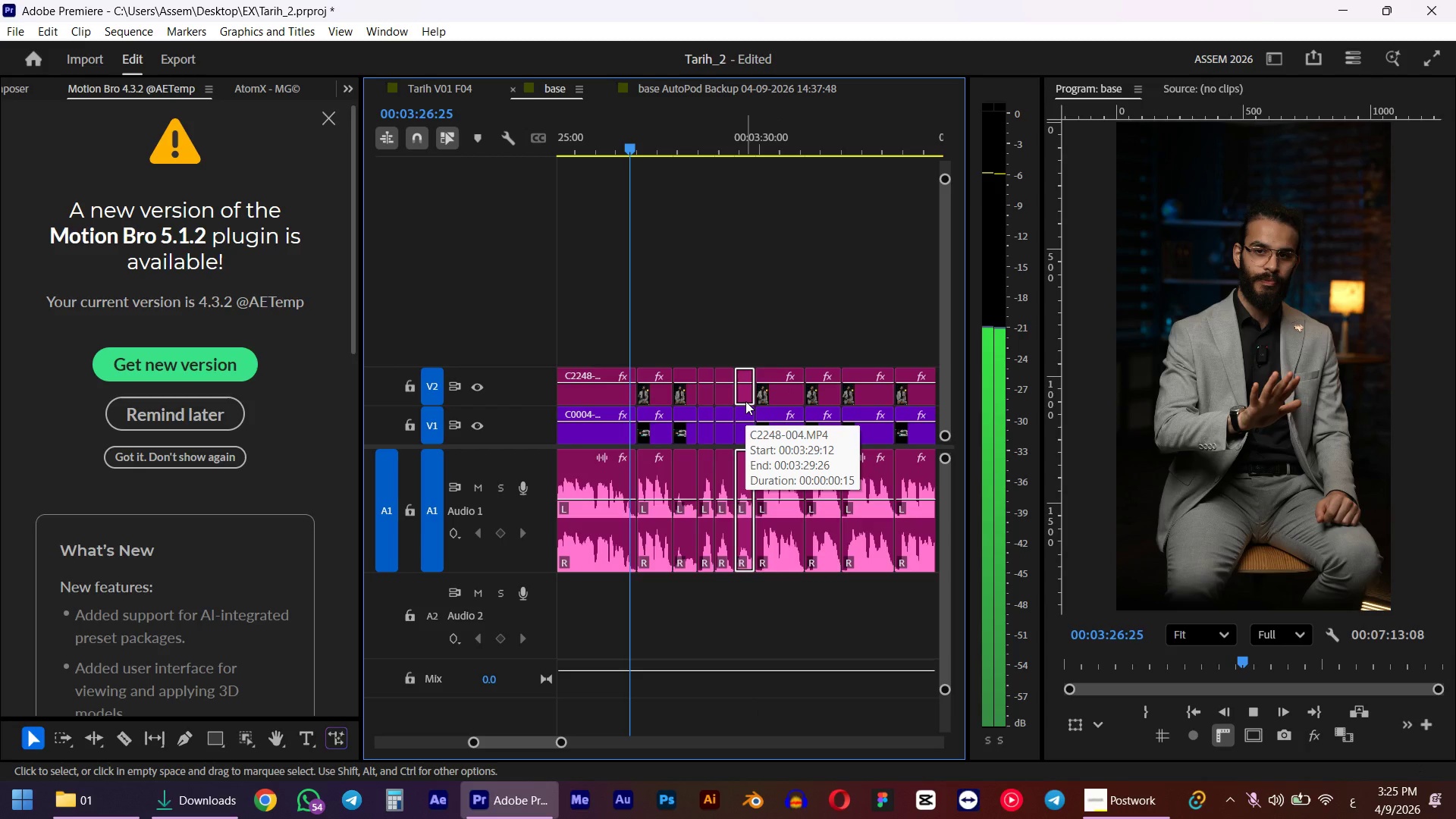 
key(Space)
 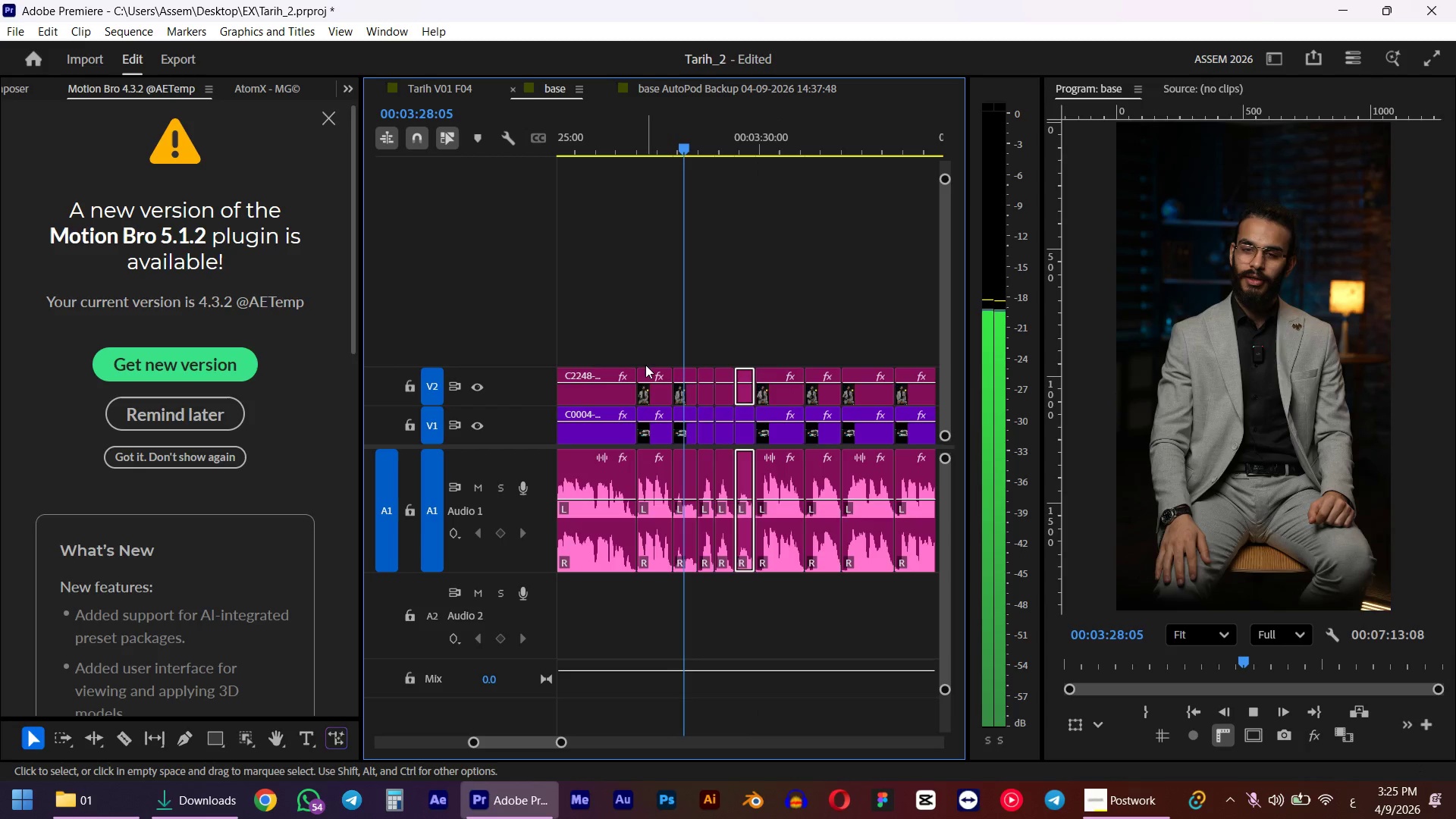 
hold_key(key=ShiftLeft, duration=1.78)
left_click_drag(start_coordinate=[645, 351], to_coordinate=[734, 549])
 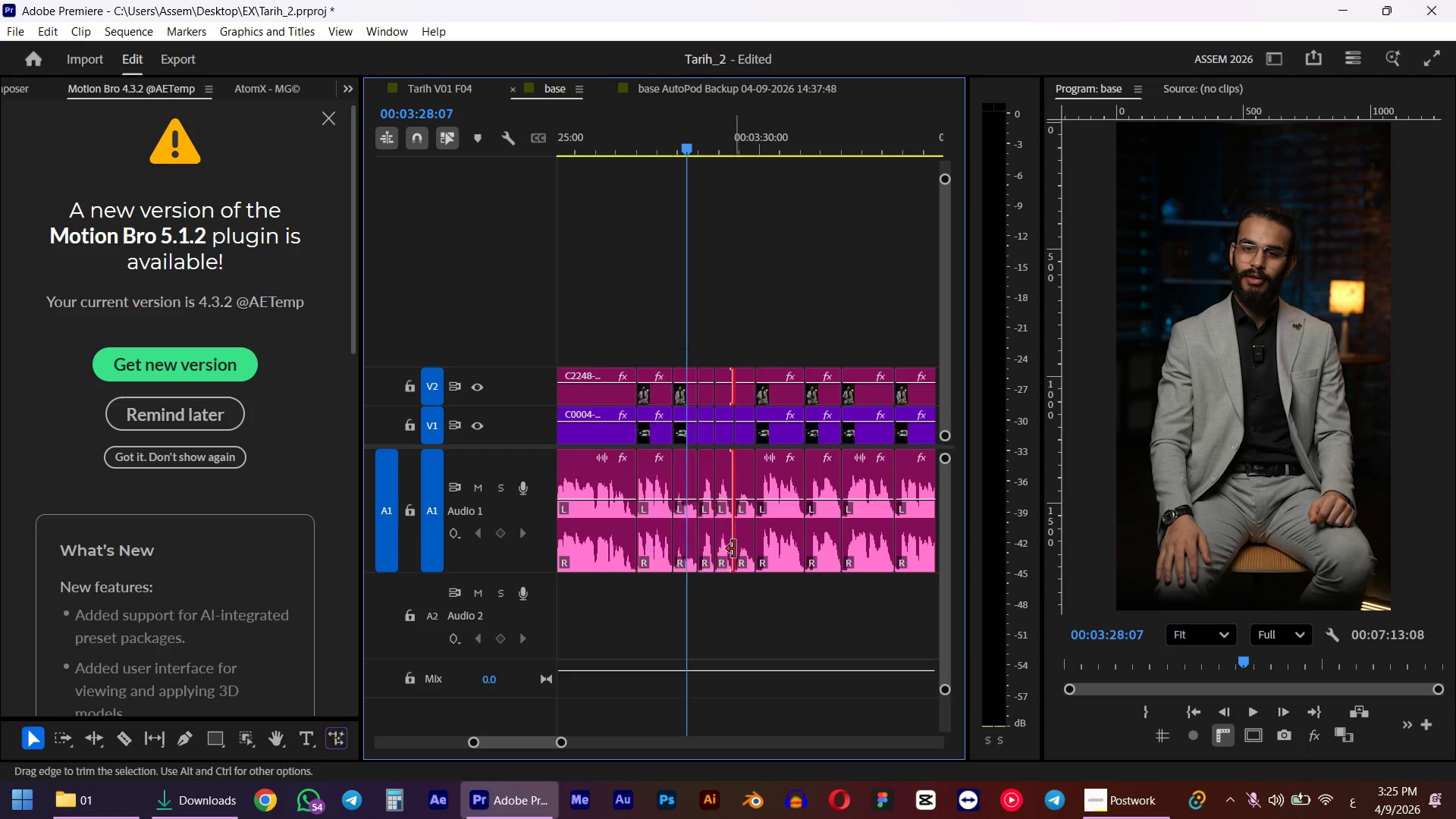 
left_click([734, 549])
 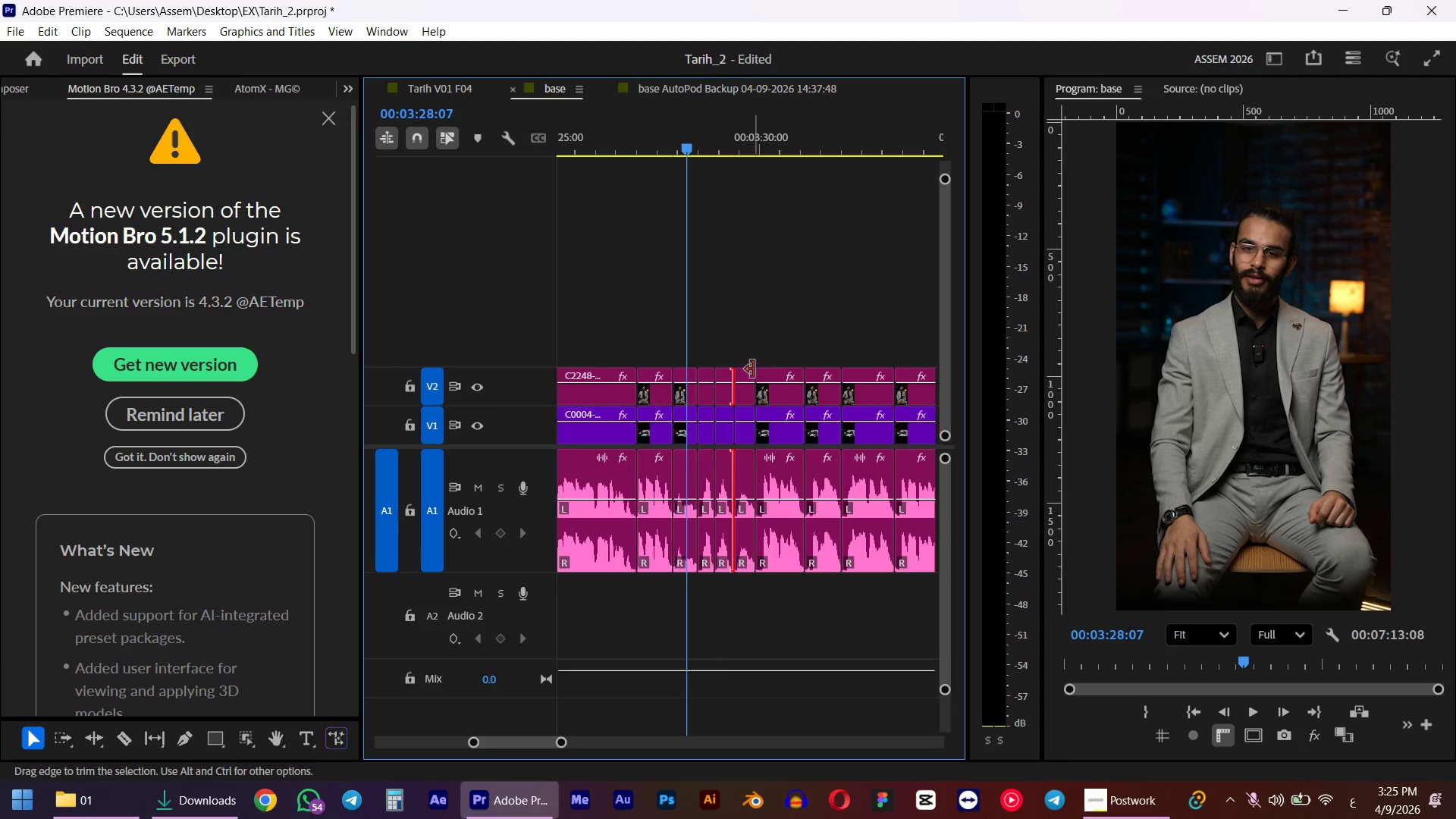 
hold_key(key=ShiftLeft, duration=1.11)
left_click_drag(start_coordinate=[745, 347], to_coordinate=[665, 590])
 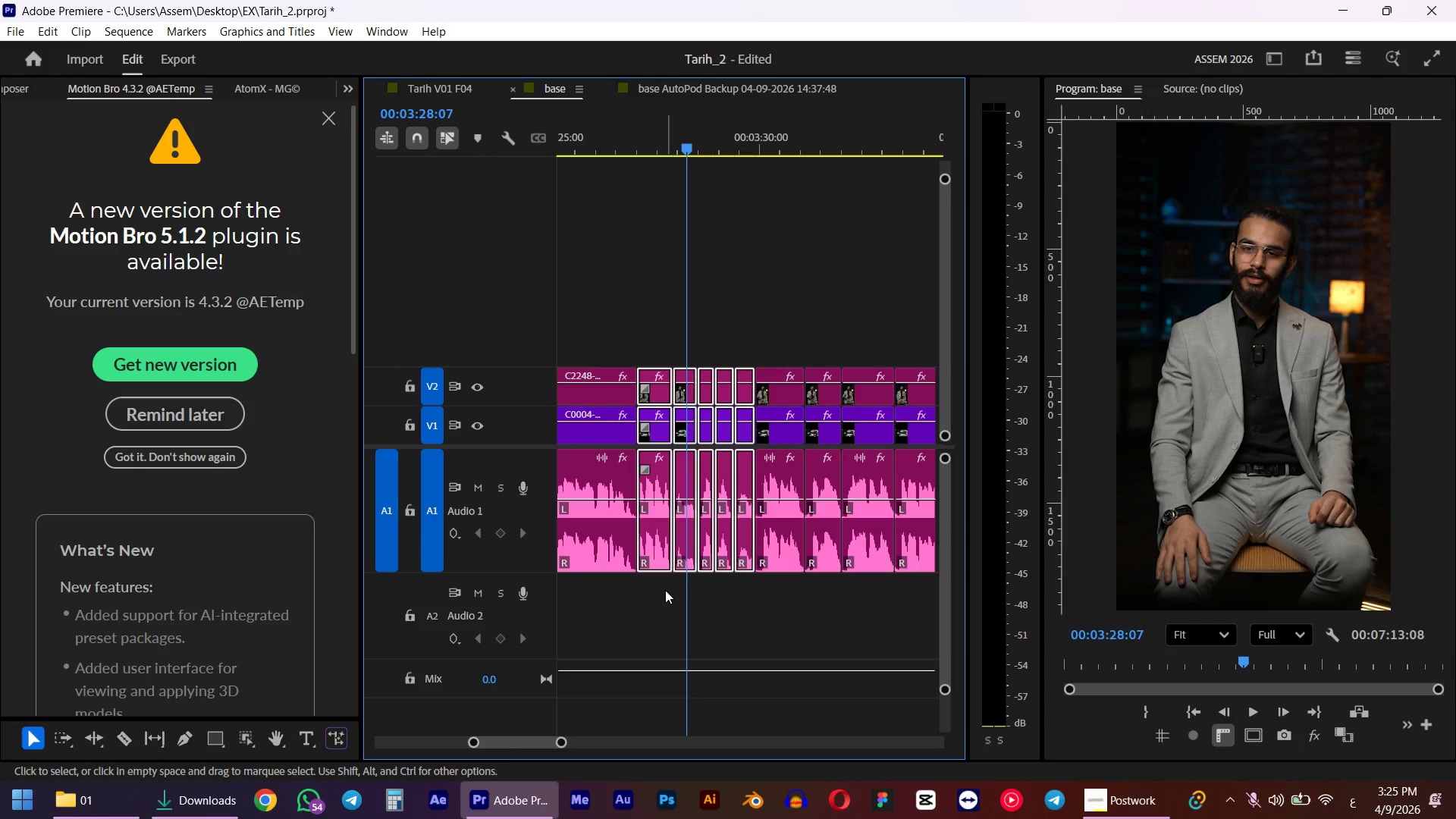 
key(Space)
 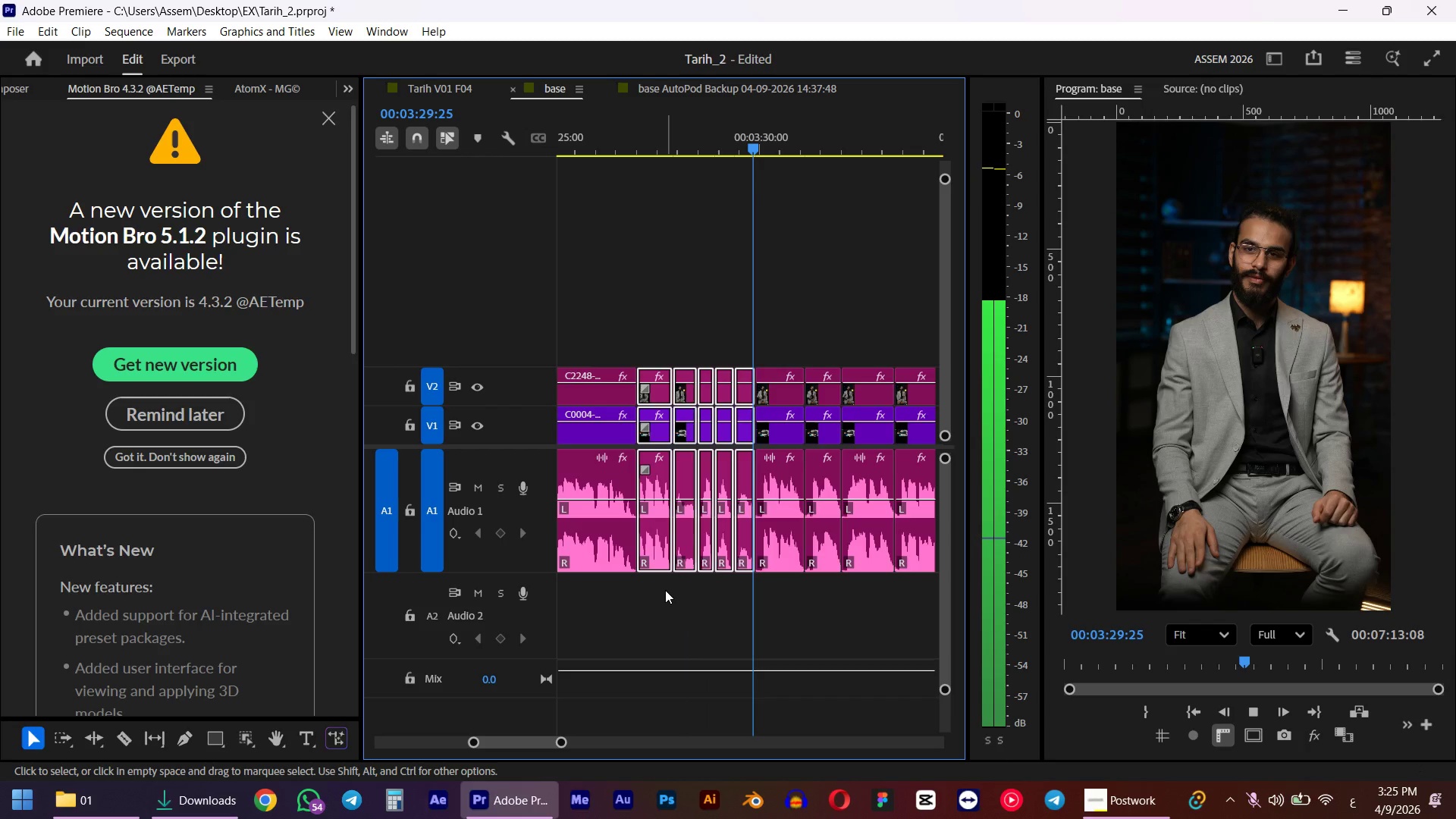 
key(Space)
 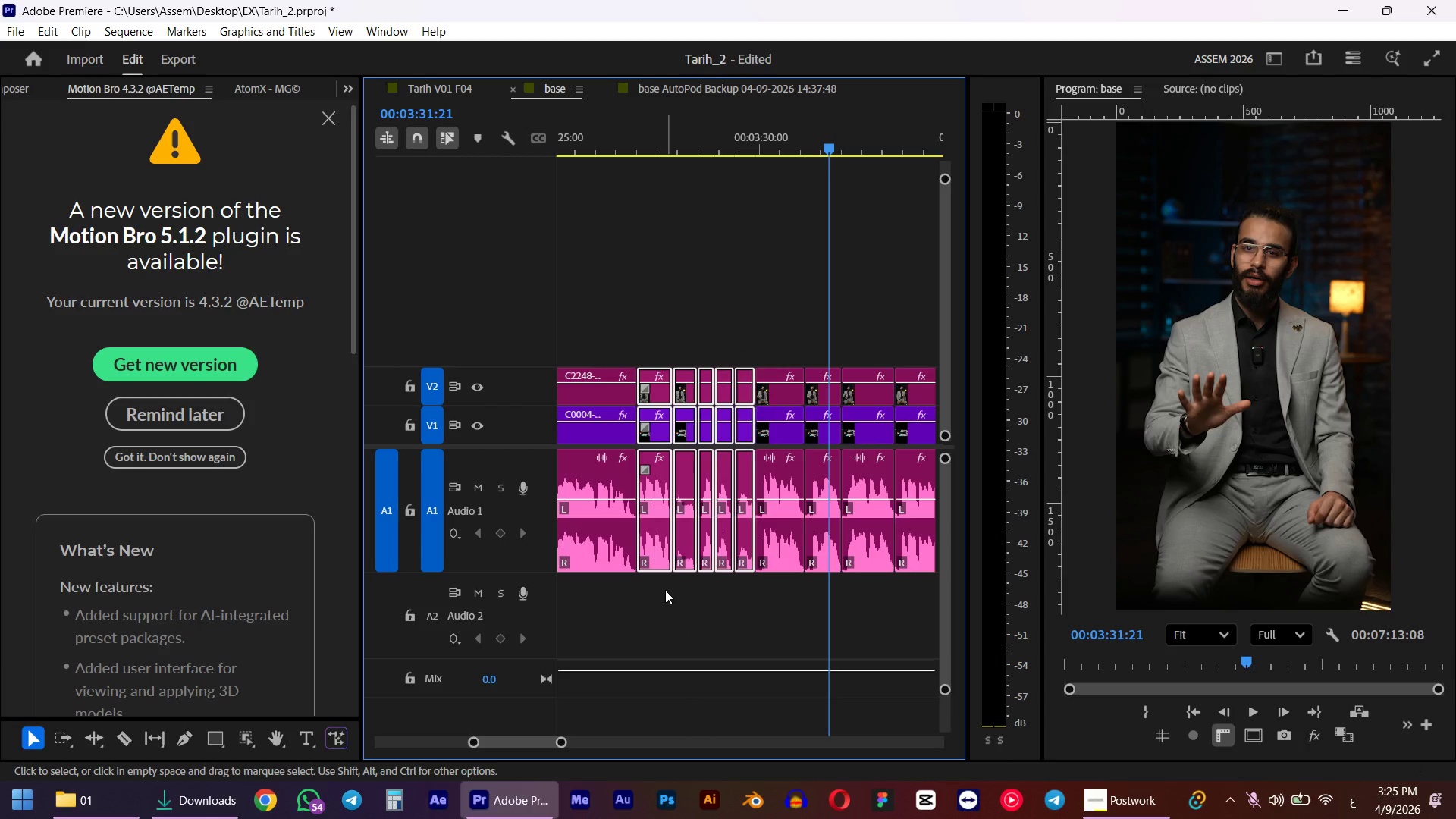 
key(D)
 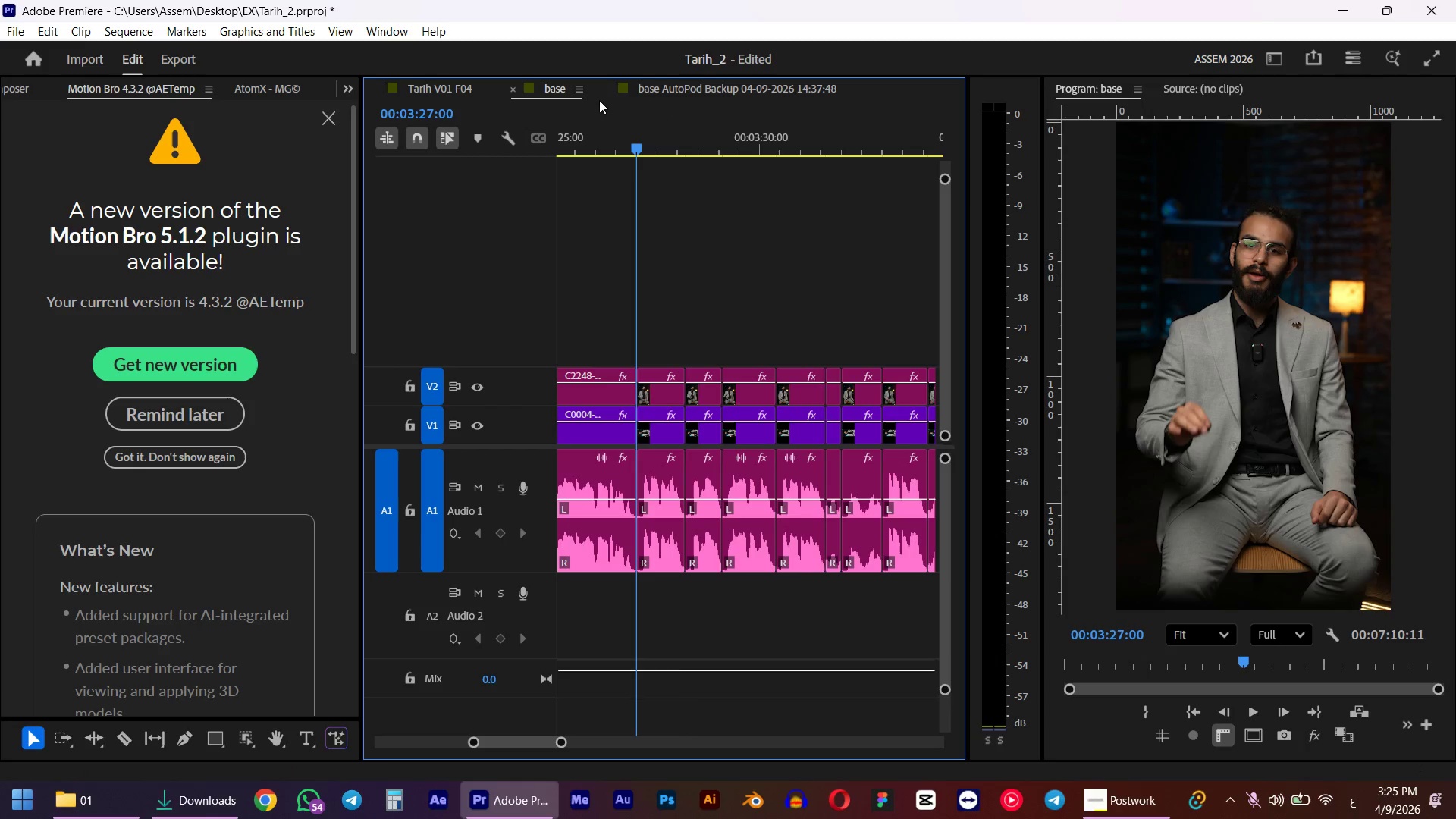 
left_click([595, 134])
 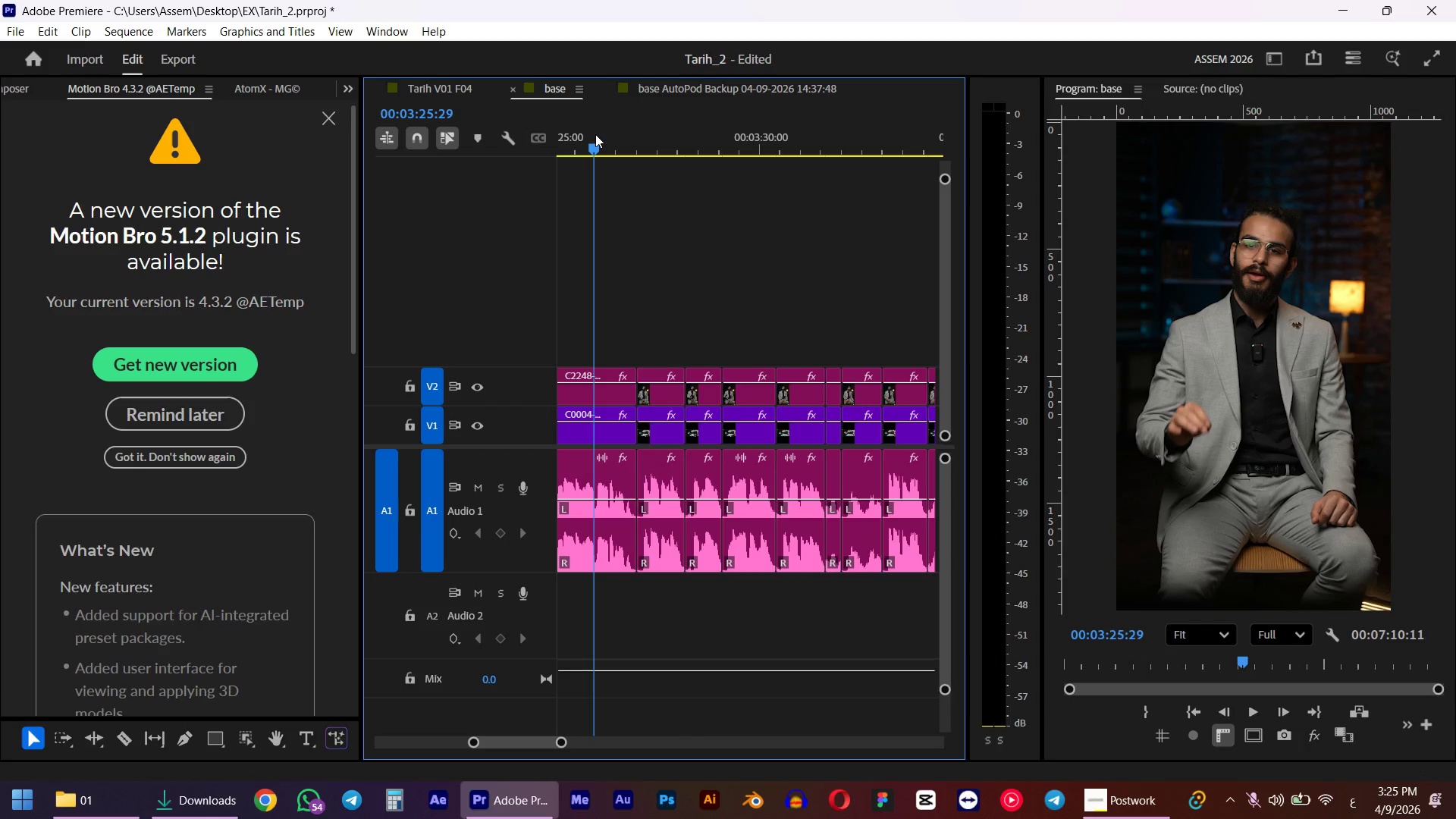 
key(Space)
 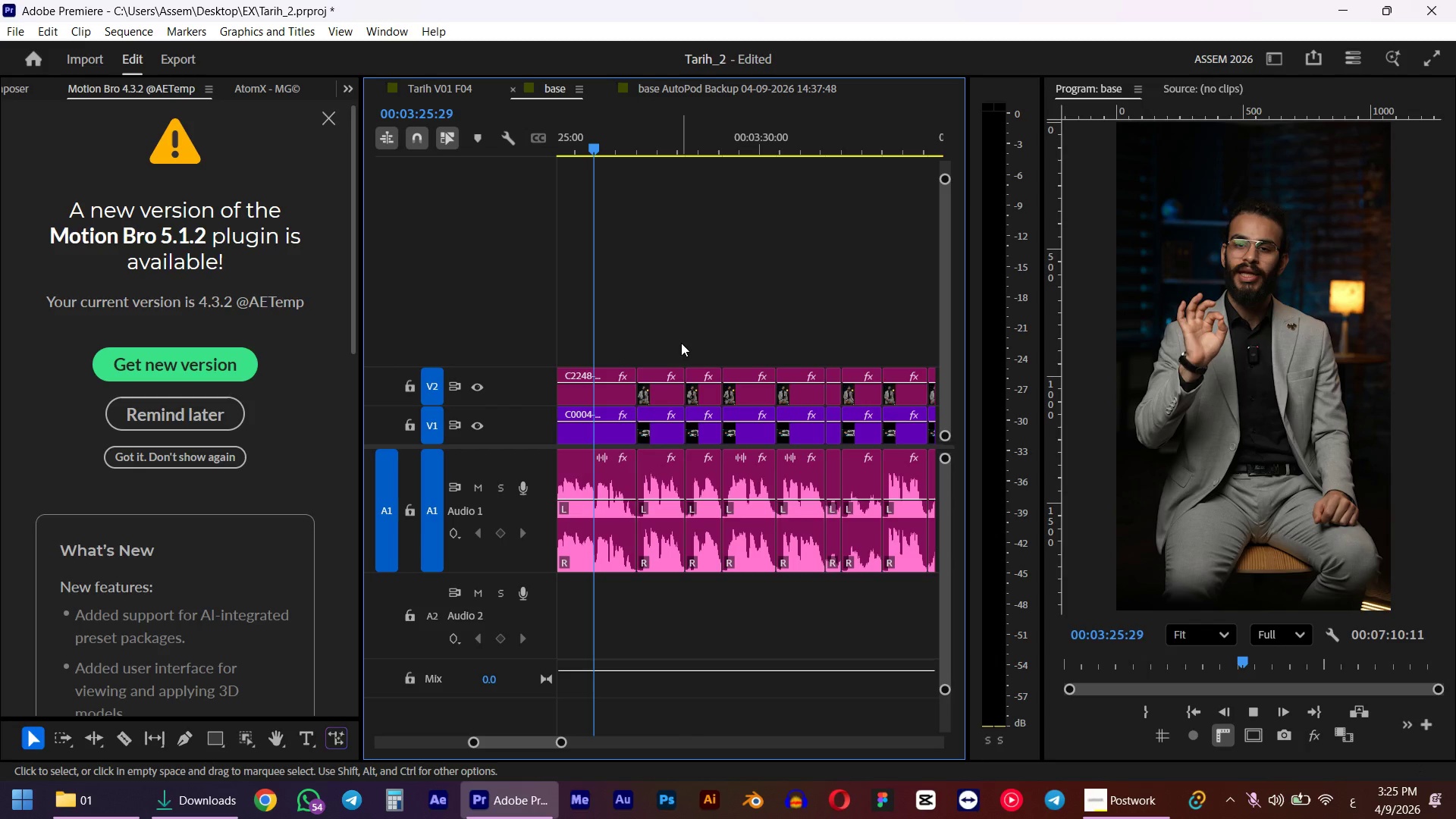 
scroll: coordinate [782, 546], scroll_direction: up, amount: 5.0
 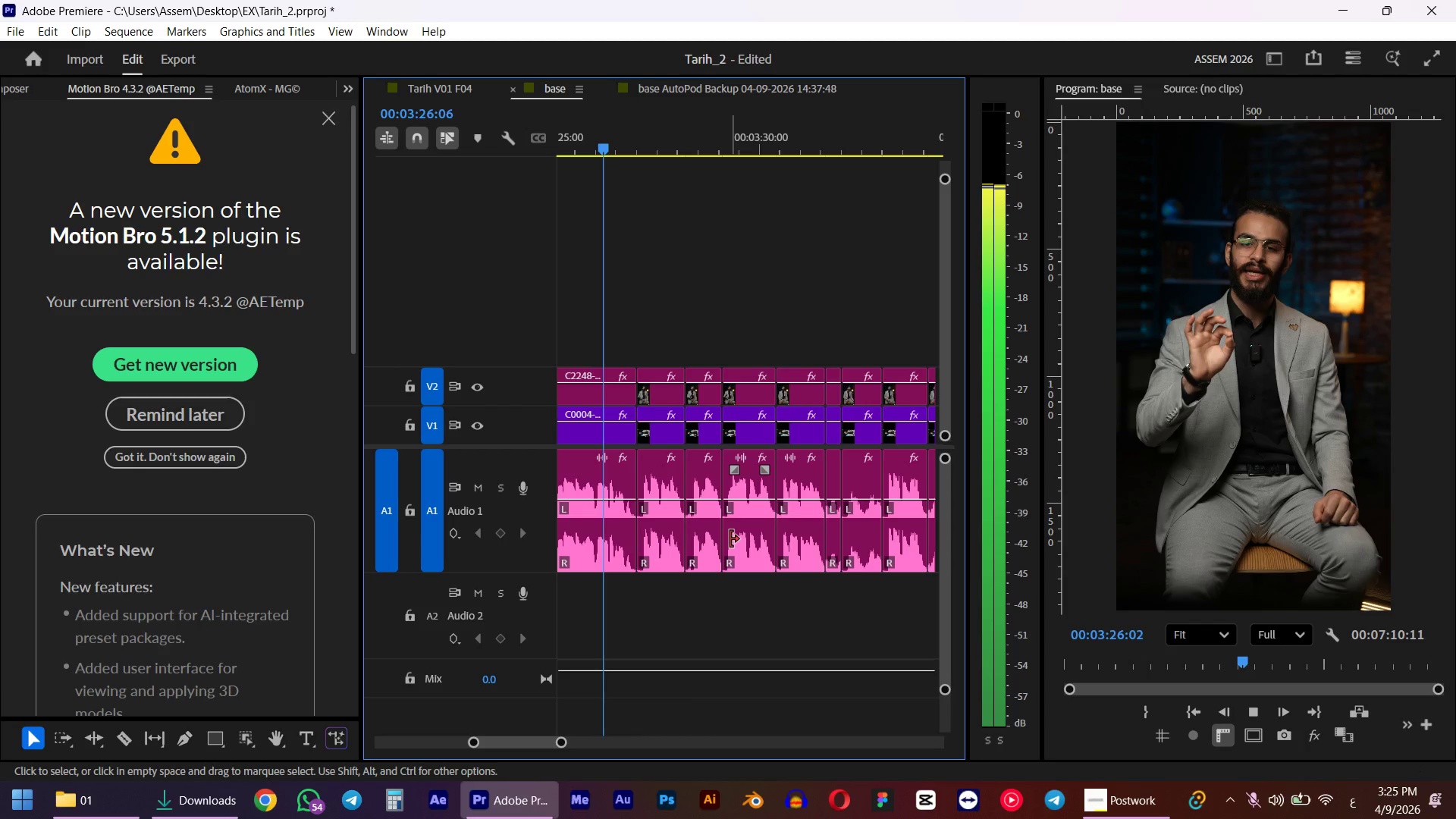 
key(Space)
 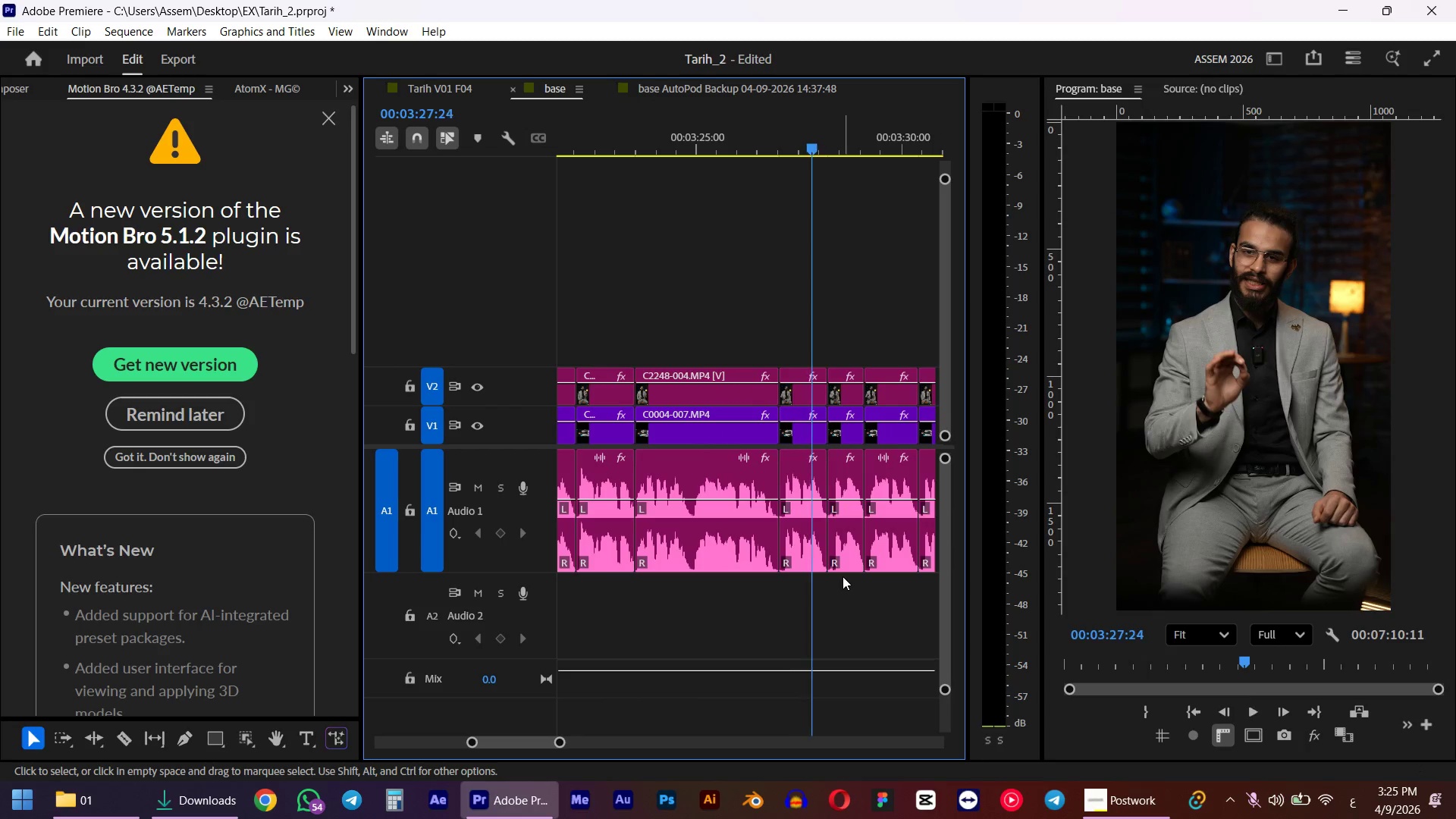 
hold_key(key=AltLeft, duration=0.84)
scroll: coordinate [776, 563], scroll_direction: up, amount: 10.0
 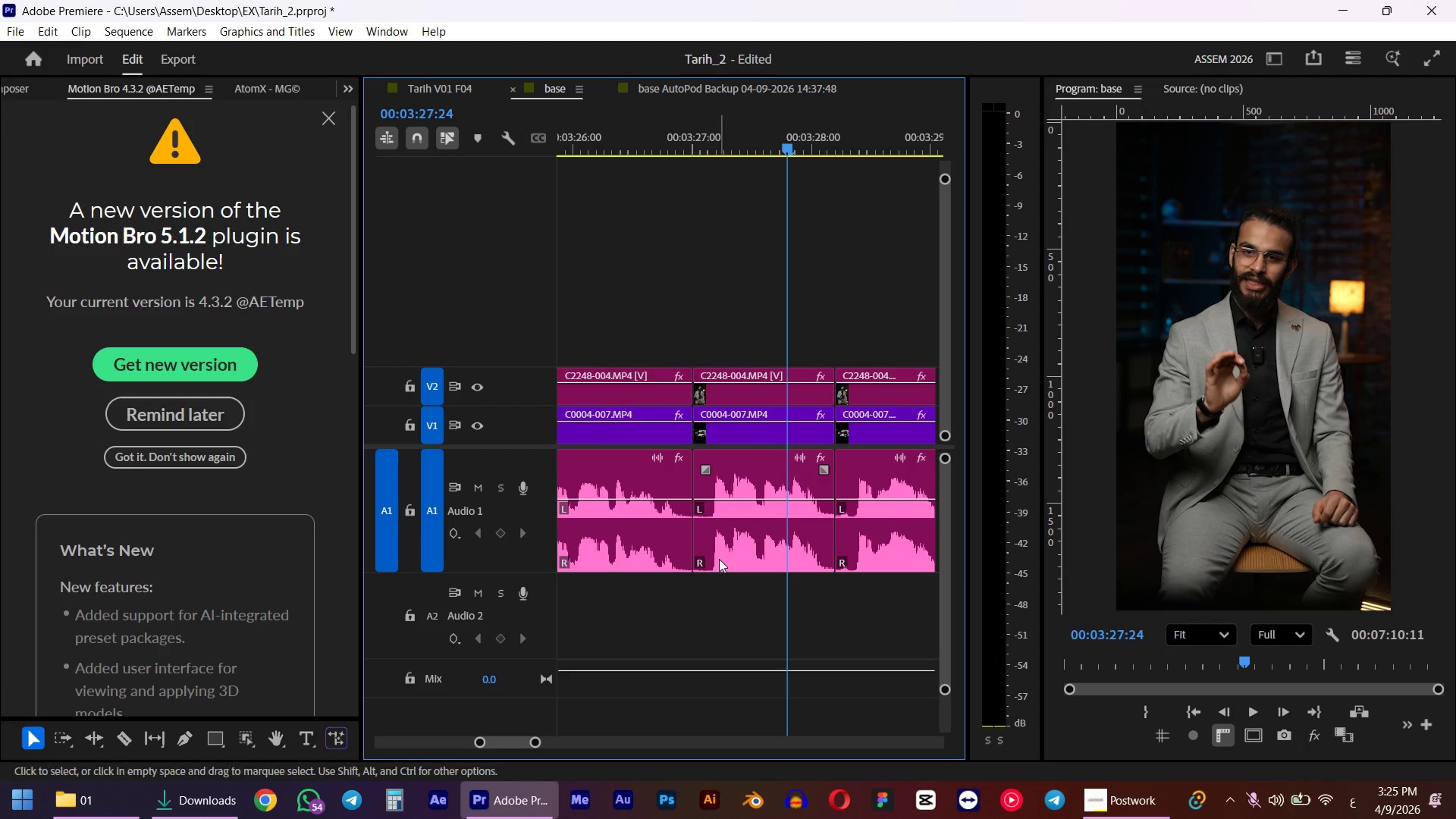 
key(Alt+AltLeft)
 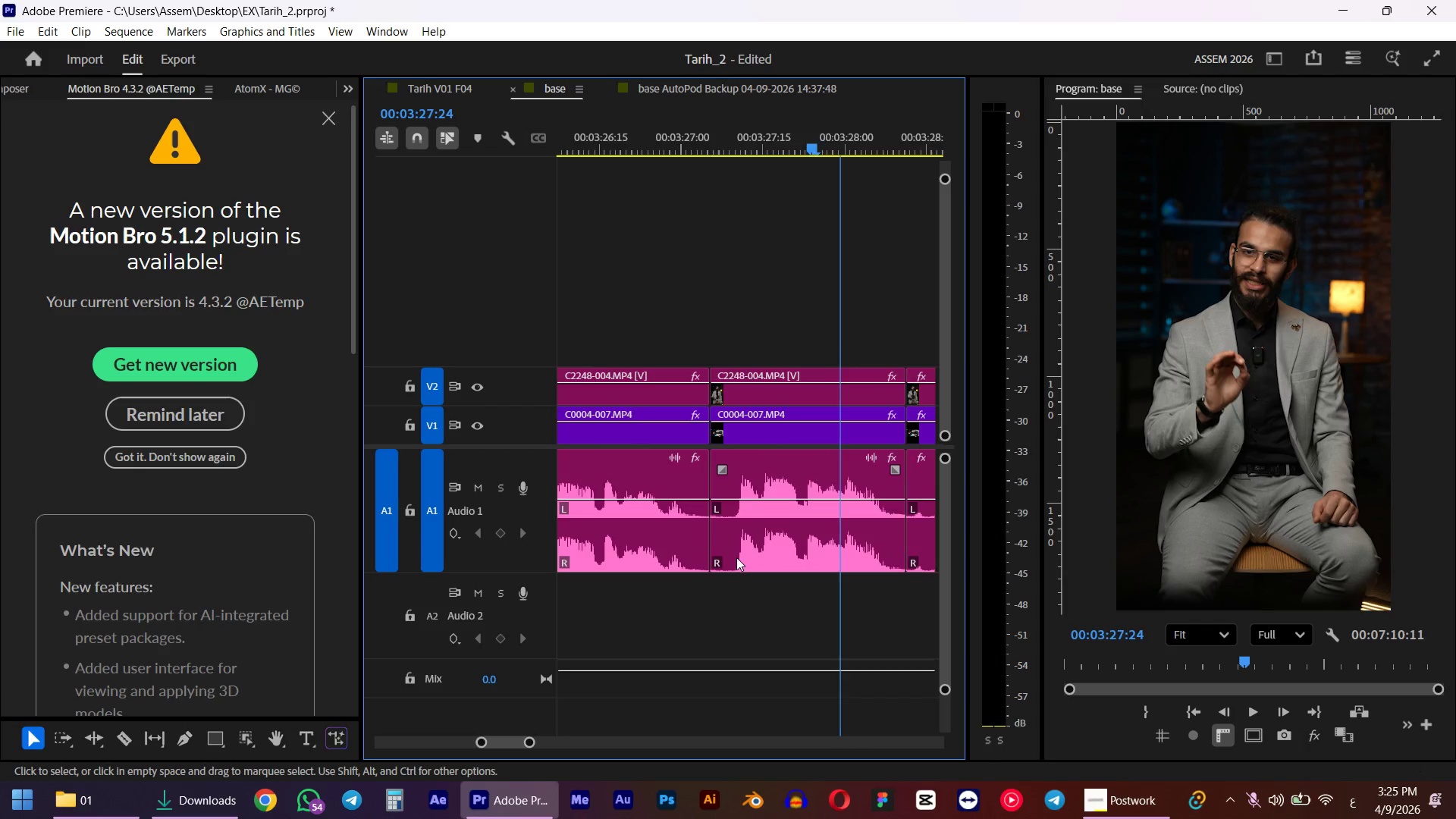 
scroll: coordinate [736, 557], scroll_direction: up, amount: 4.0
 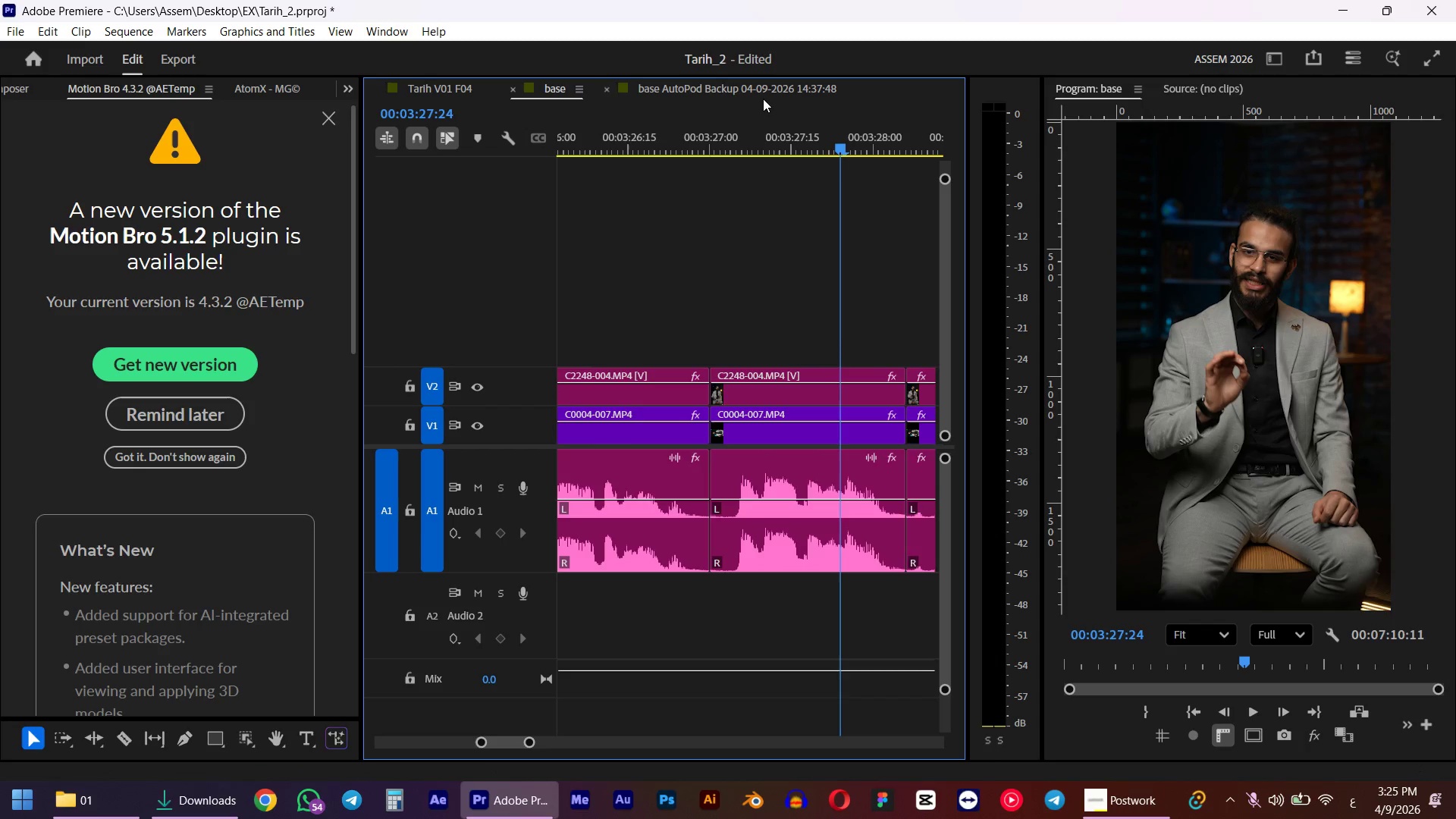 
left_click_drag(start_coordinate=[773, 127], to_coordinate=[733, 176])
 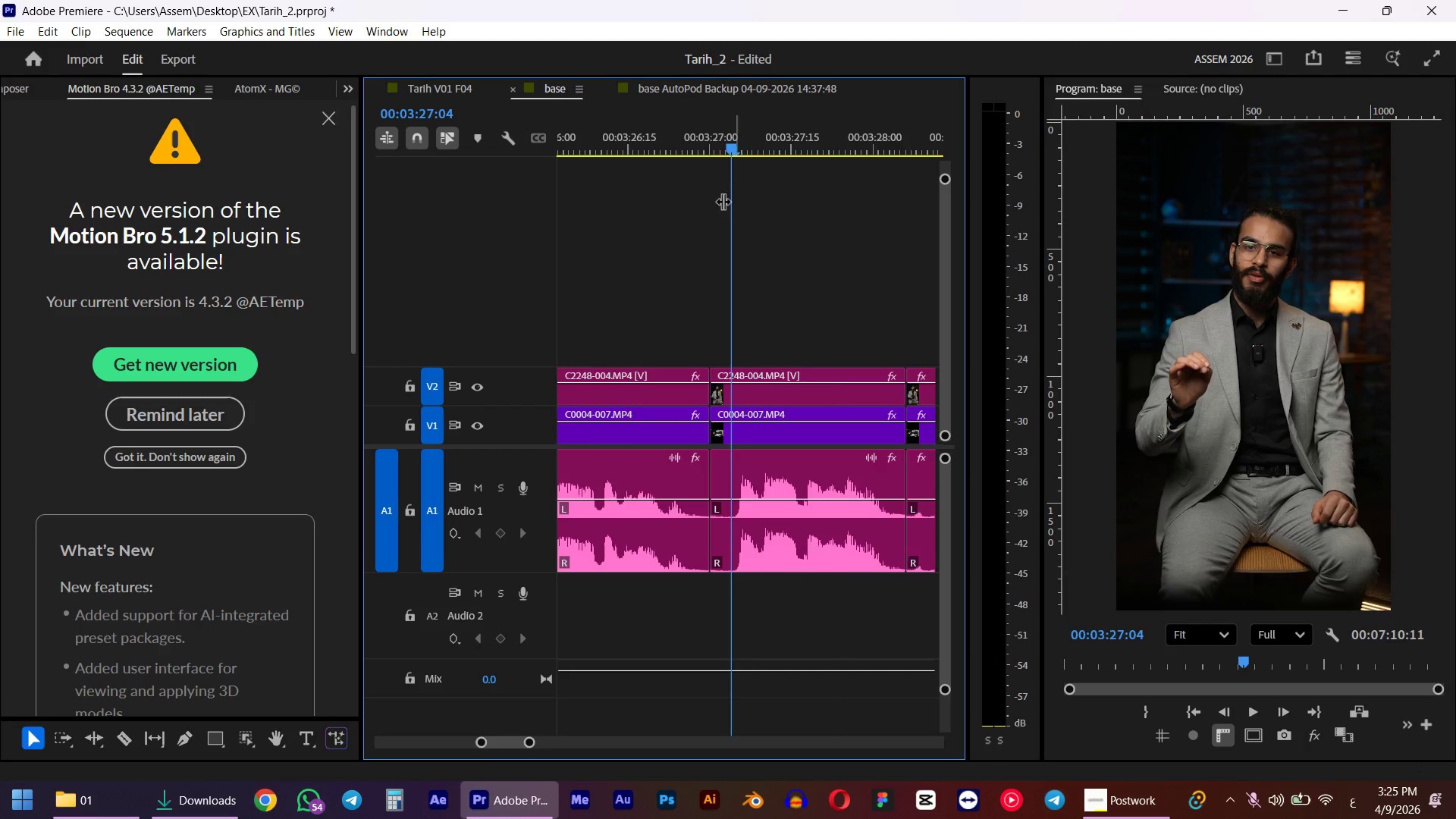 
key(Q)
 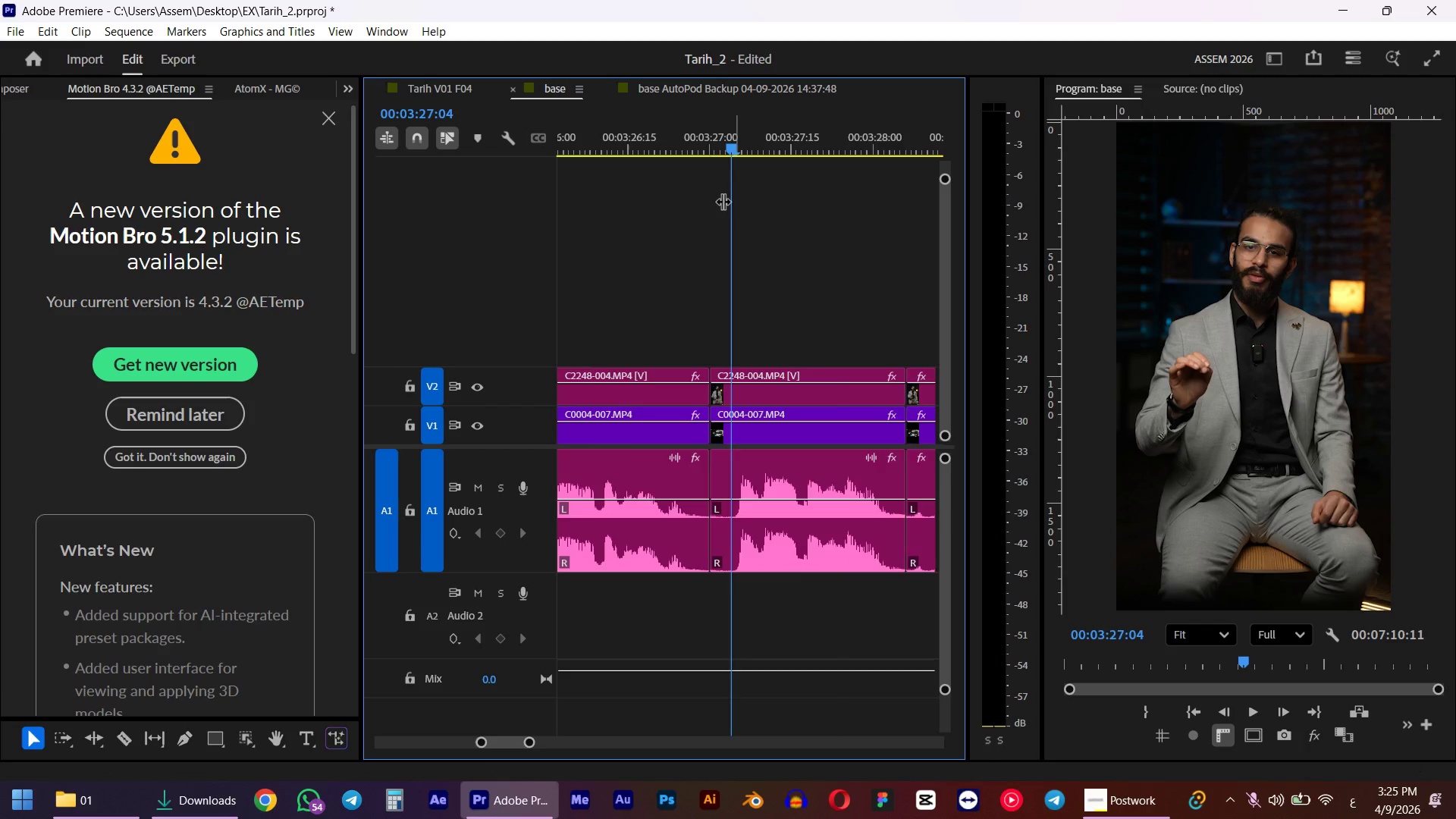 
key(Alt+AltLeft)
 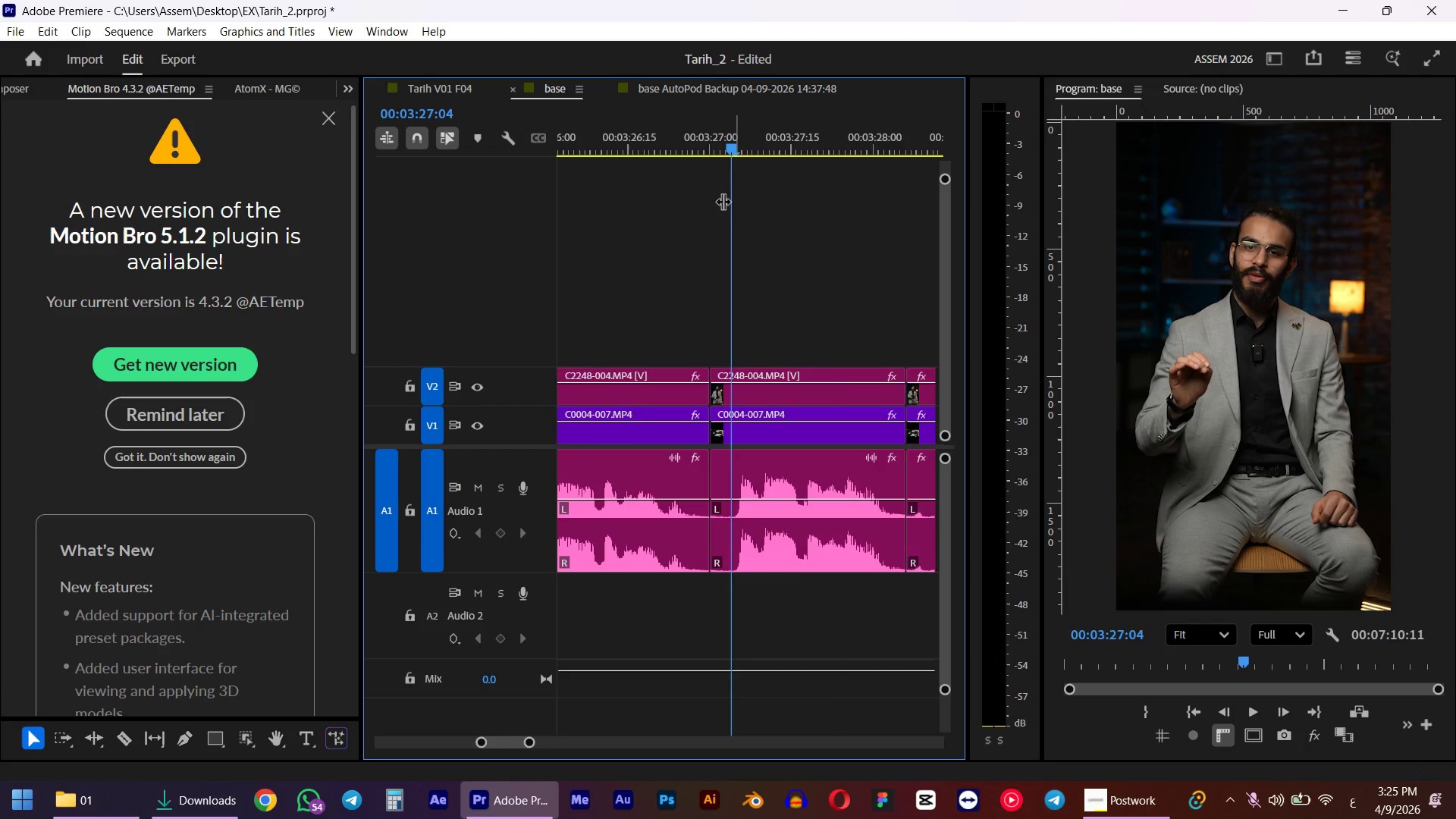 
scroll: coordinate [805, 469], scroll_direction: down, amount: 3.0
 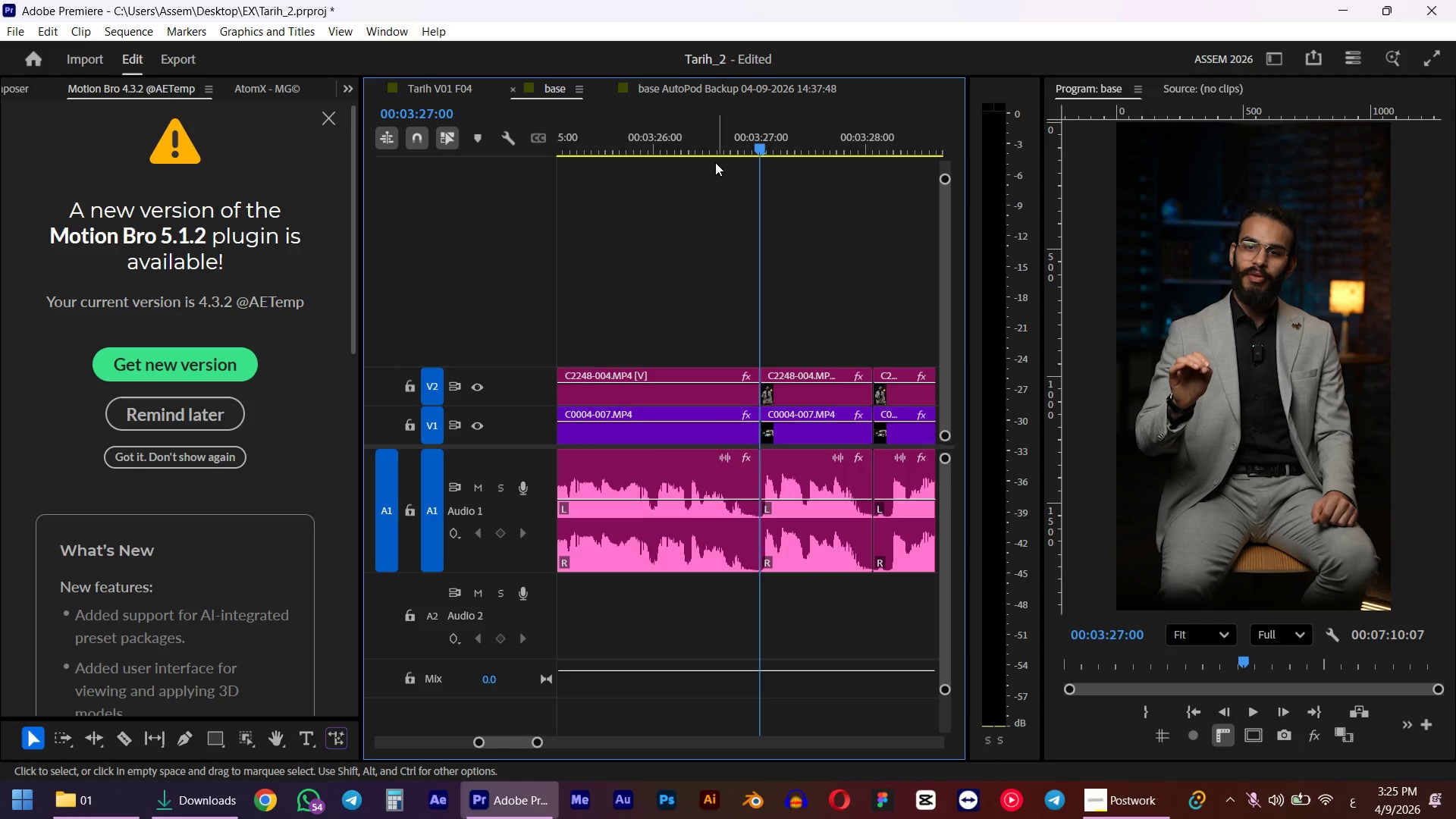 
left_click([706, 140])
 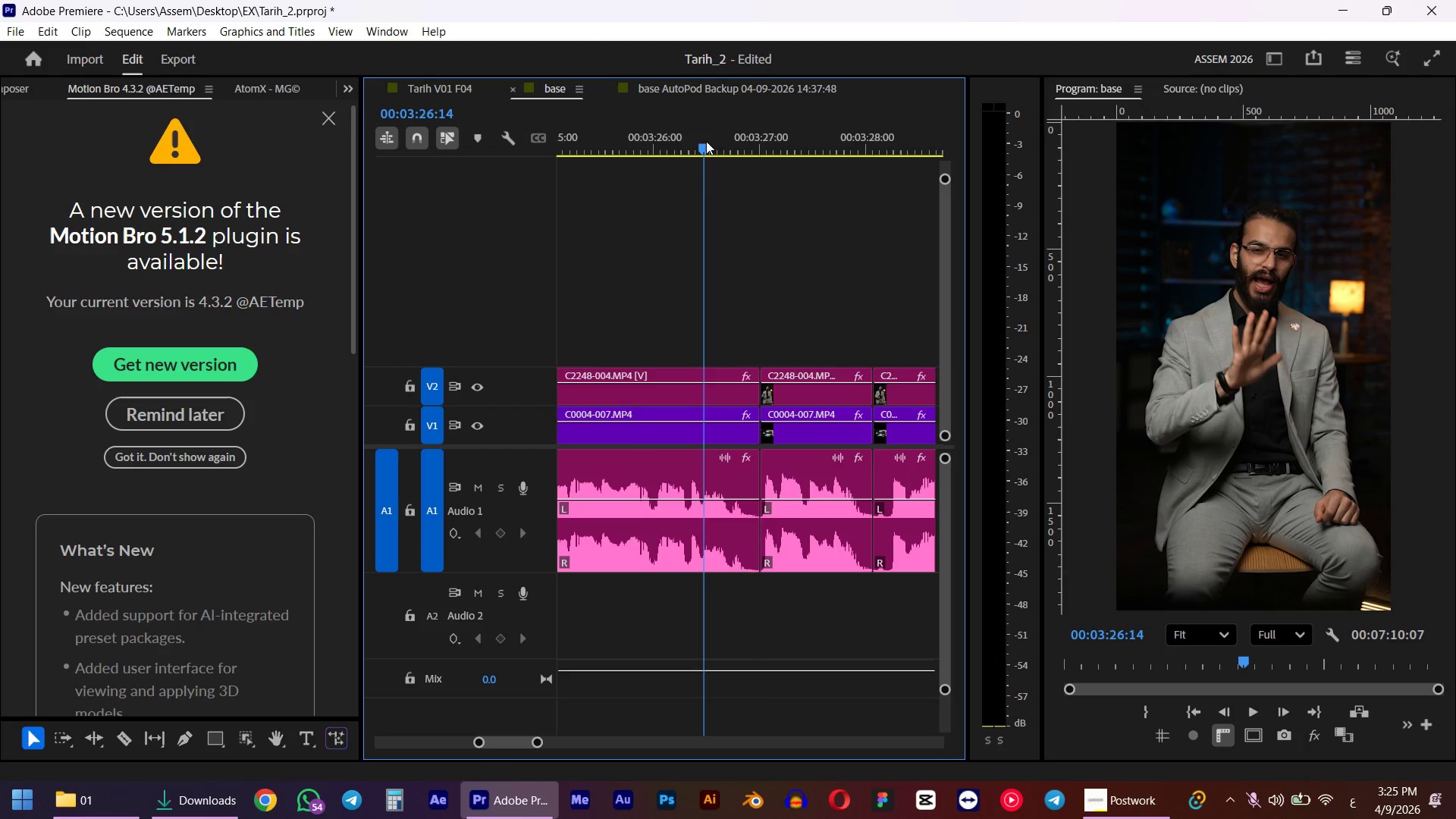 
key(Space)
 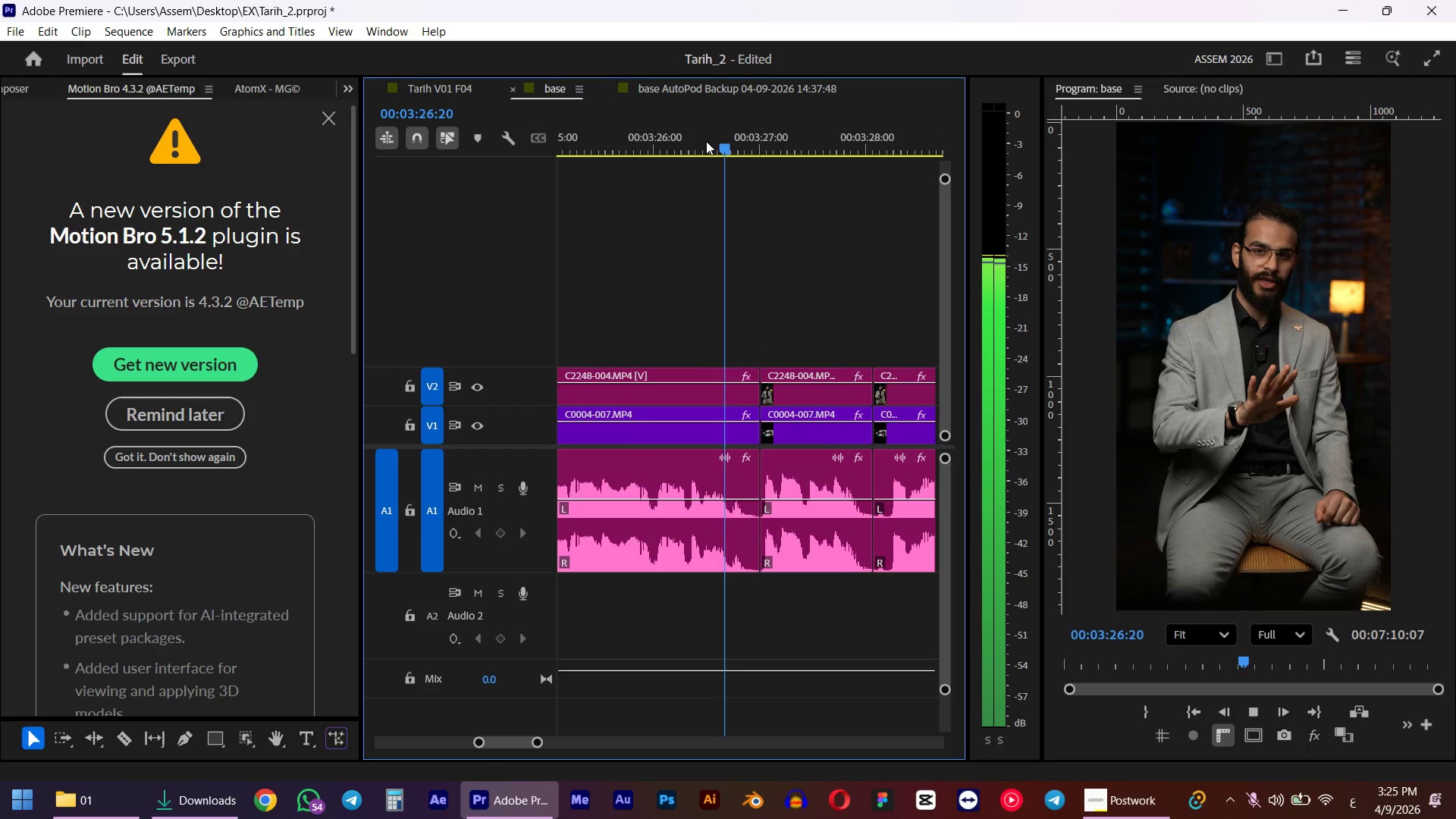 
key(Space)
 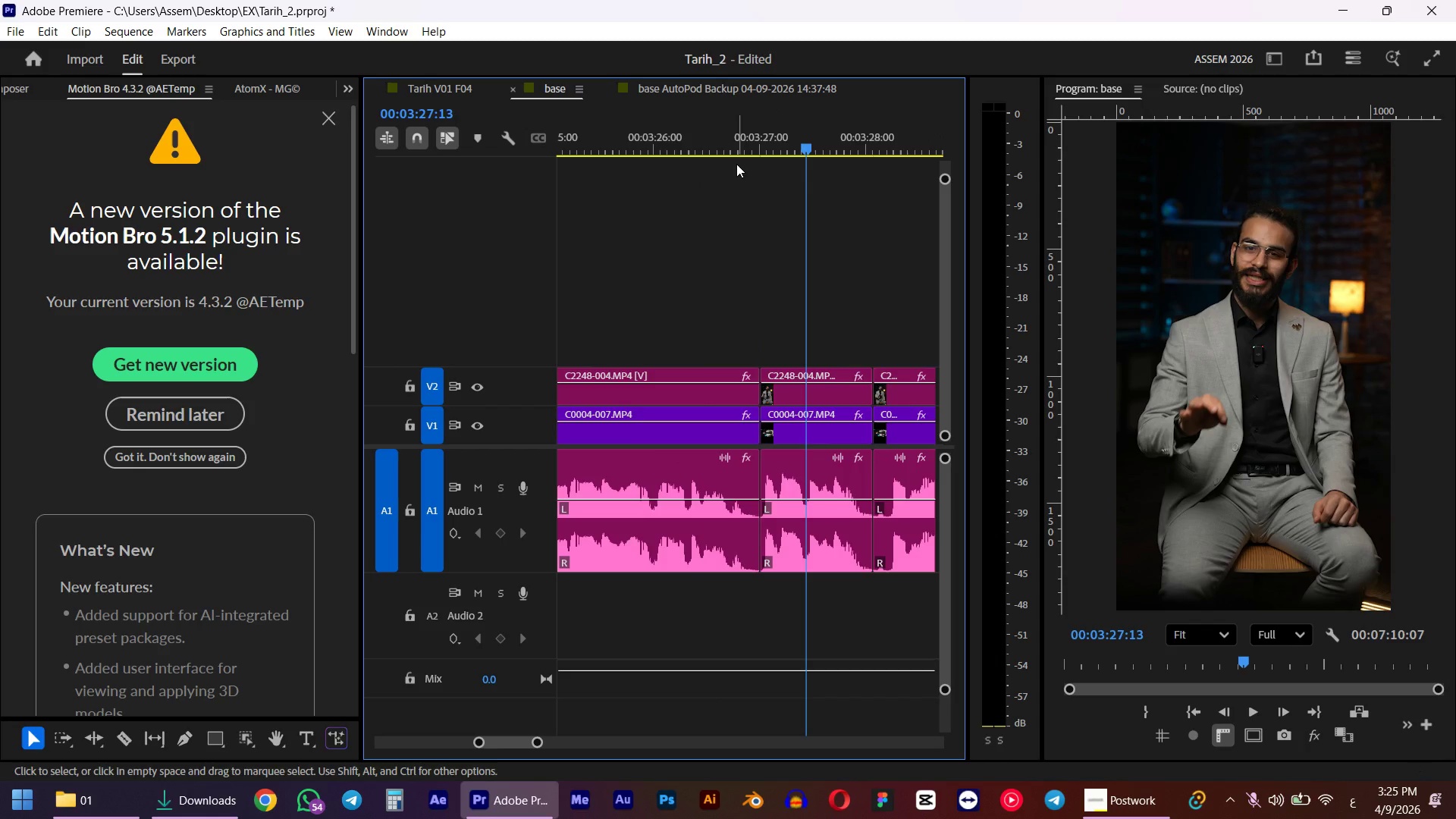 
left_click_drag(start_coordinate=[728, 141], to_coordinate=[755, 133])
 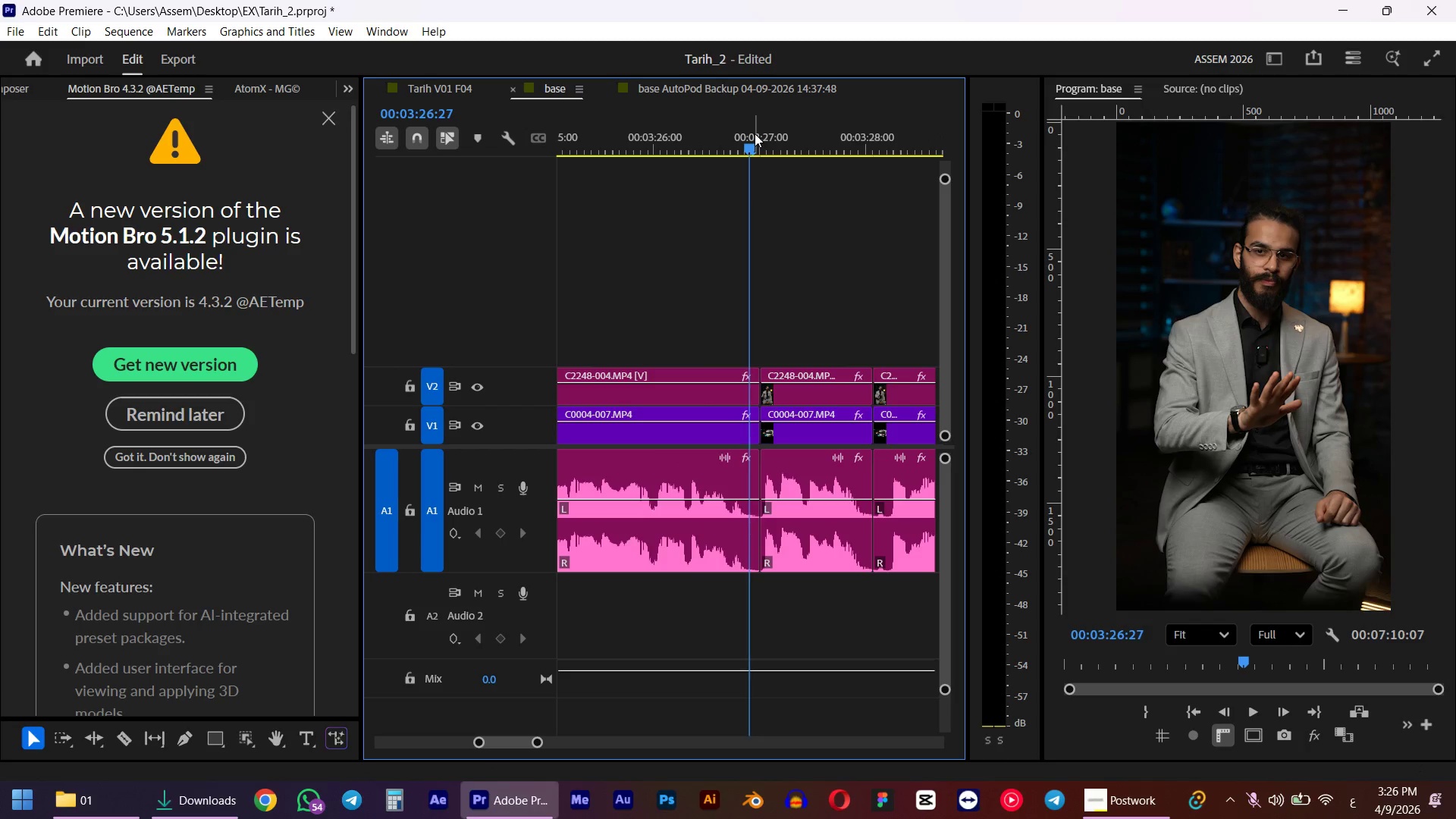 
key(E)
 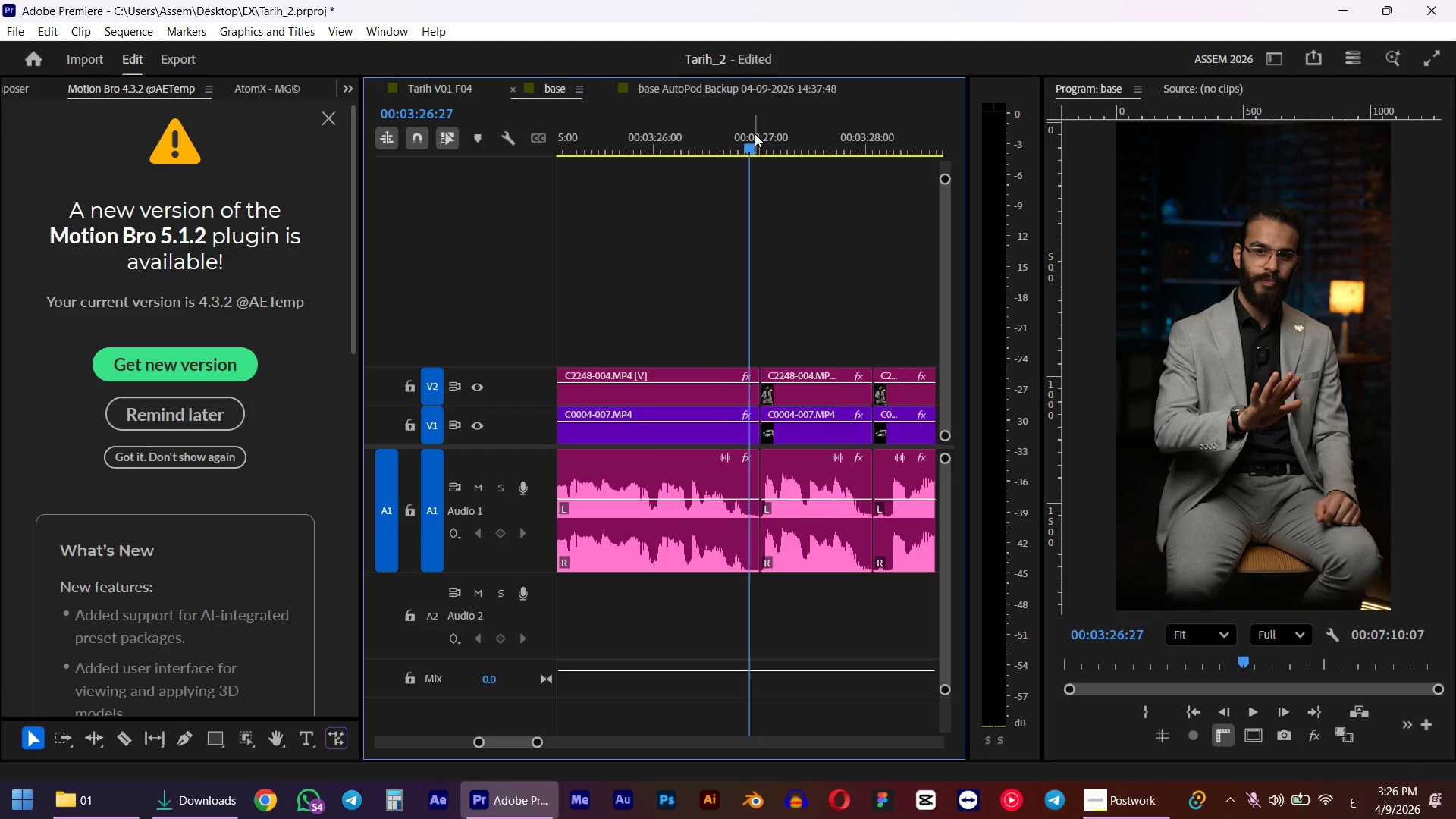 
left_click([661, 137])
 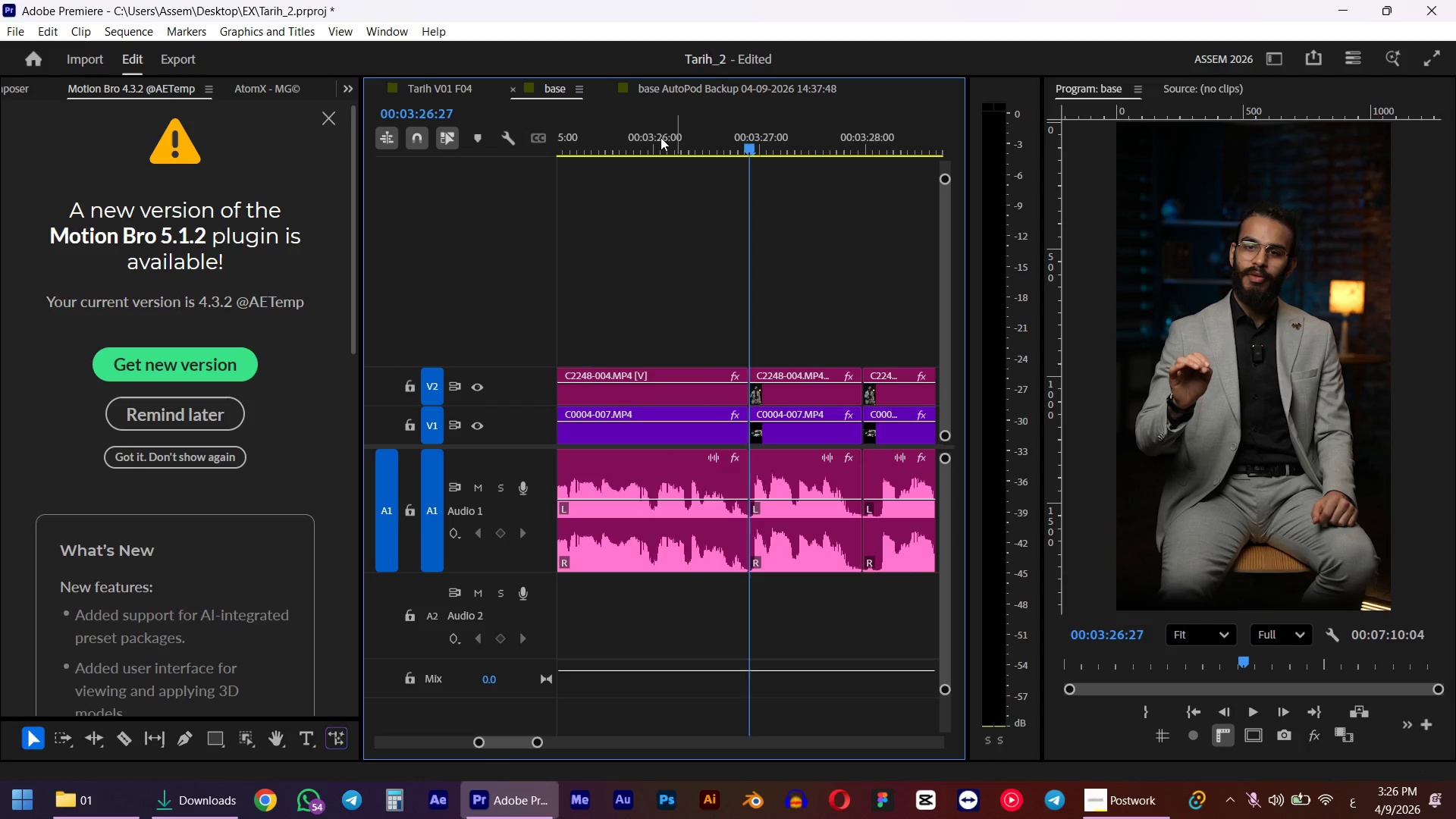 
key(Space)
 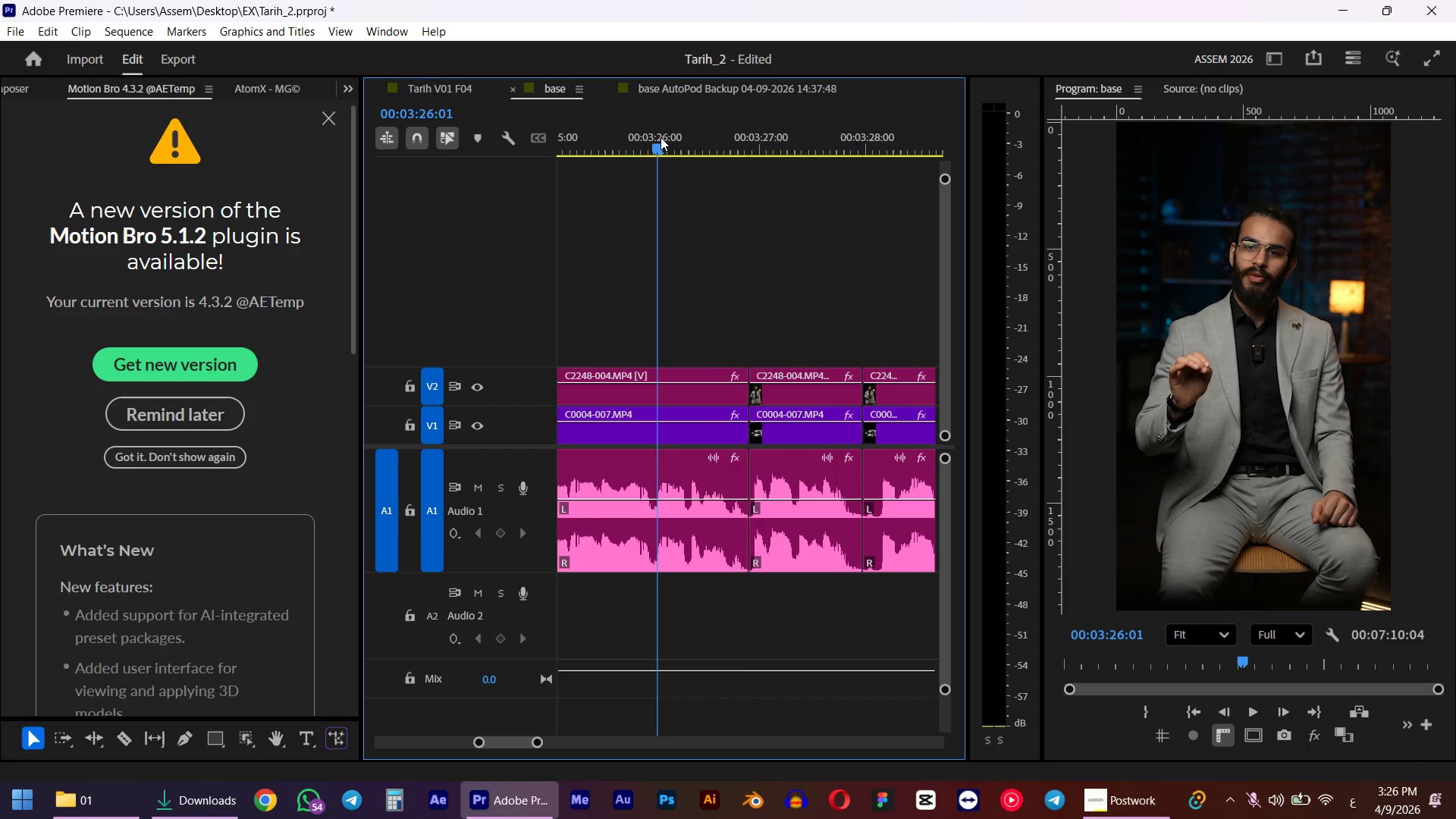 
key(Space)
 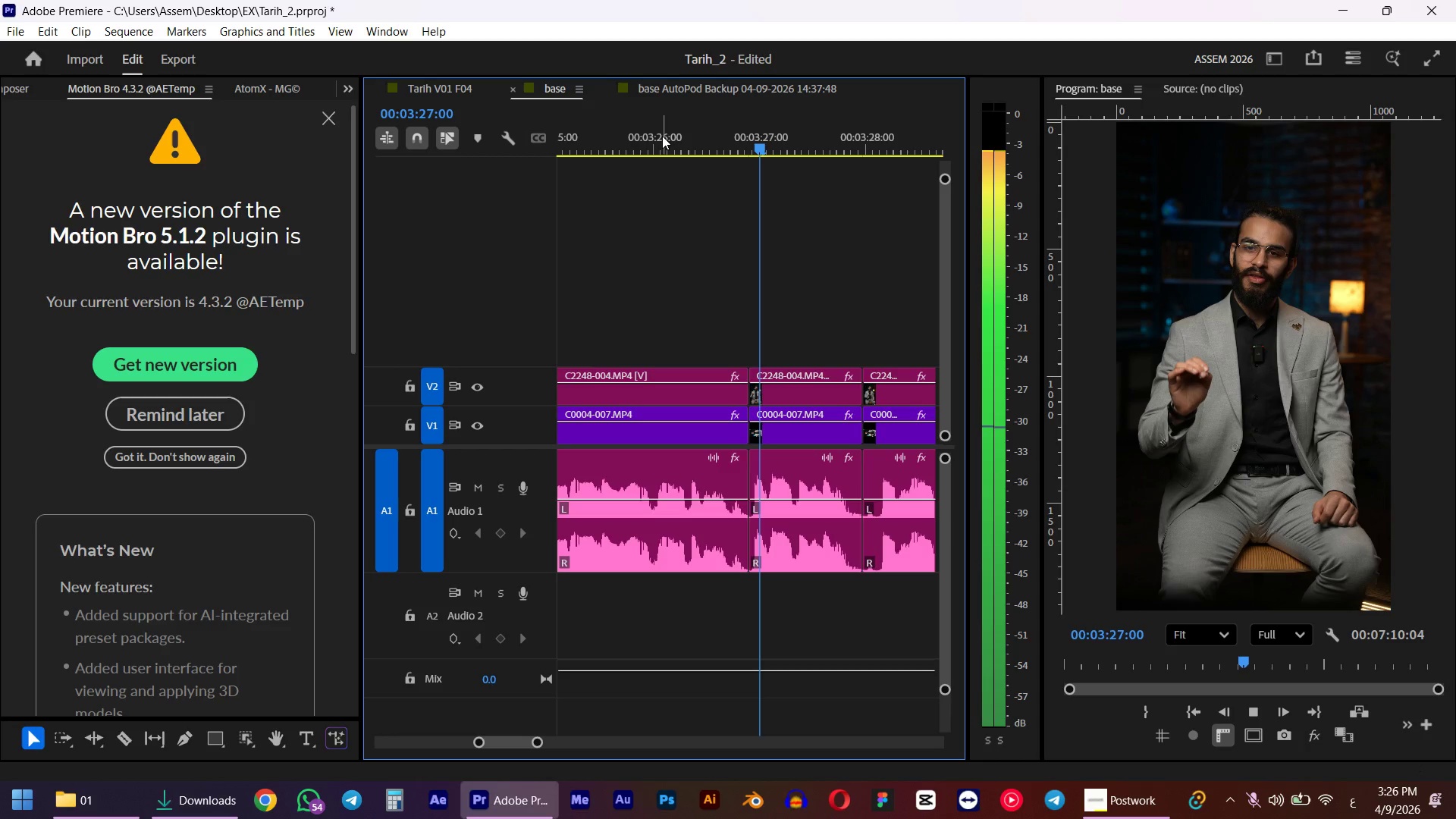 
scroll: coordinate [711, 378], scroll_direction: up, amount: 6.0
 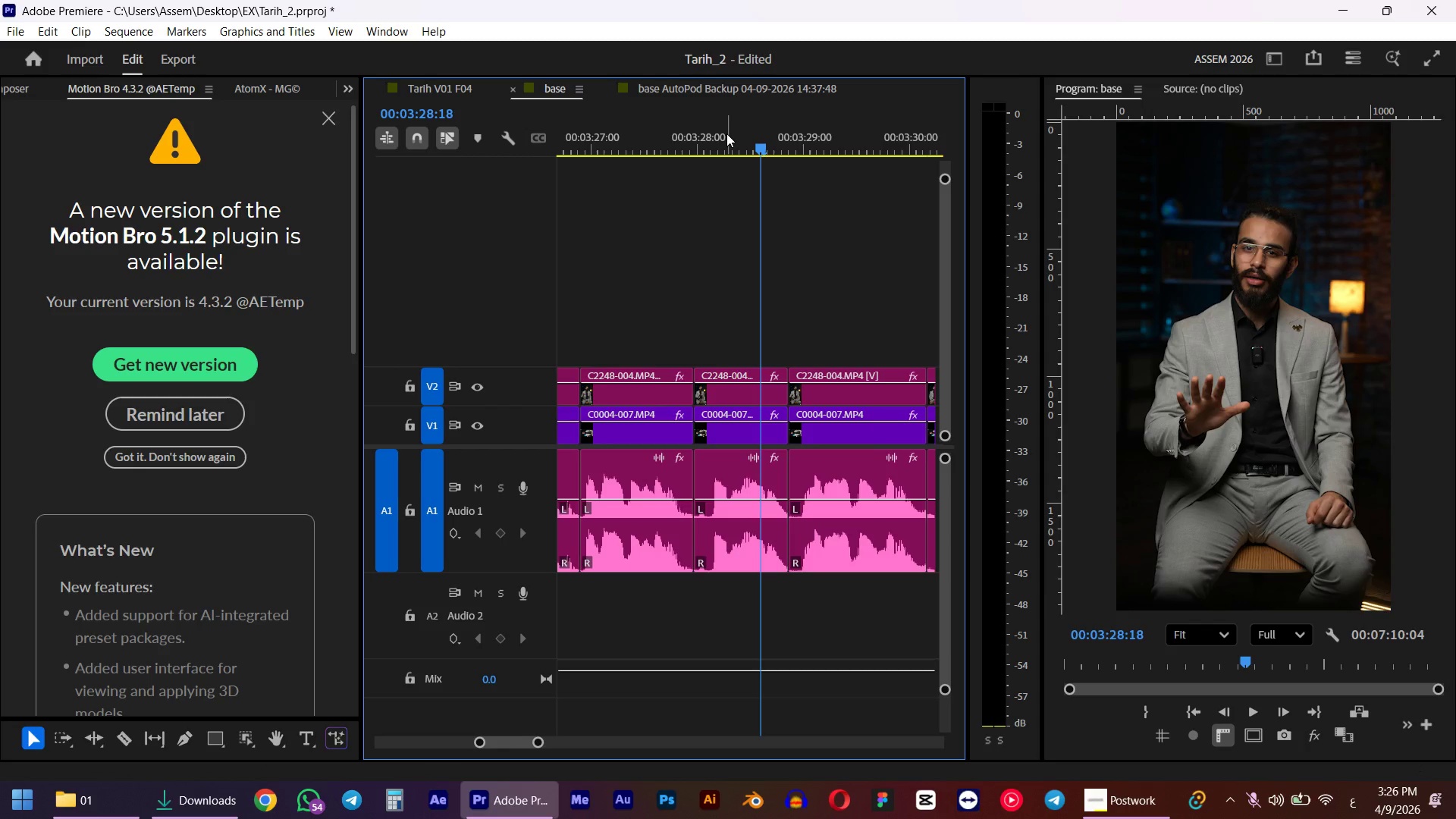 
key(Control+ControlLeft)
 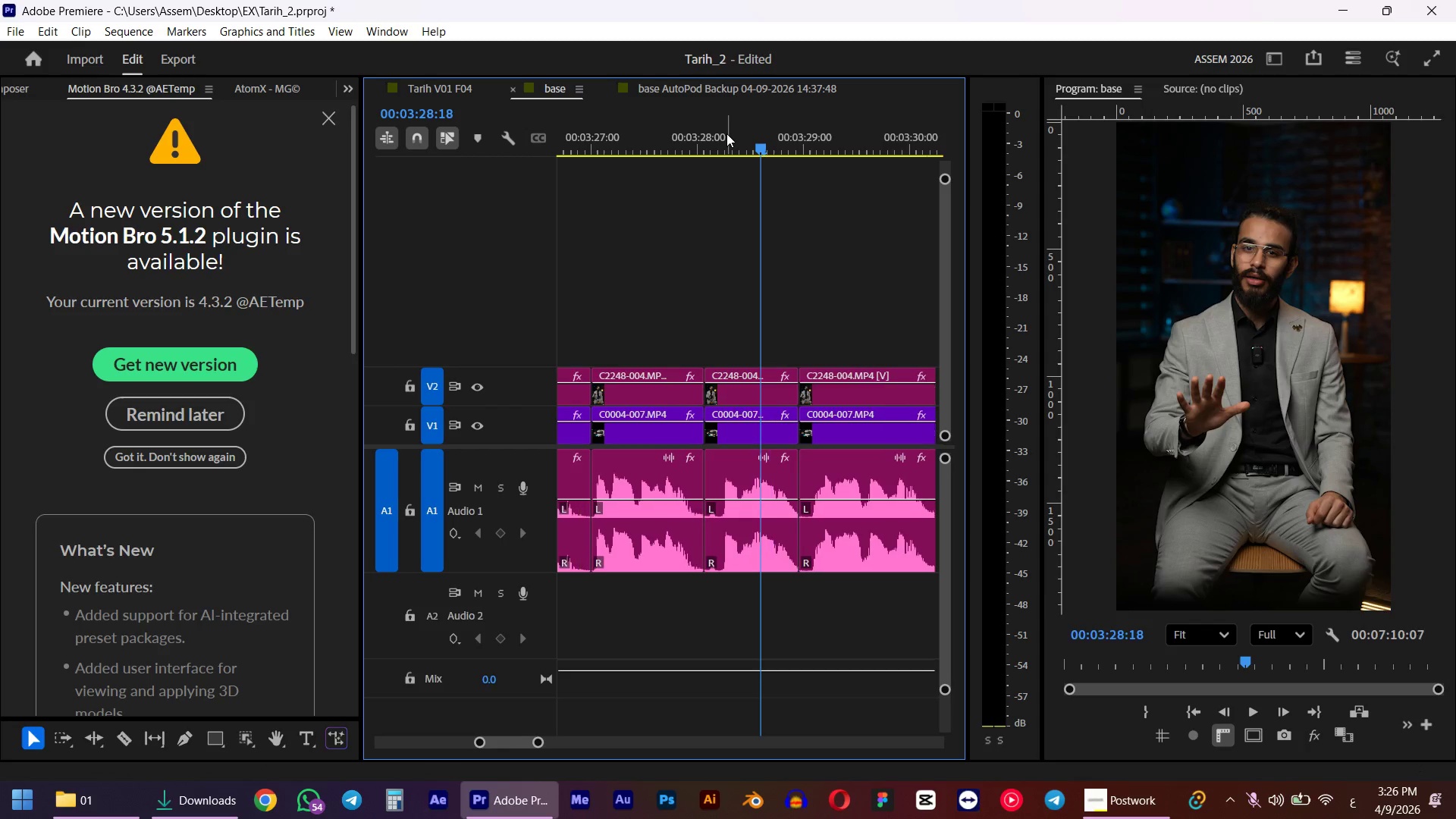 
key(Control+Z)
 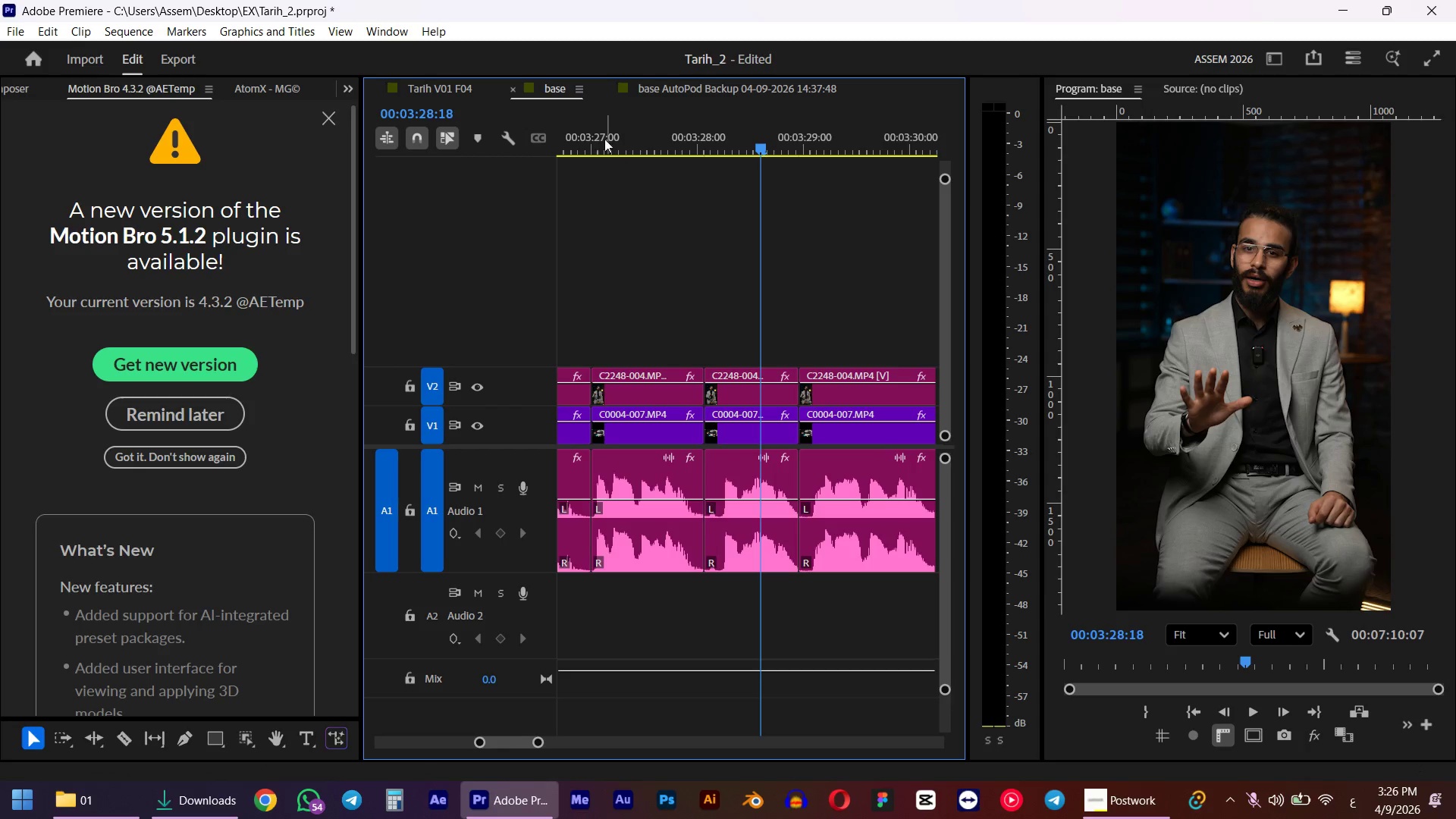 
left_click([584, 133])
 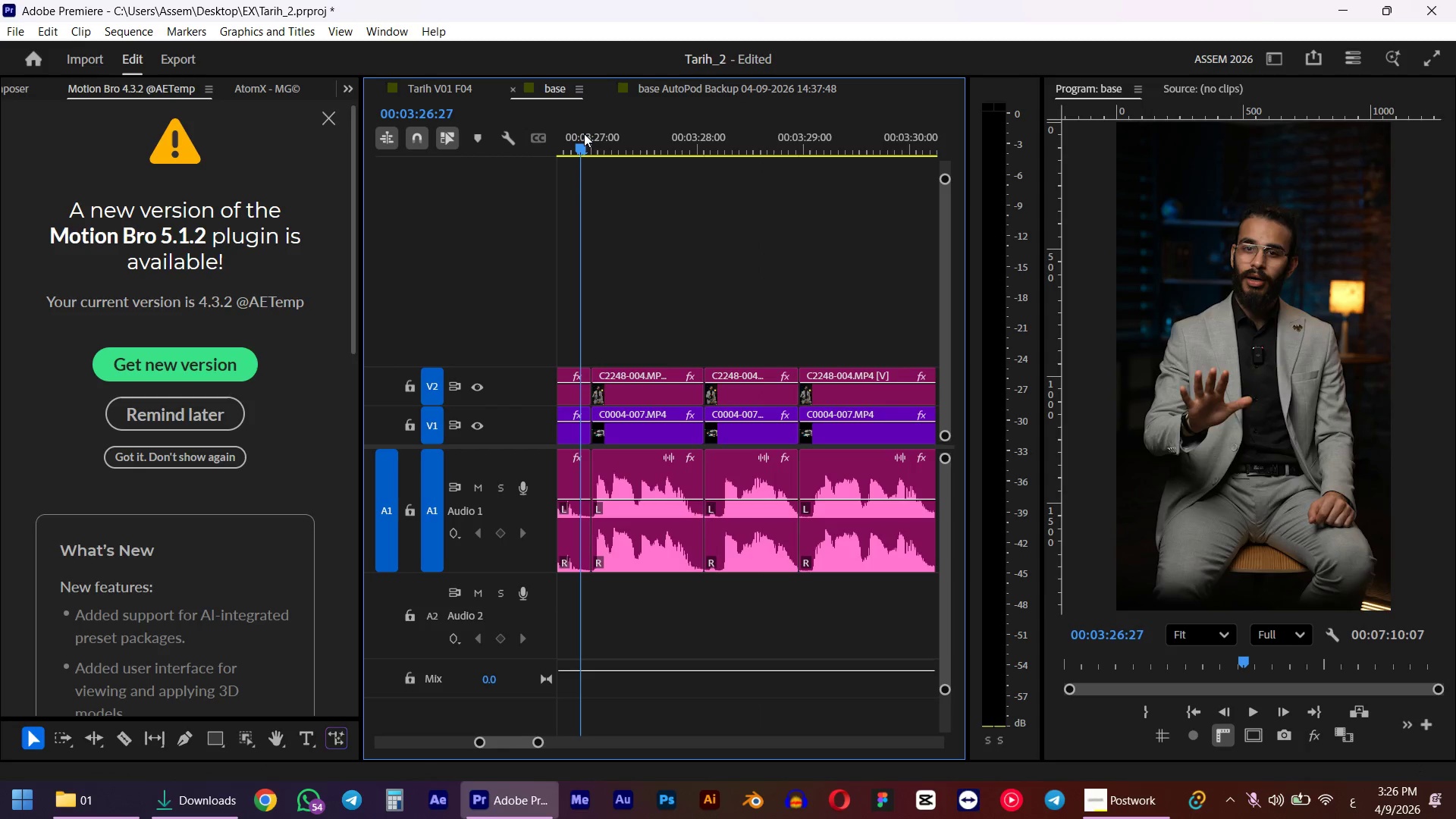 
key(Space)
 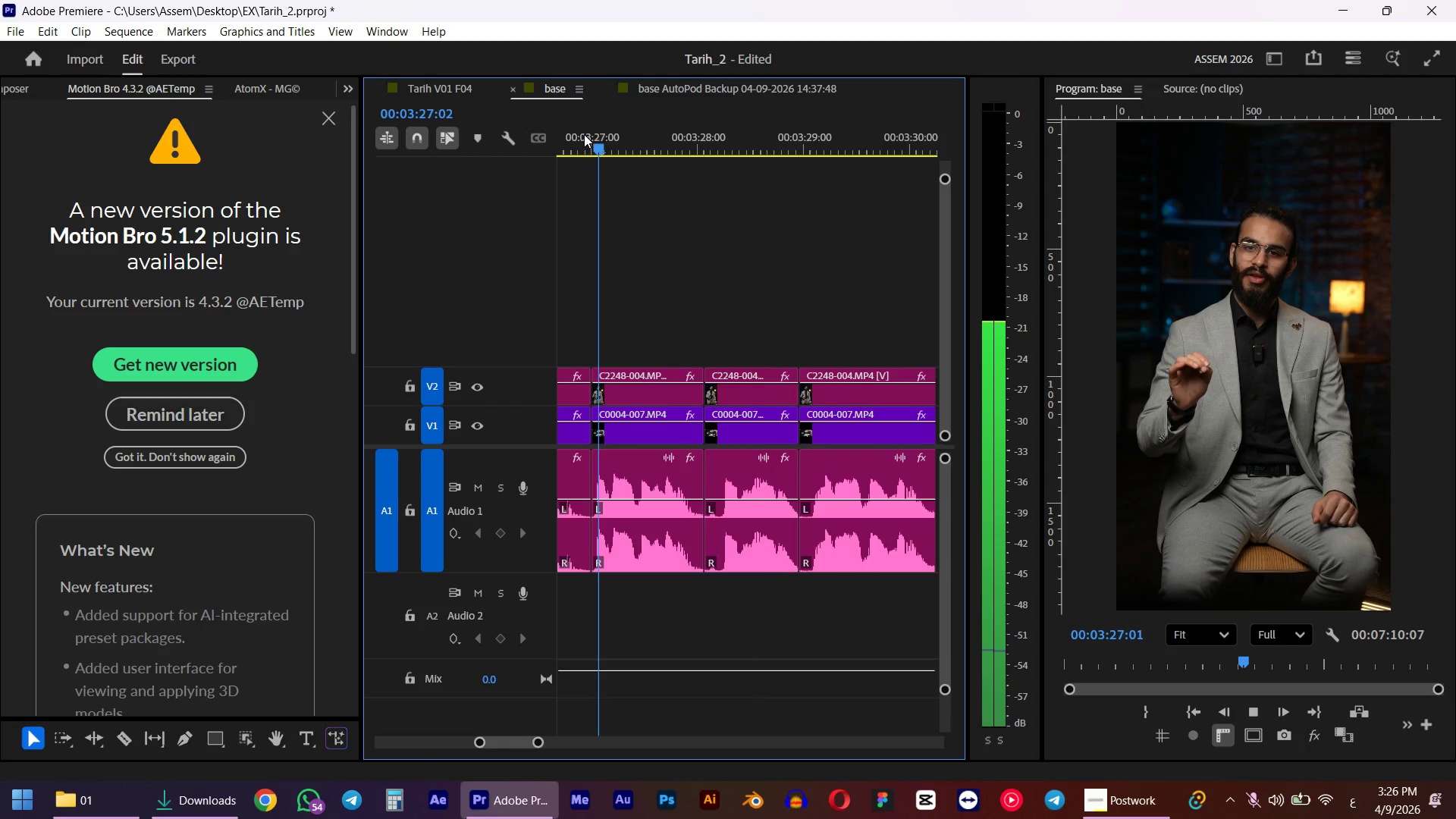 
left_click([720, 124])
 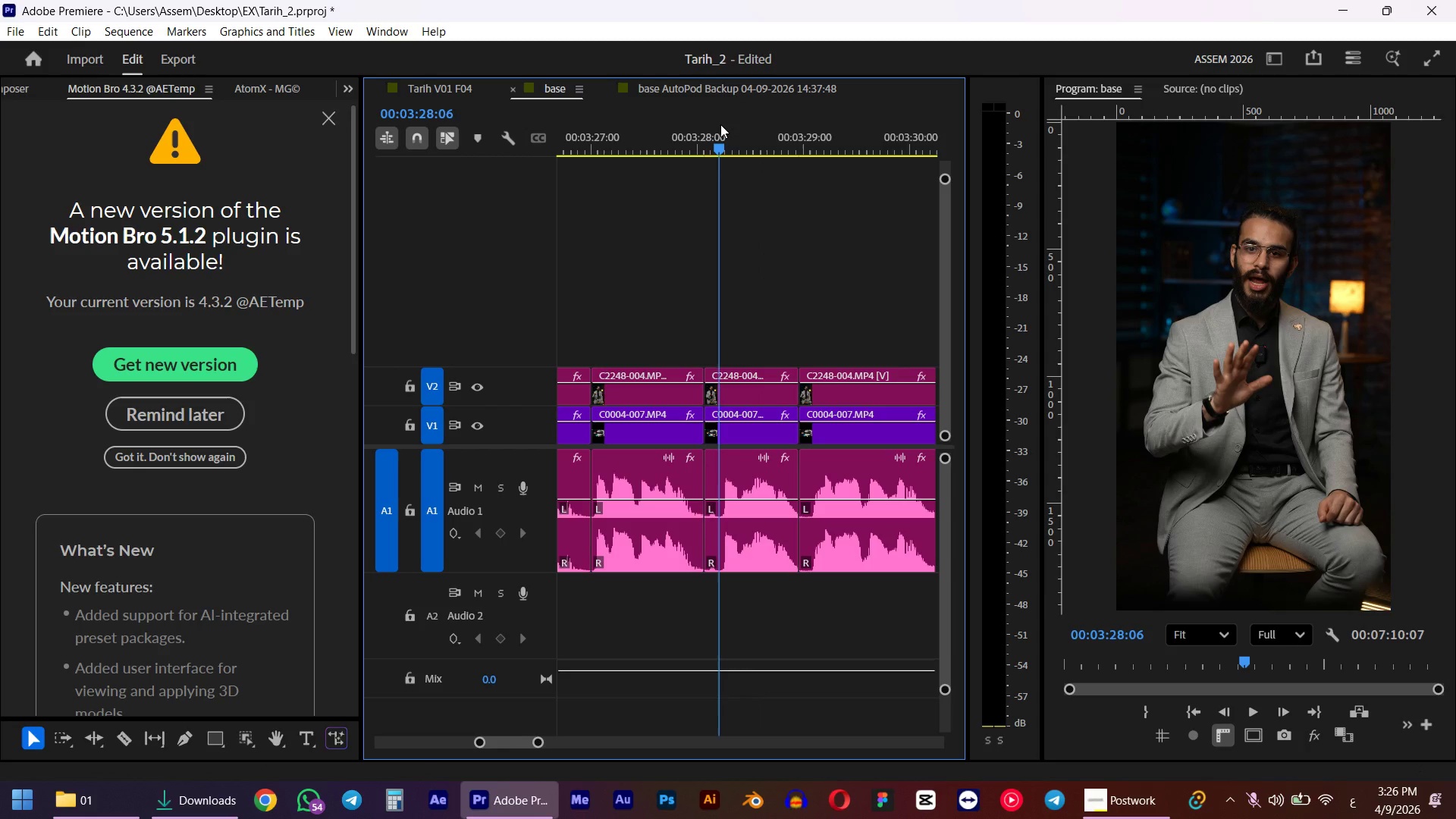 
key(Q)
 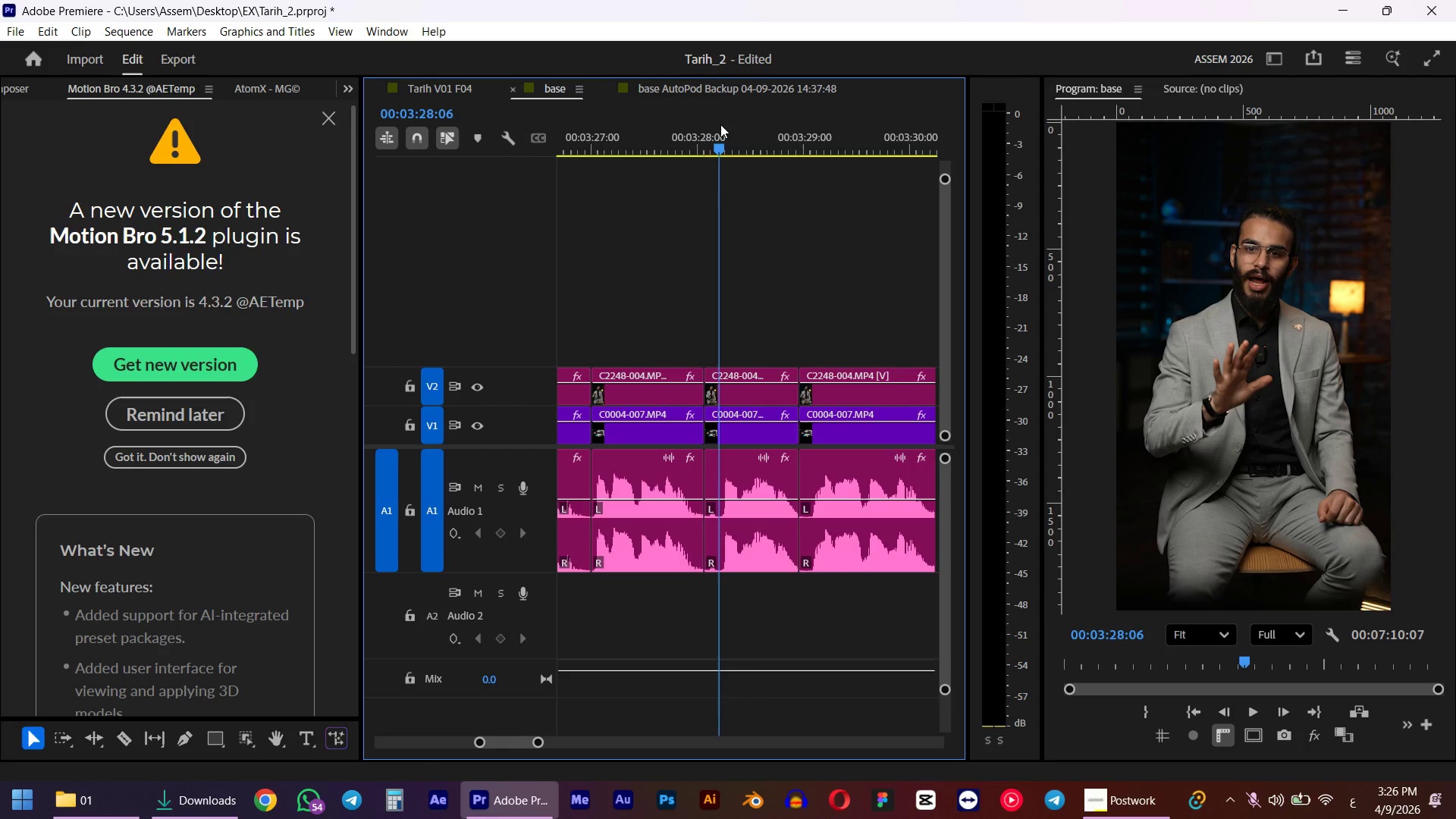 
left_click([649, 120])
 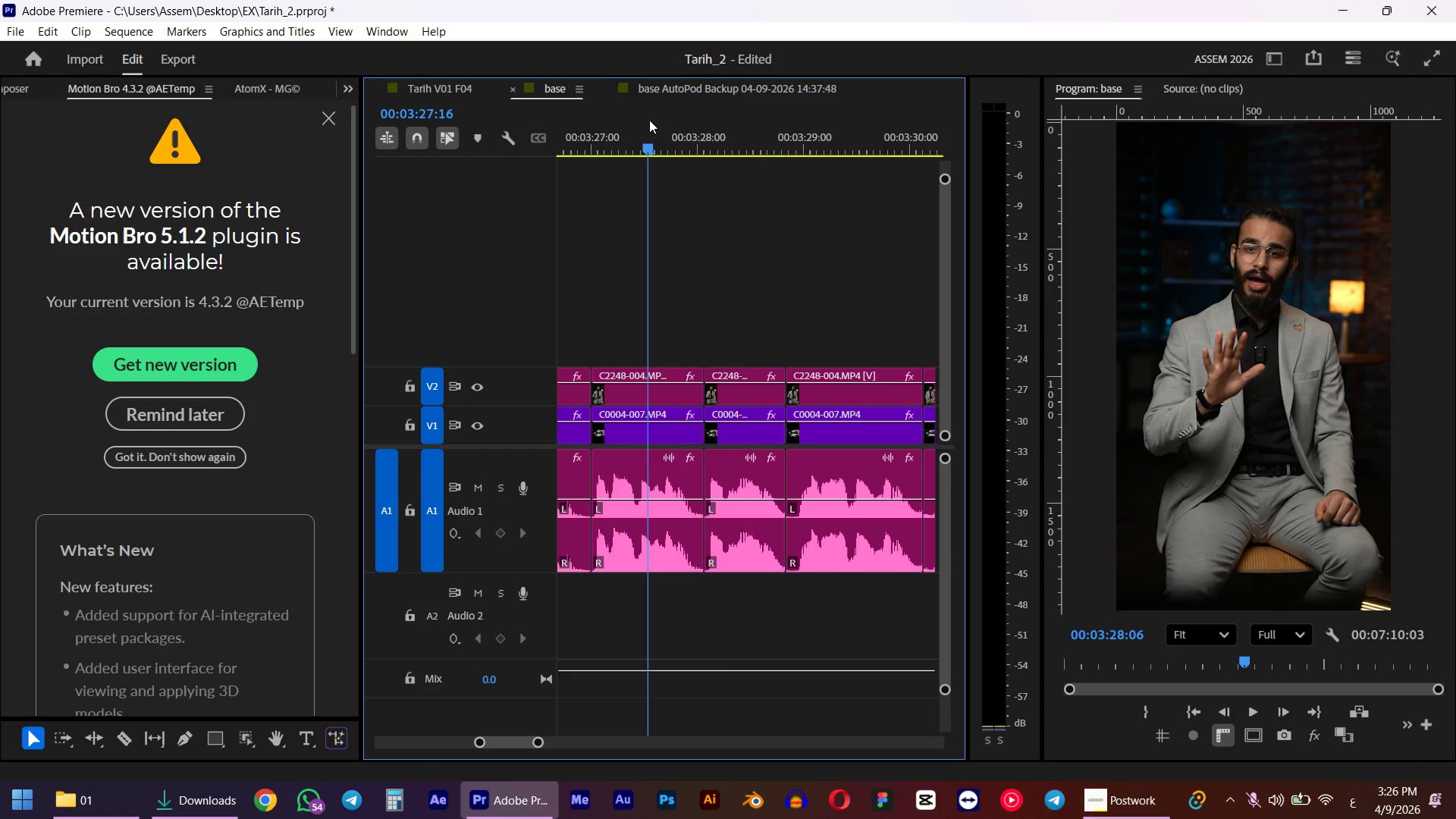 
key(Space)
 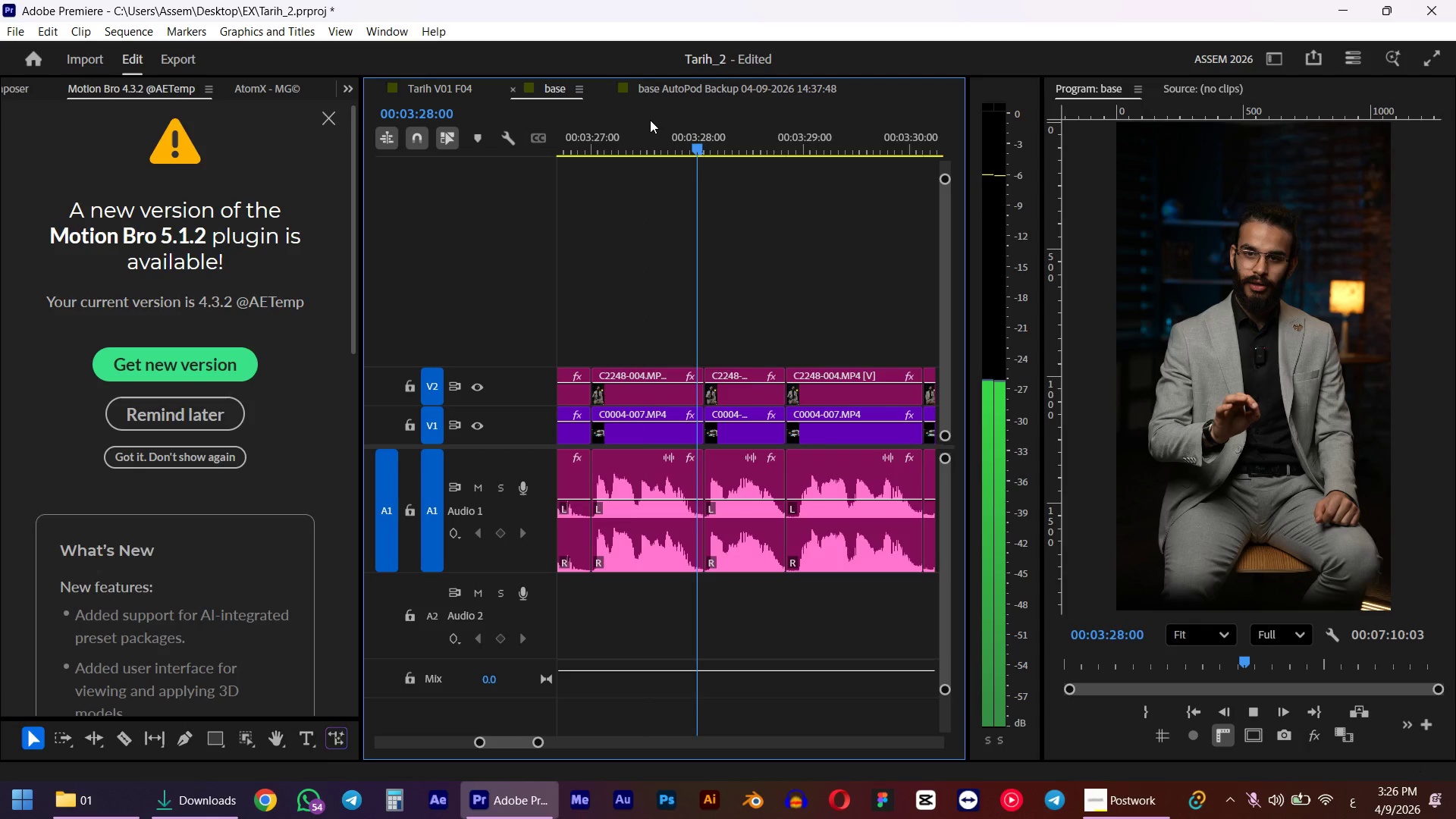 
key(Space)
 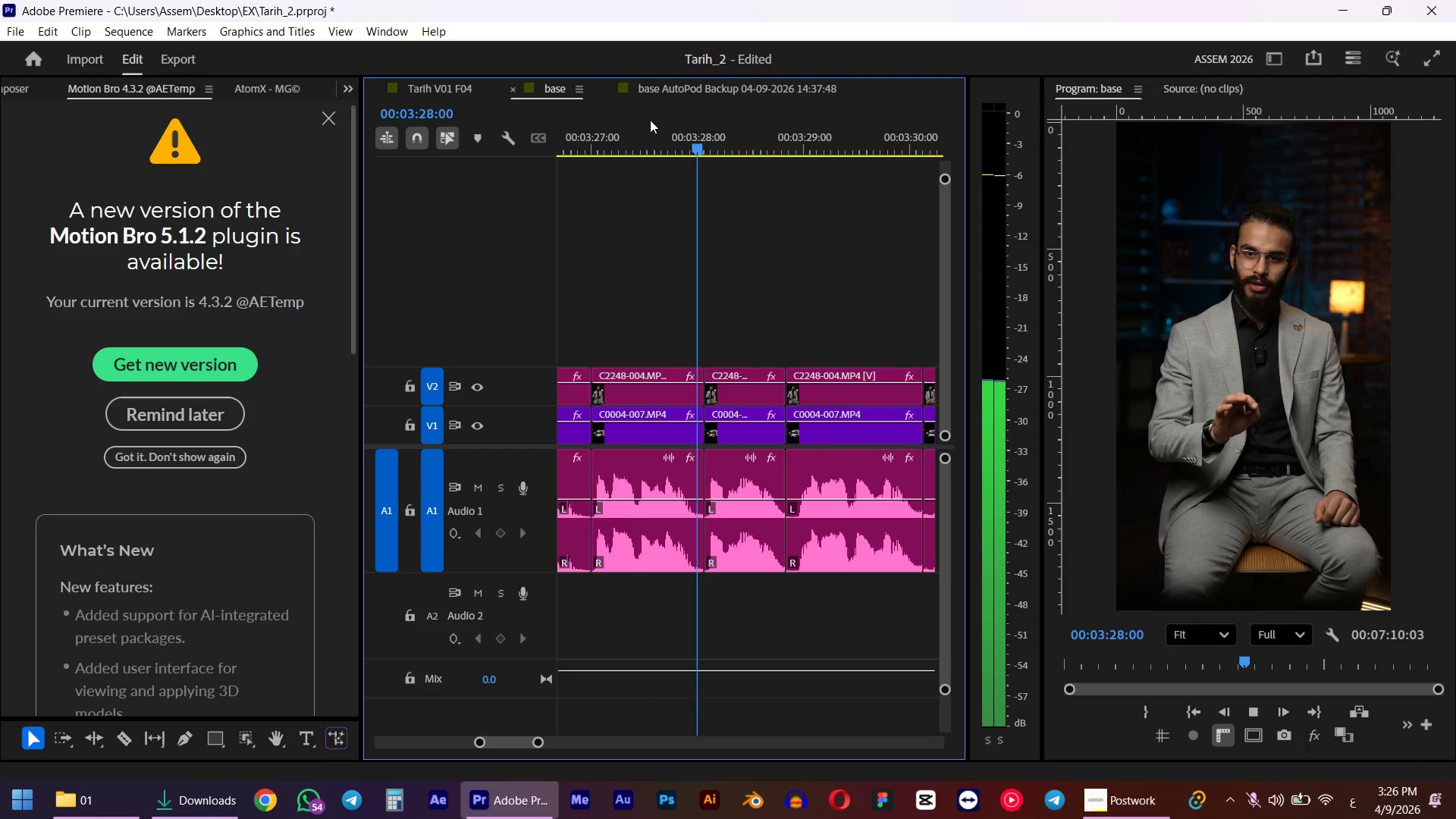 
hold_key(key=AltLeft, duration=0.38)
scroll: coordinate [792, 315], scroll_direction: down, amount: 5.0
 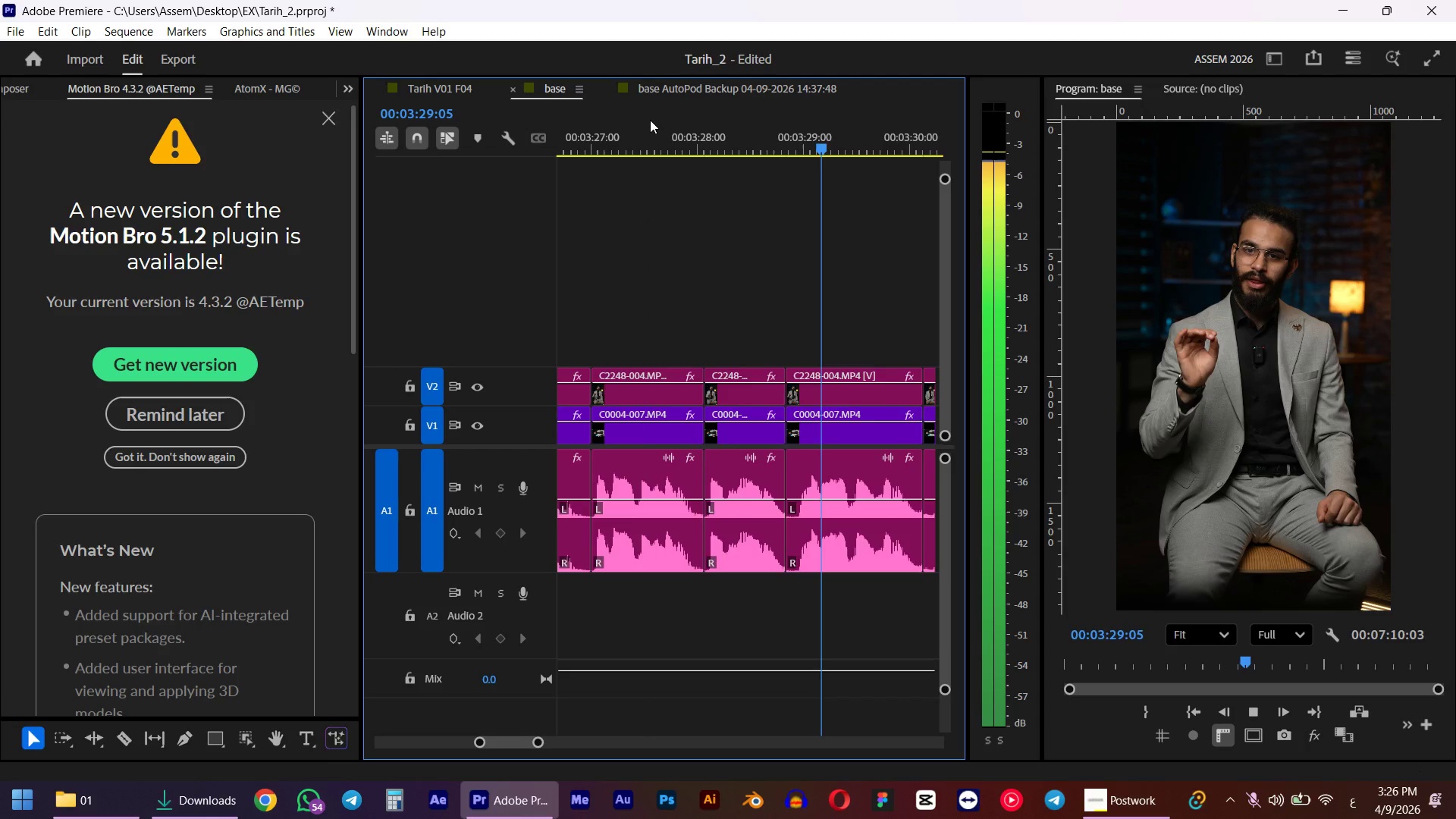 
left_click_drag(start_coordinate=[794, 147], to_coordinate=[748, 152])
 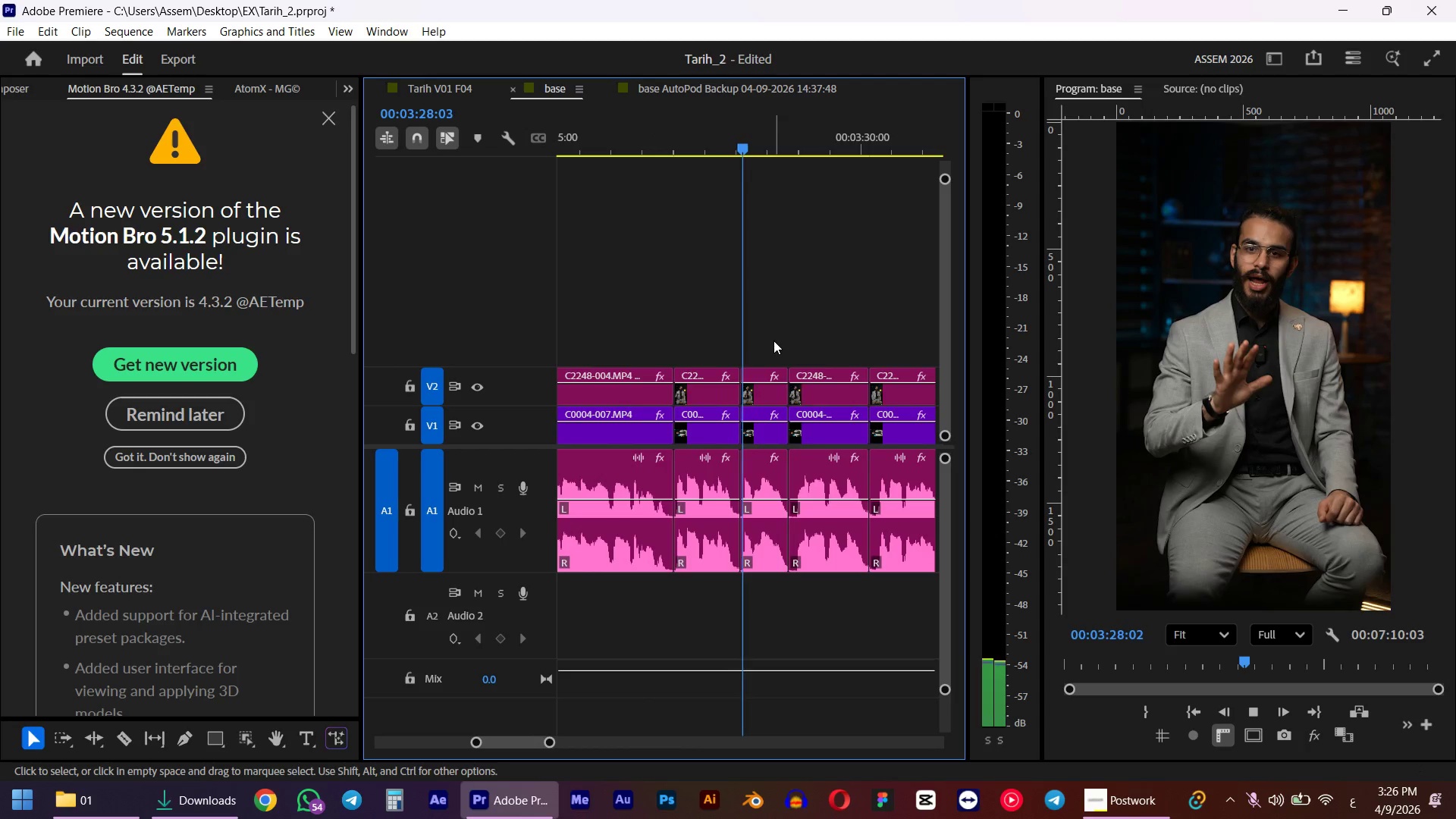 
hold_key(key=ShiftLeft, duration=0.7)
 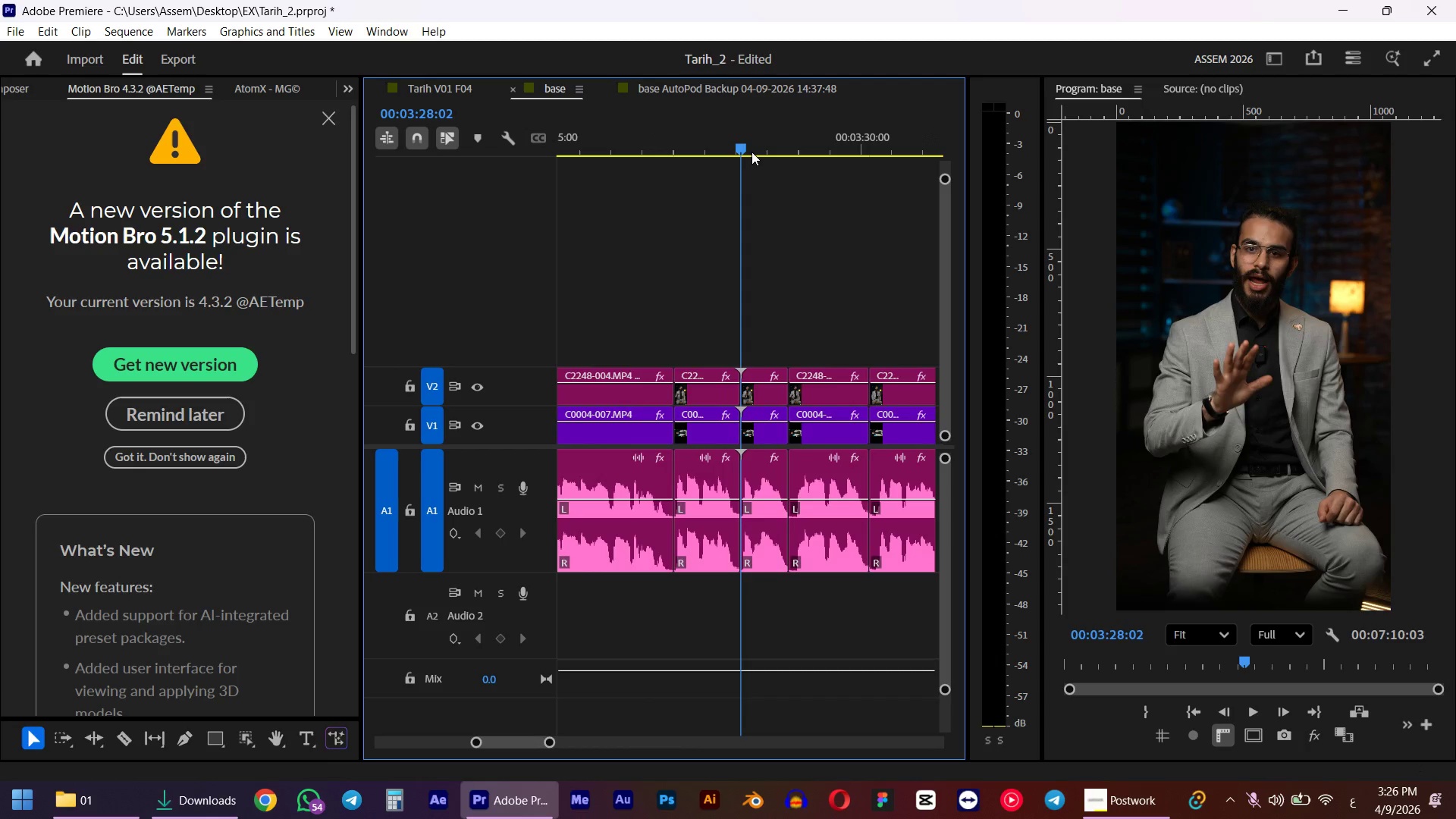 
key(Space)
 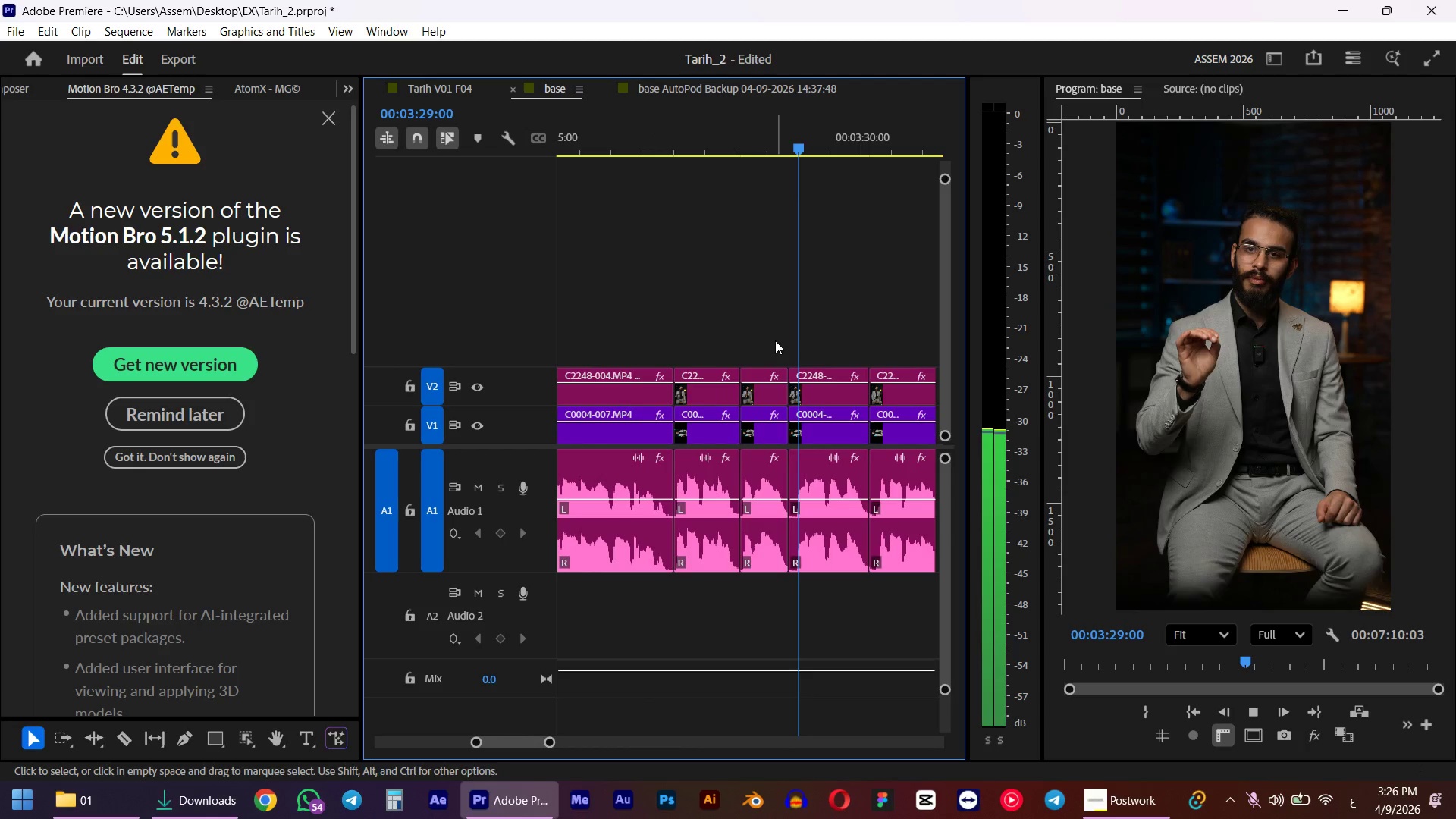 
key(Space)
 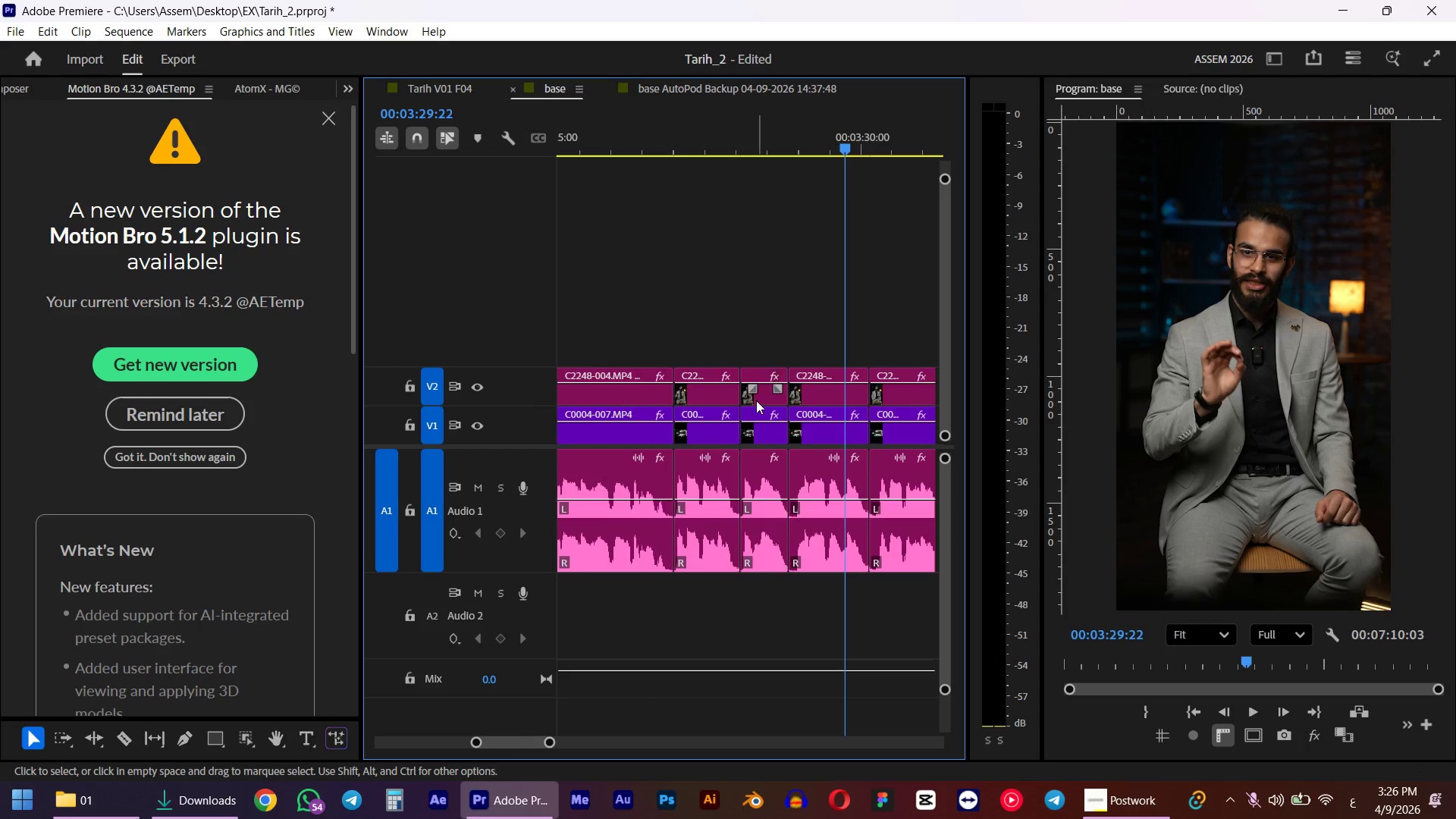 
left_click([755, 401])
 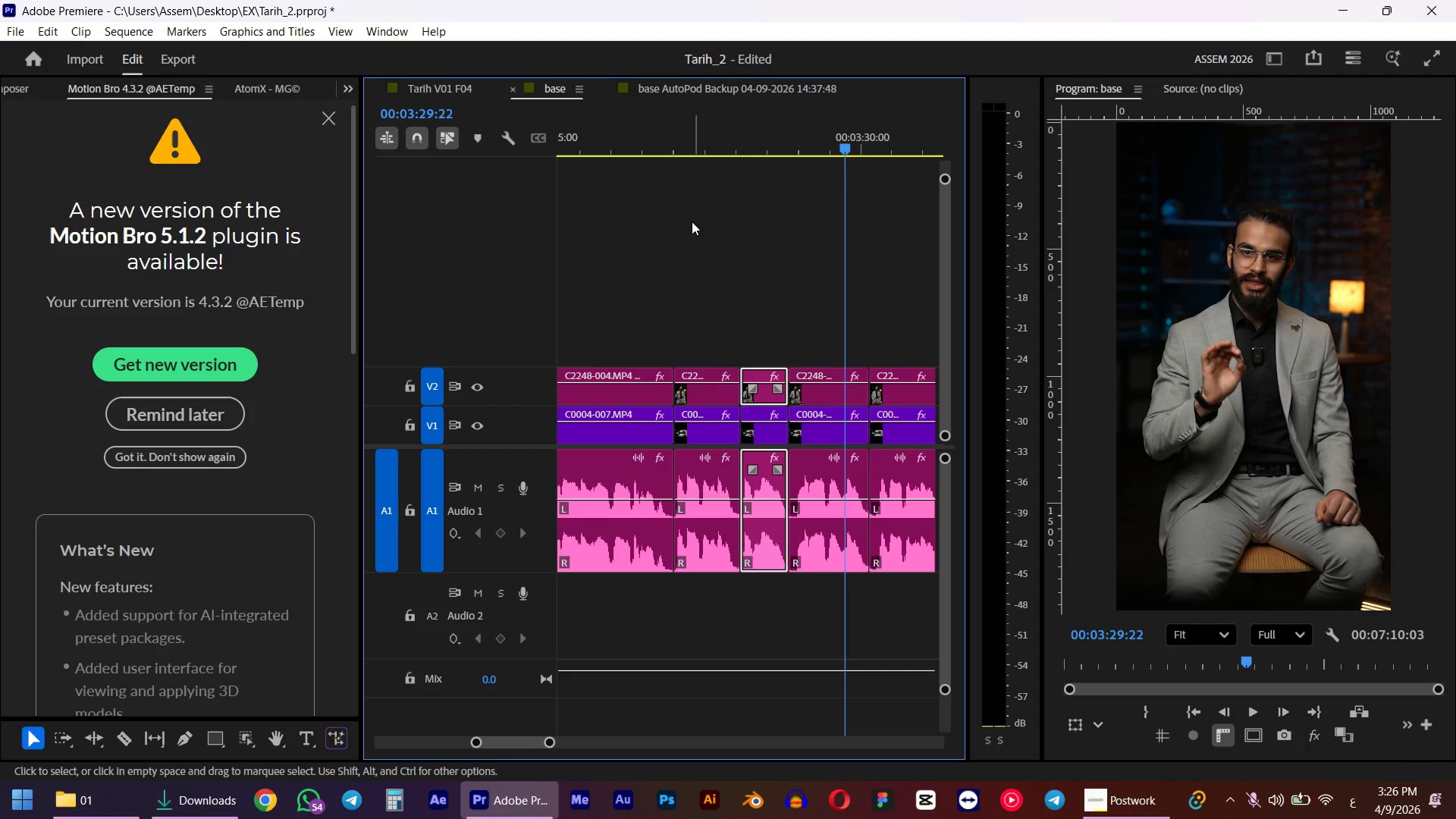 
scroll: coordinate [746, 375], scroll_direction: up, amount: 2.0
 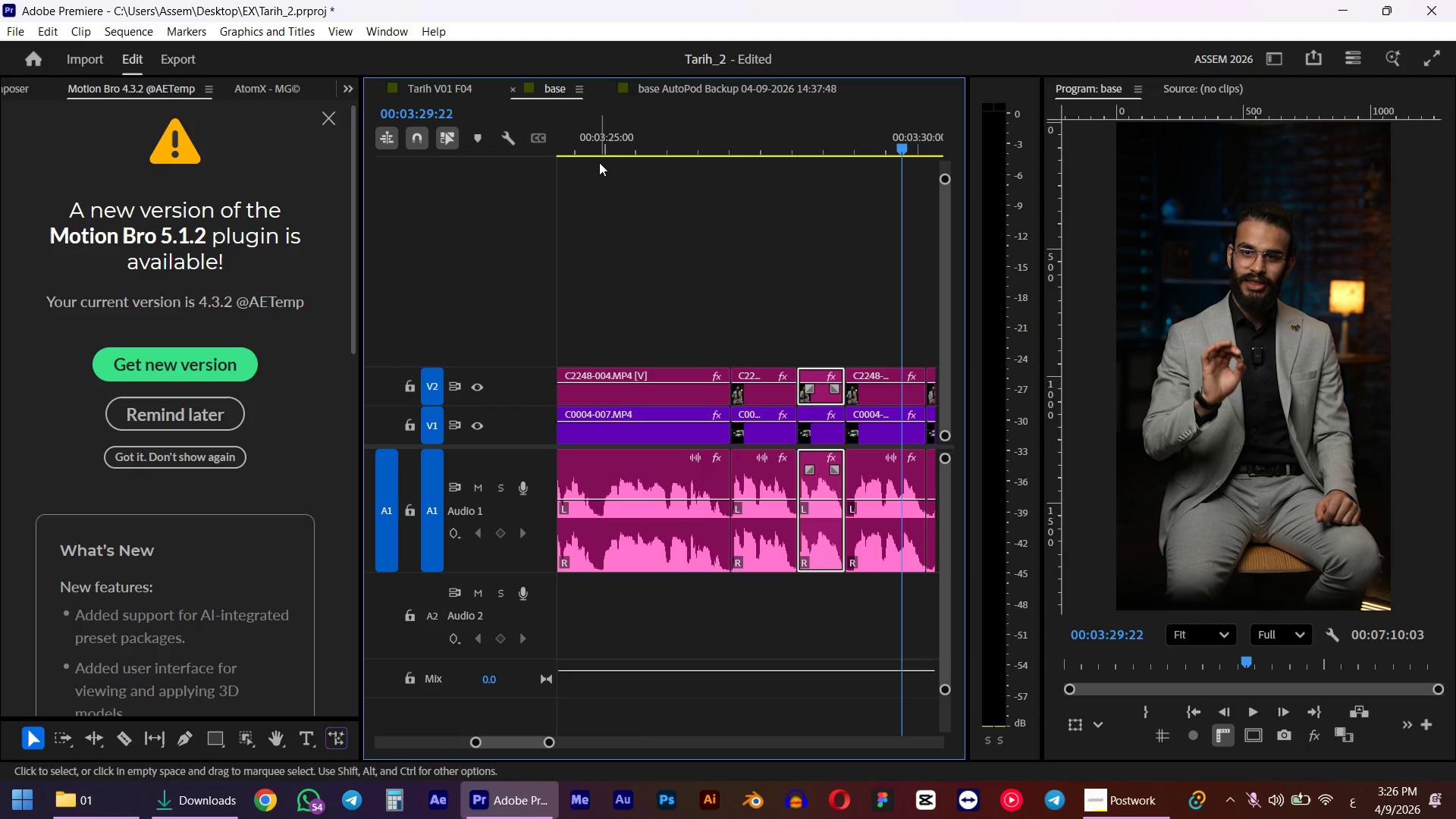 
left_click([604, 139])
 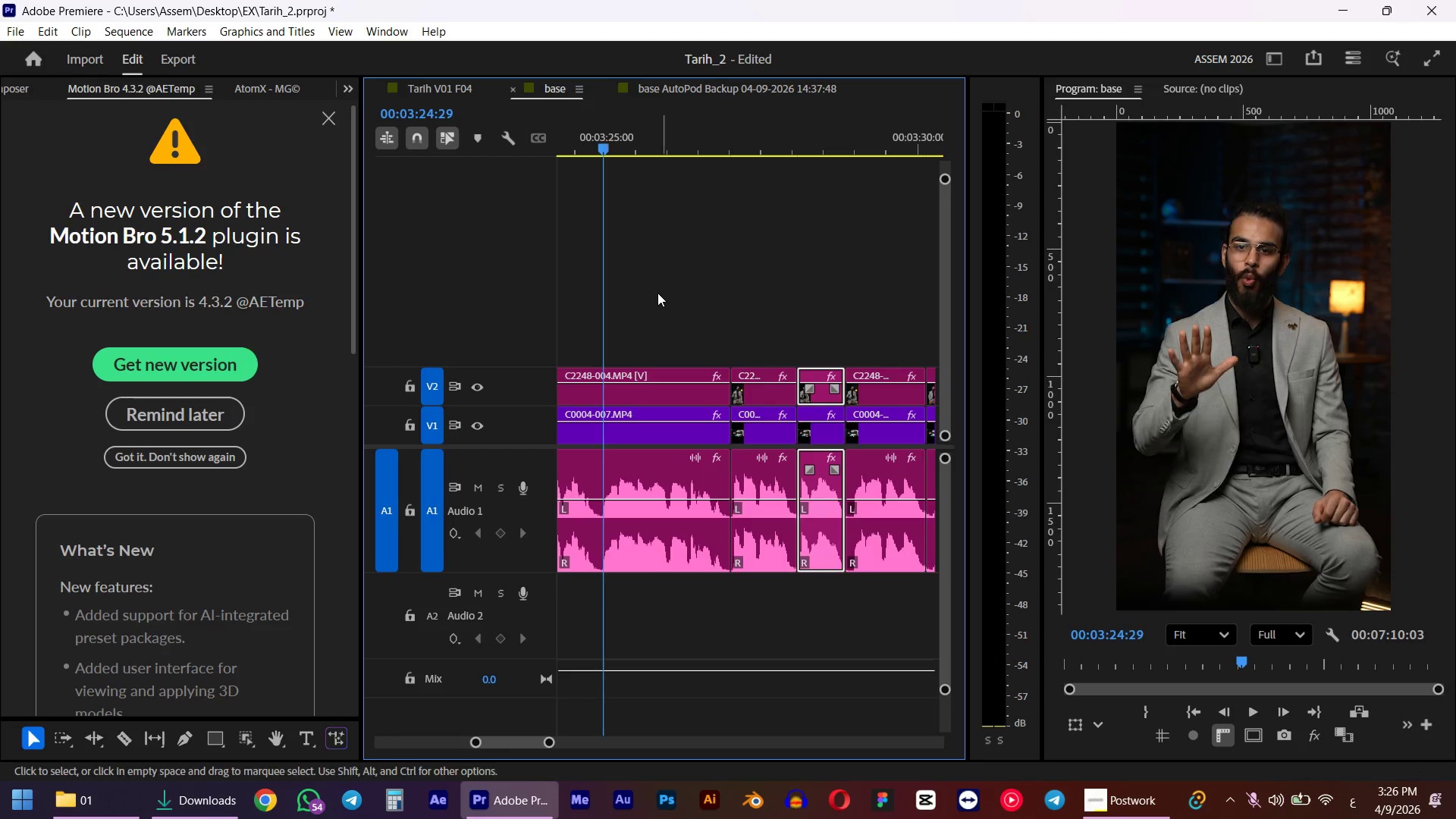 
key(Space)
 